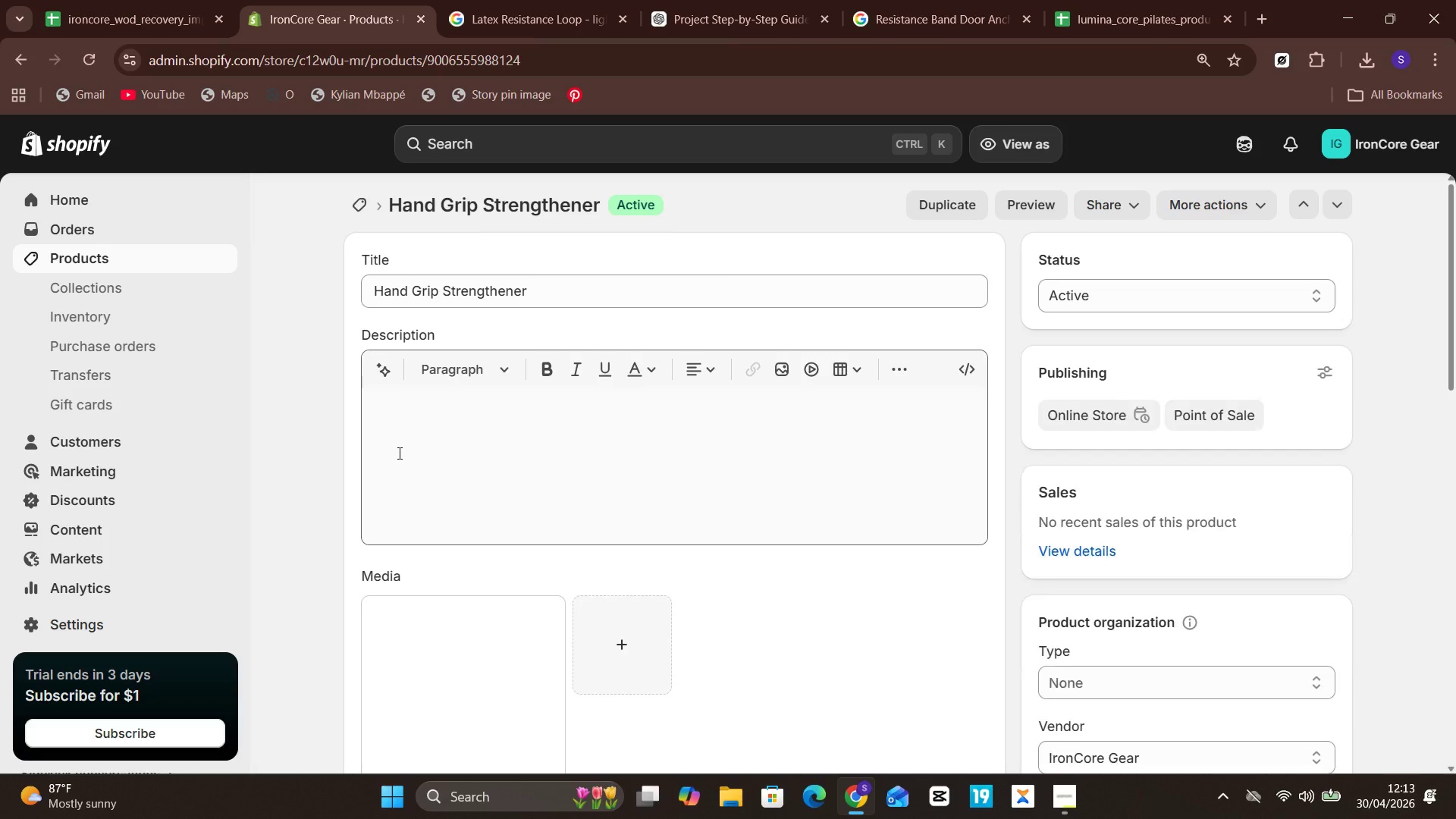 
left_click([537, 473])
 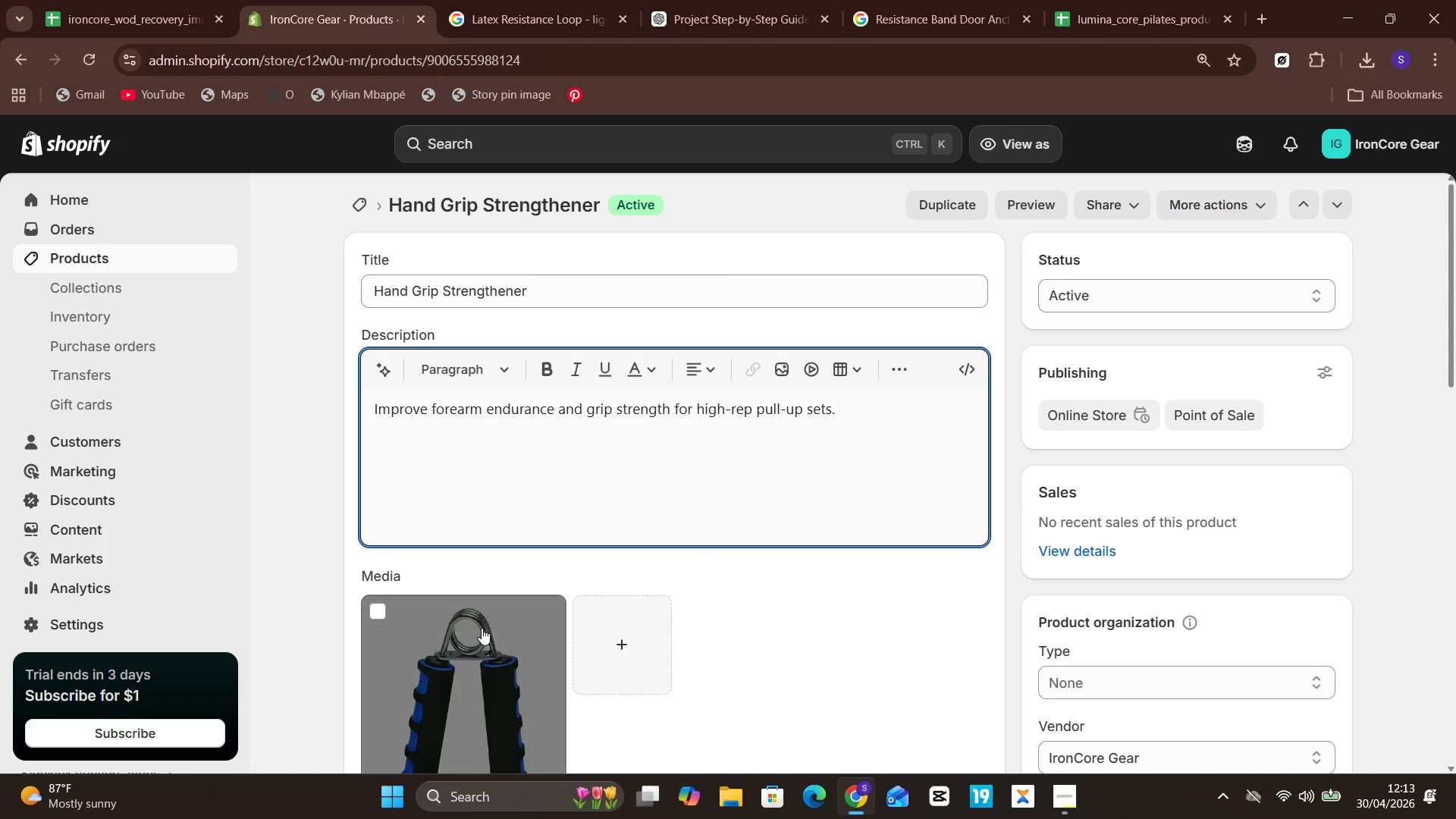 
left_click([479, 637])
 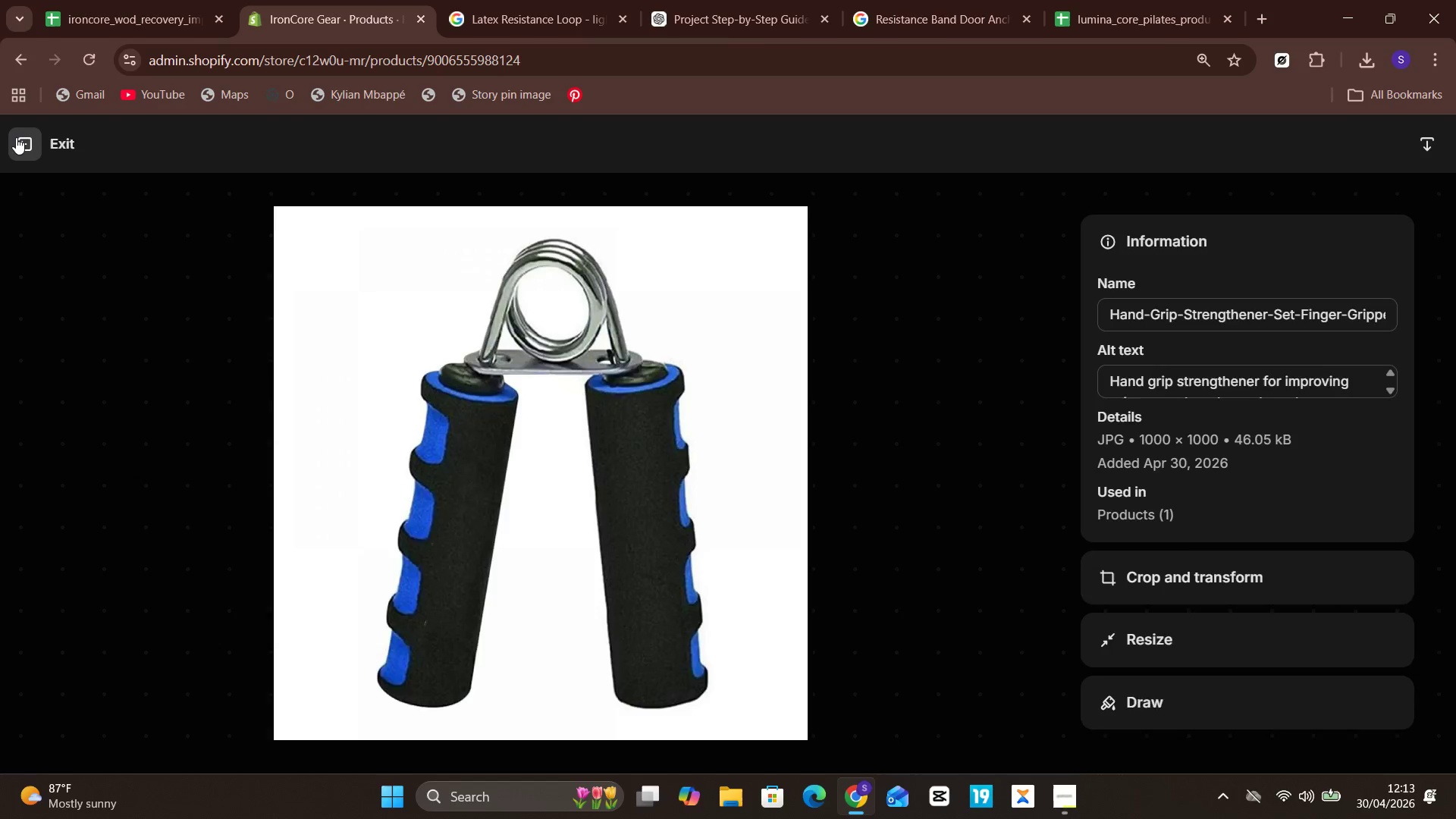 
left_click([16, 140])
 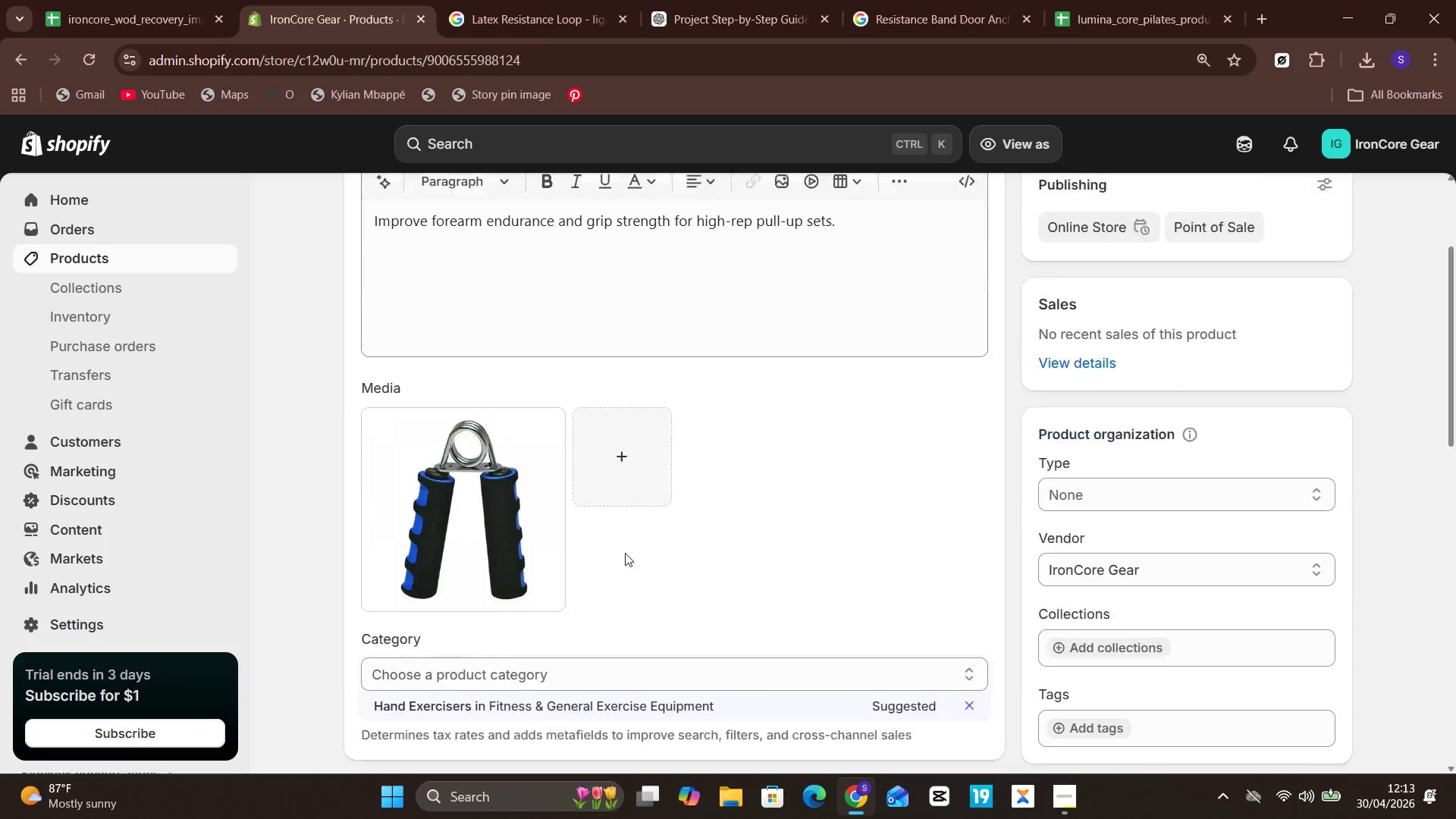 
left_click([542, 635])
 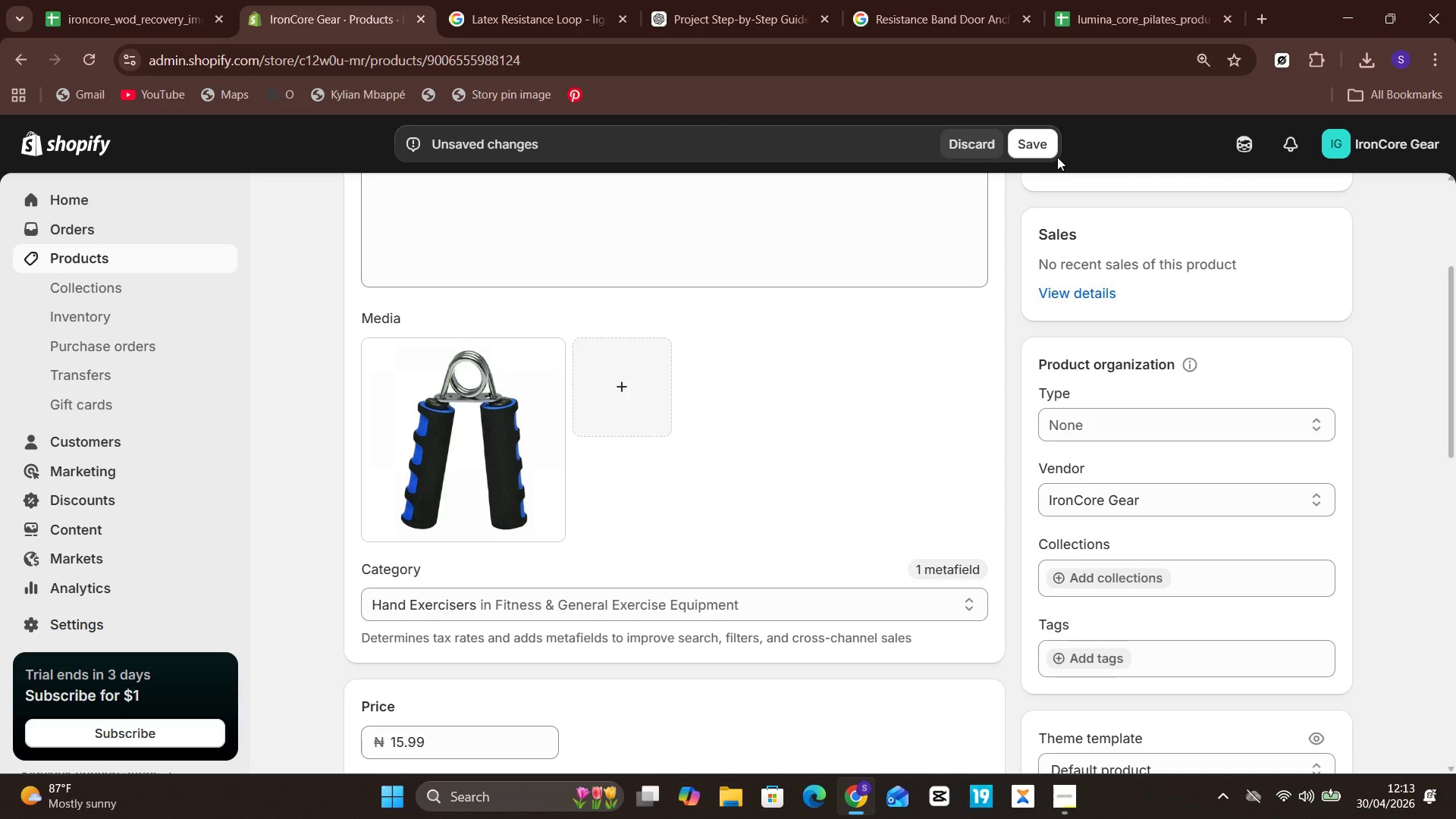 
left_click([1039, 147])
 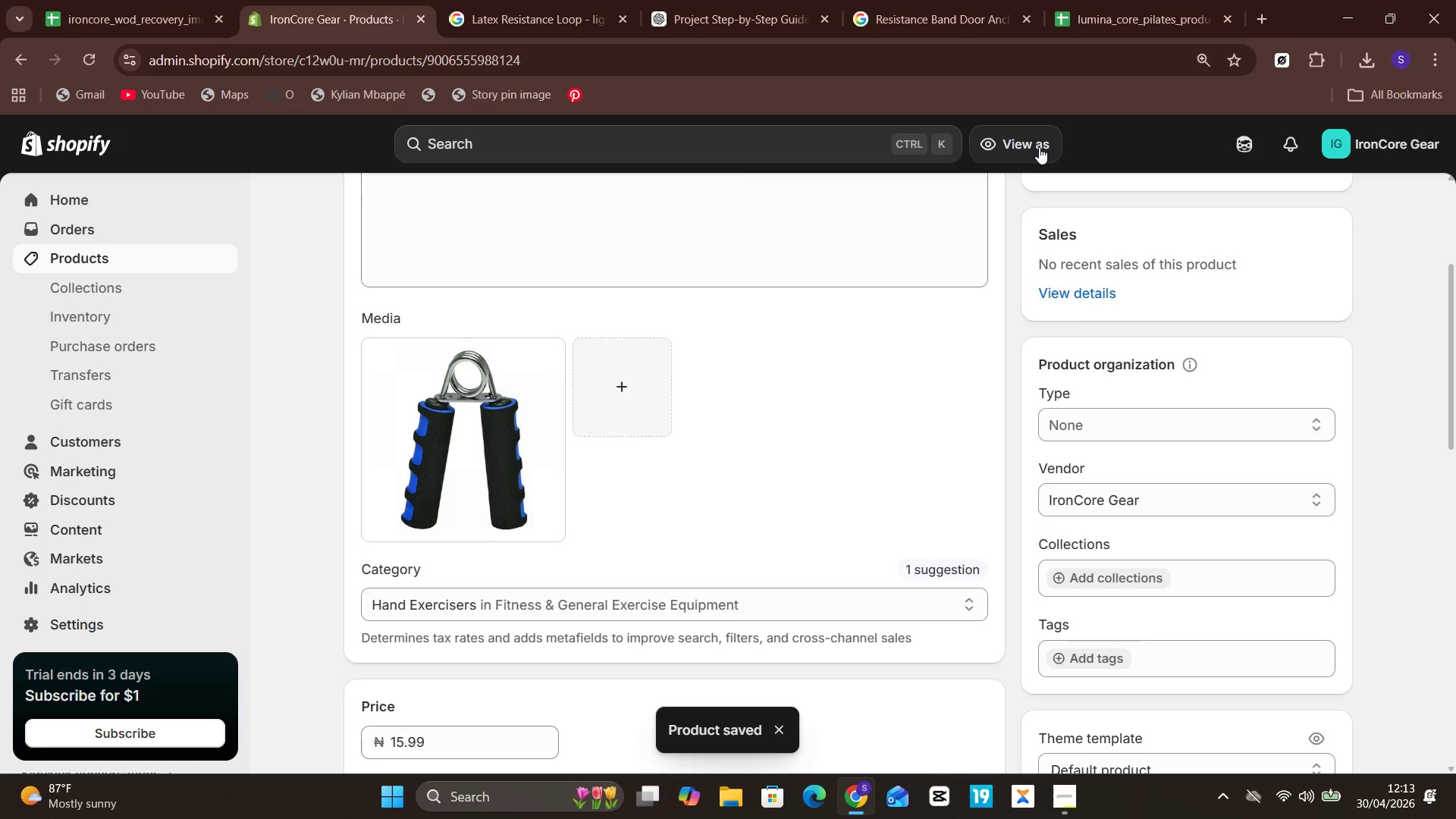 
wait(12.47)
 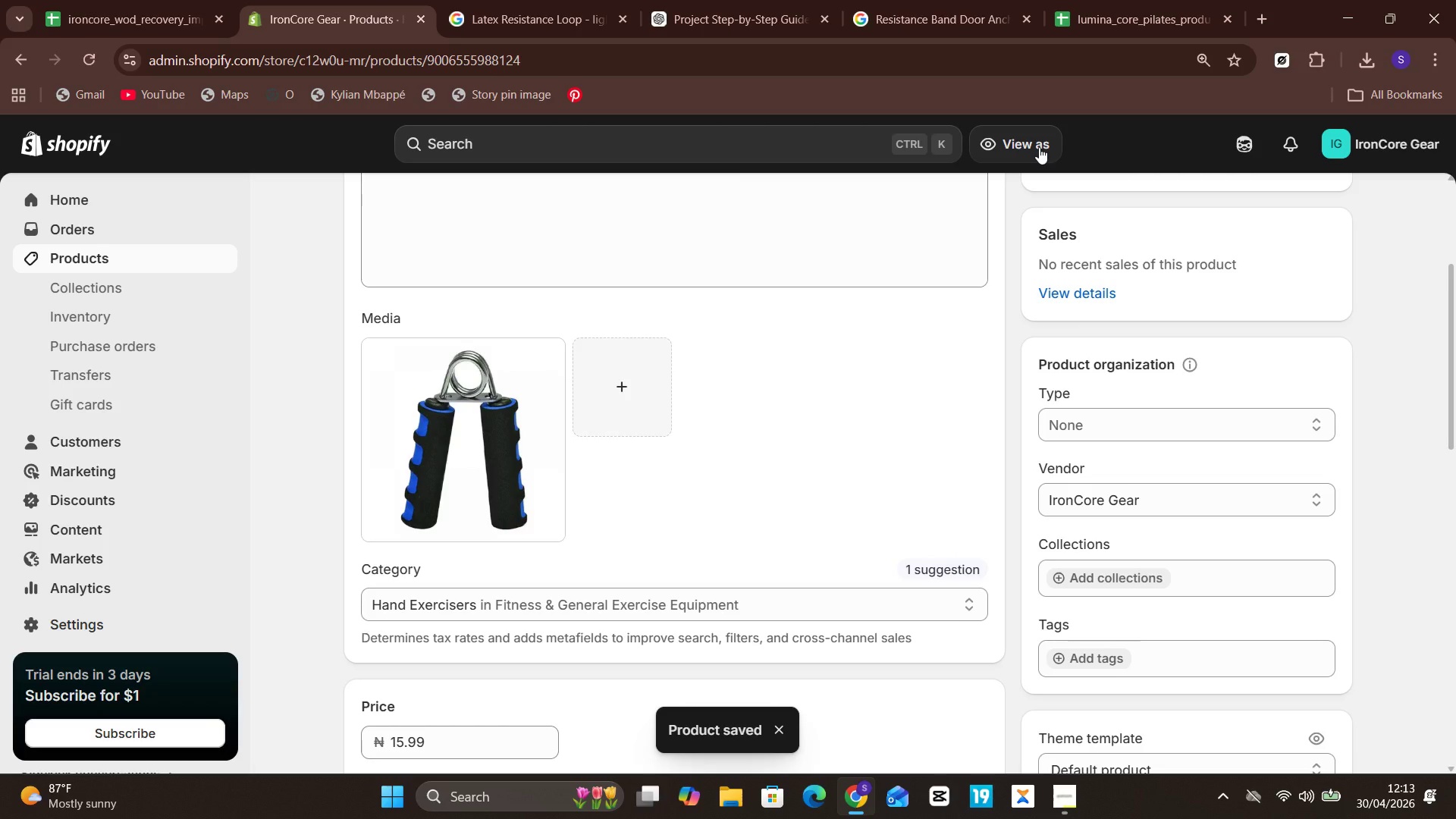 
left_click([125, 253])
 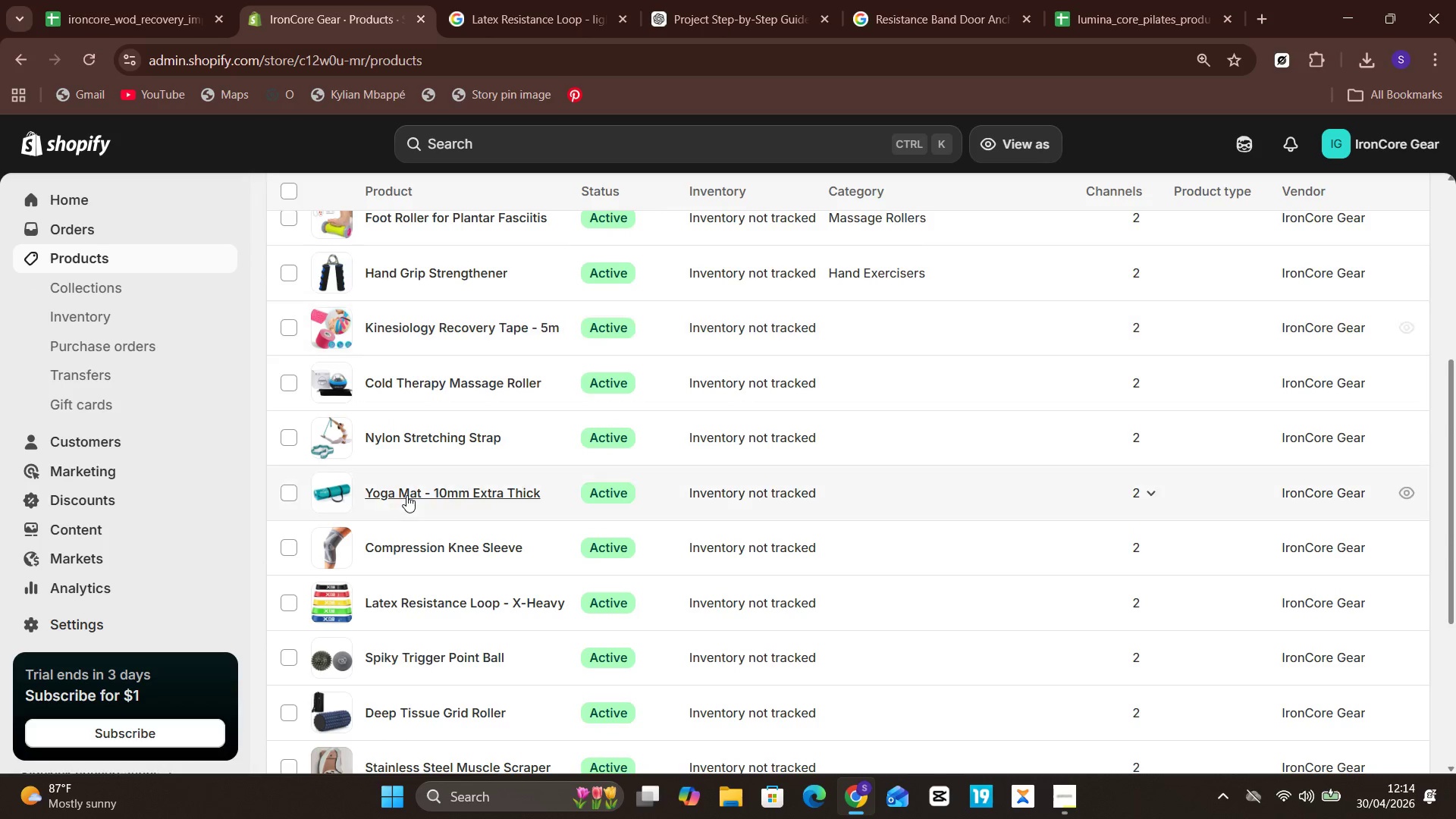 
wait(5.31)
 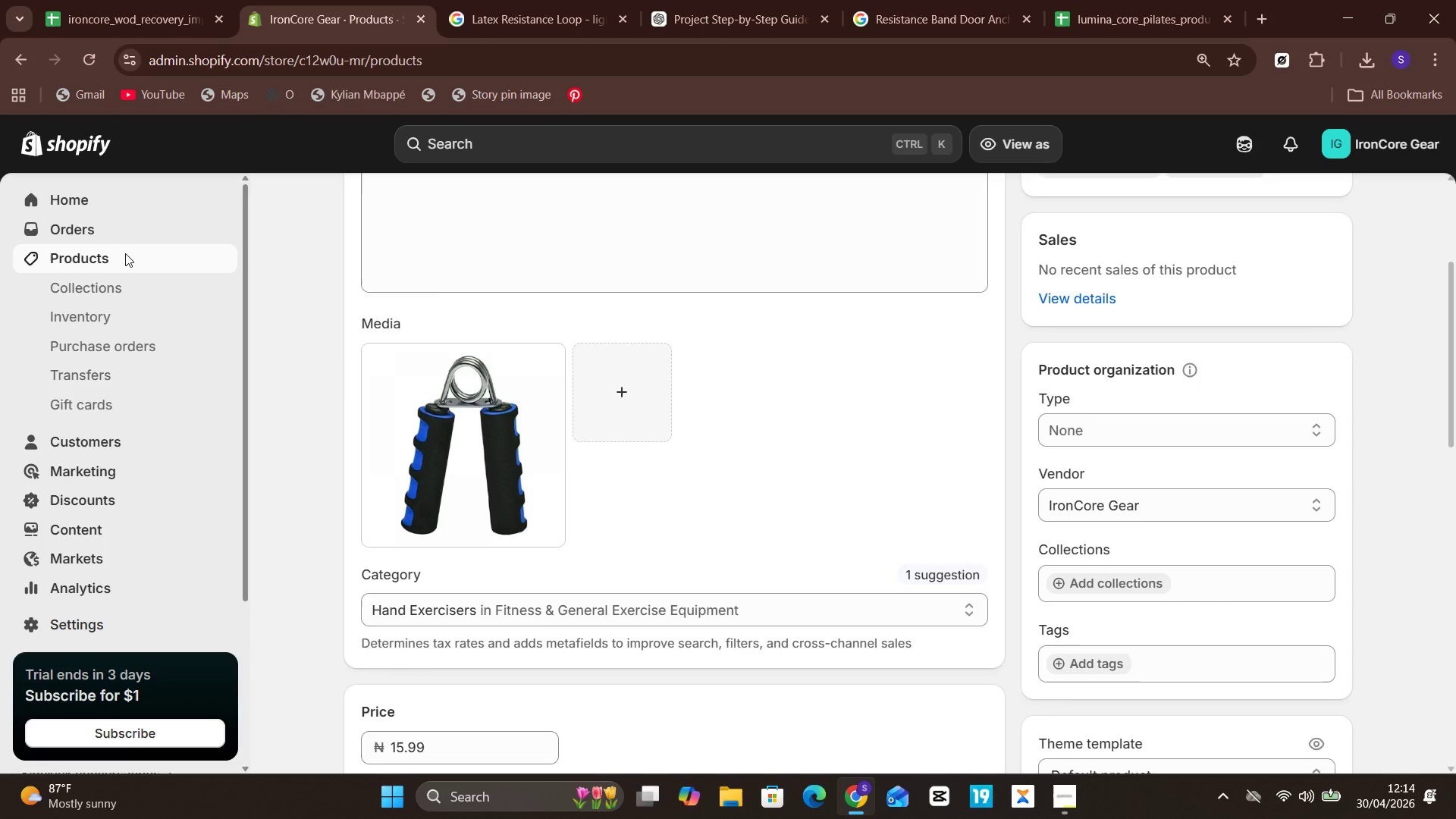 
left_click([410, 332])
 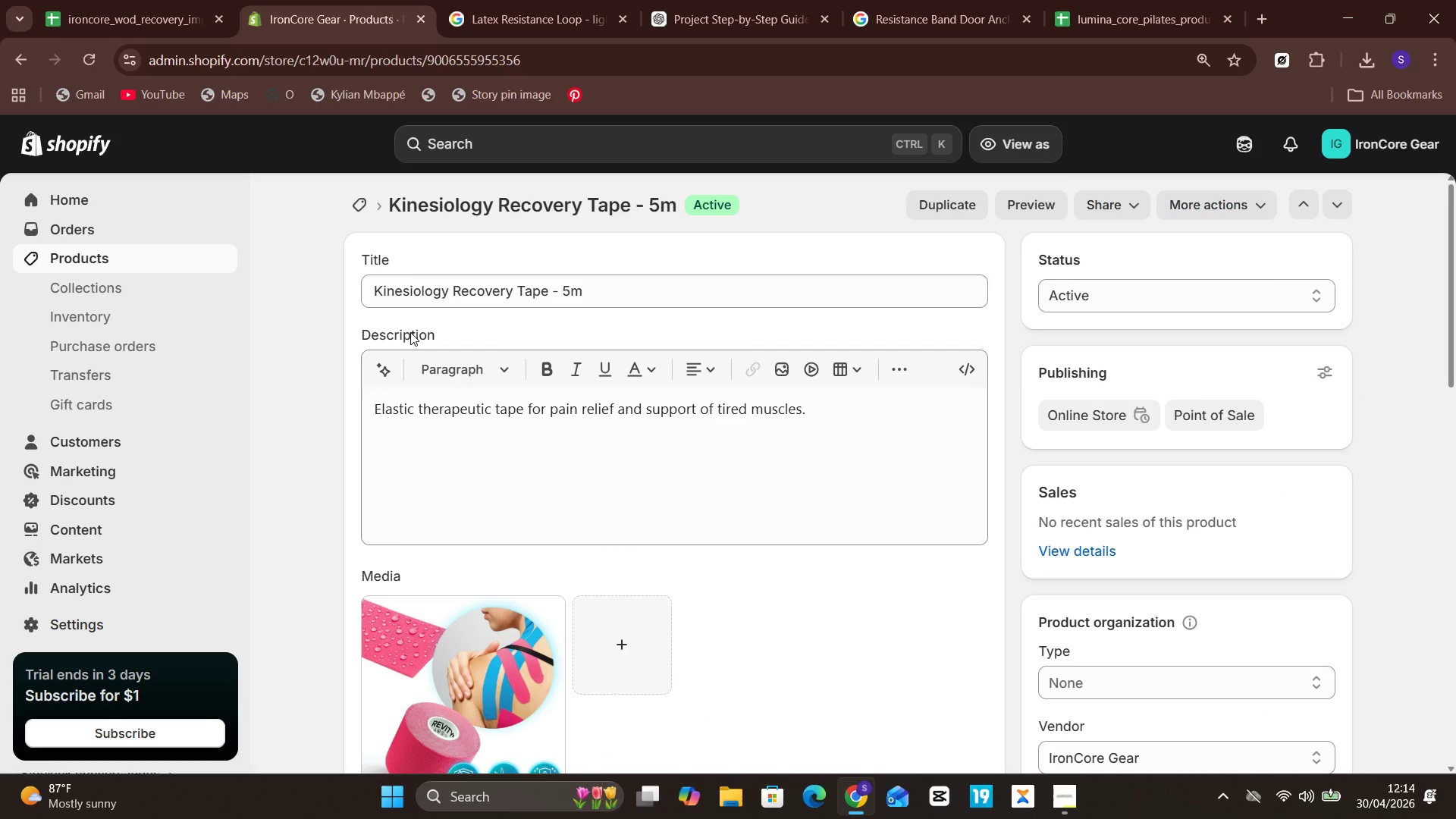 
wait(5.19)
 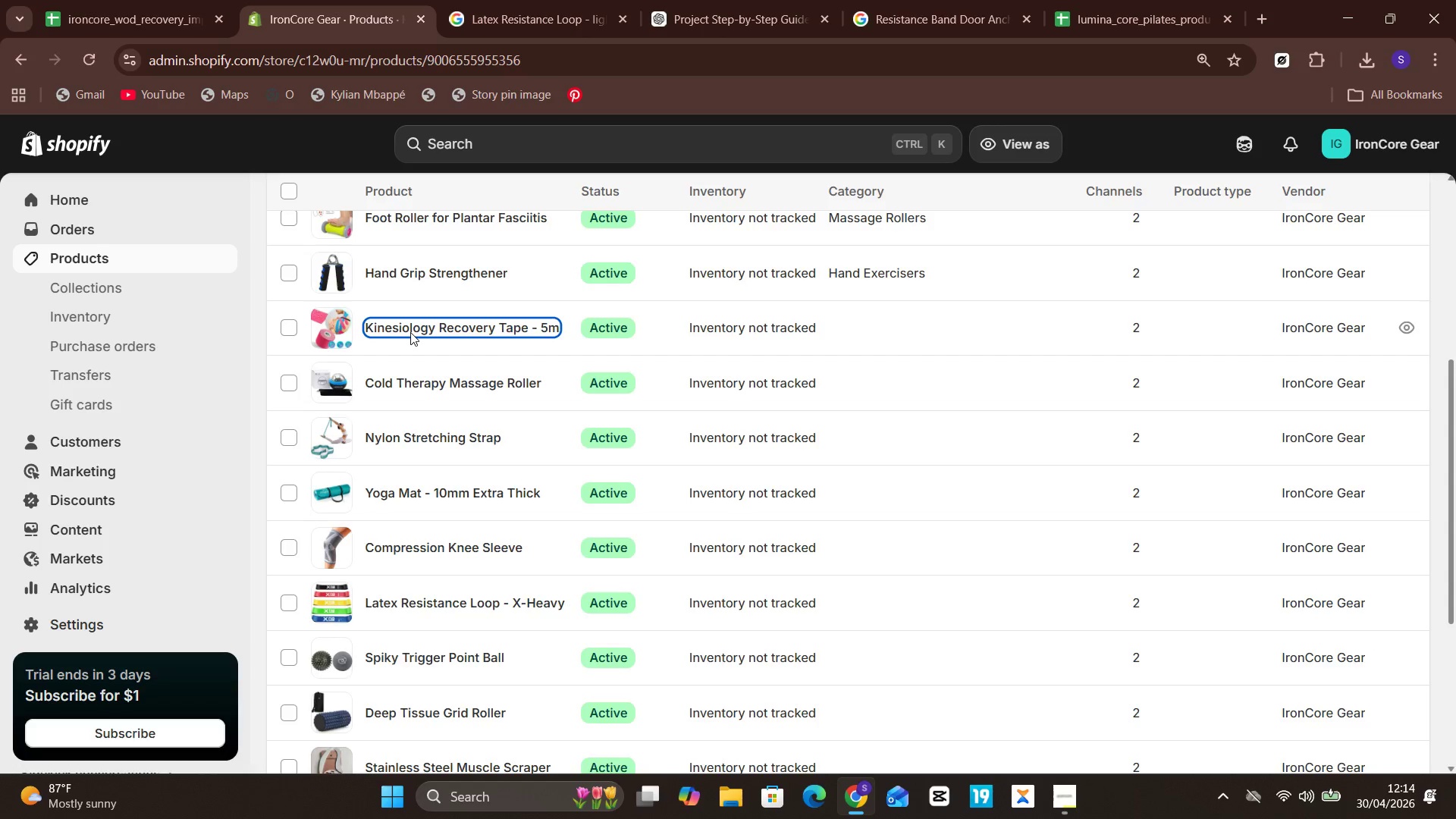 
left_click([502, 483])
 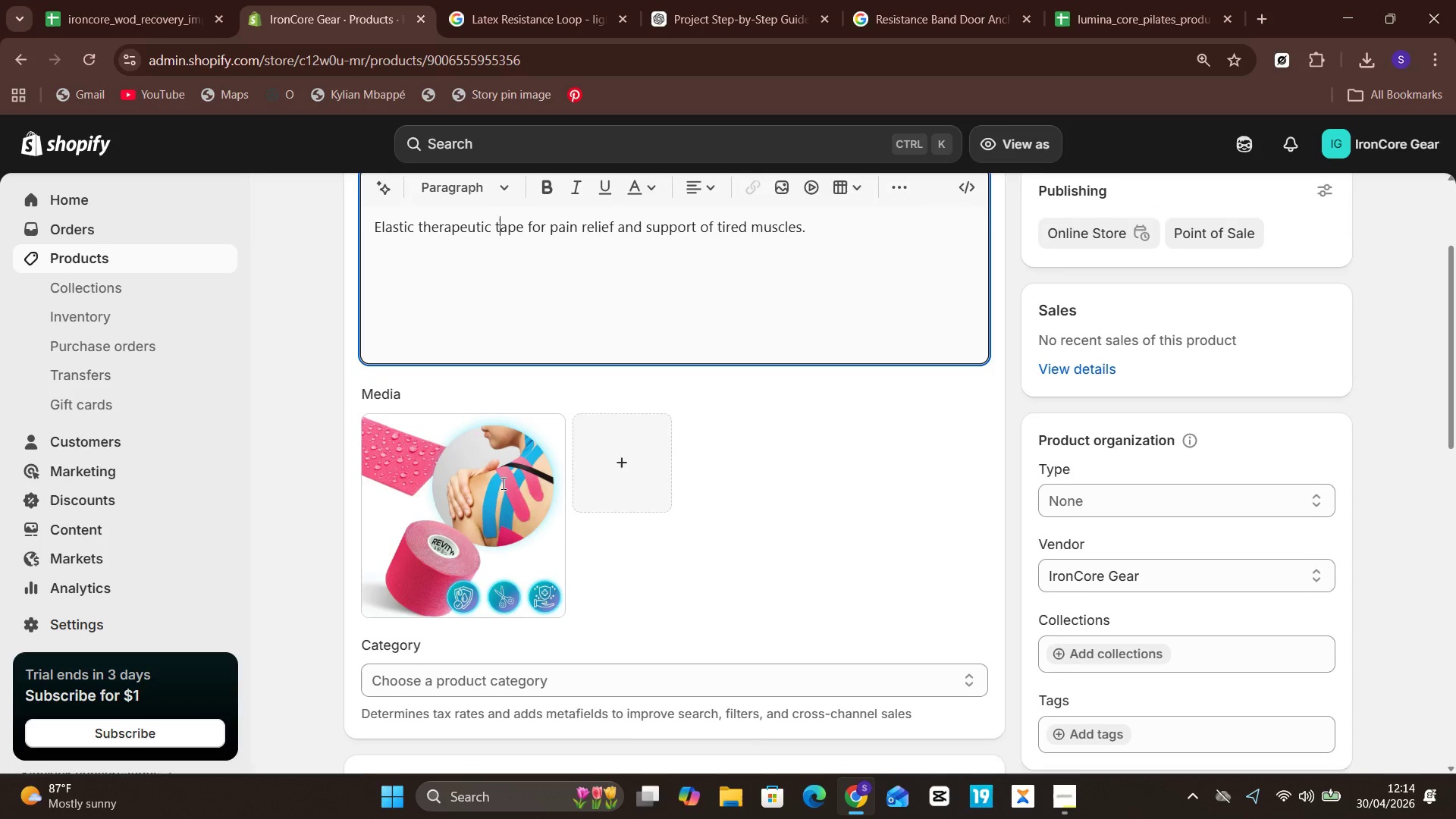 
left_click([472, 541])
 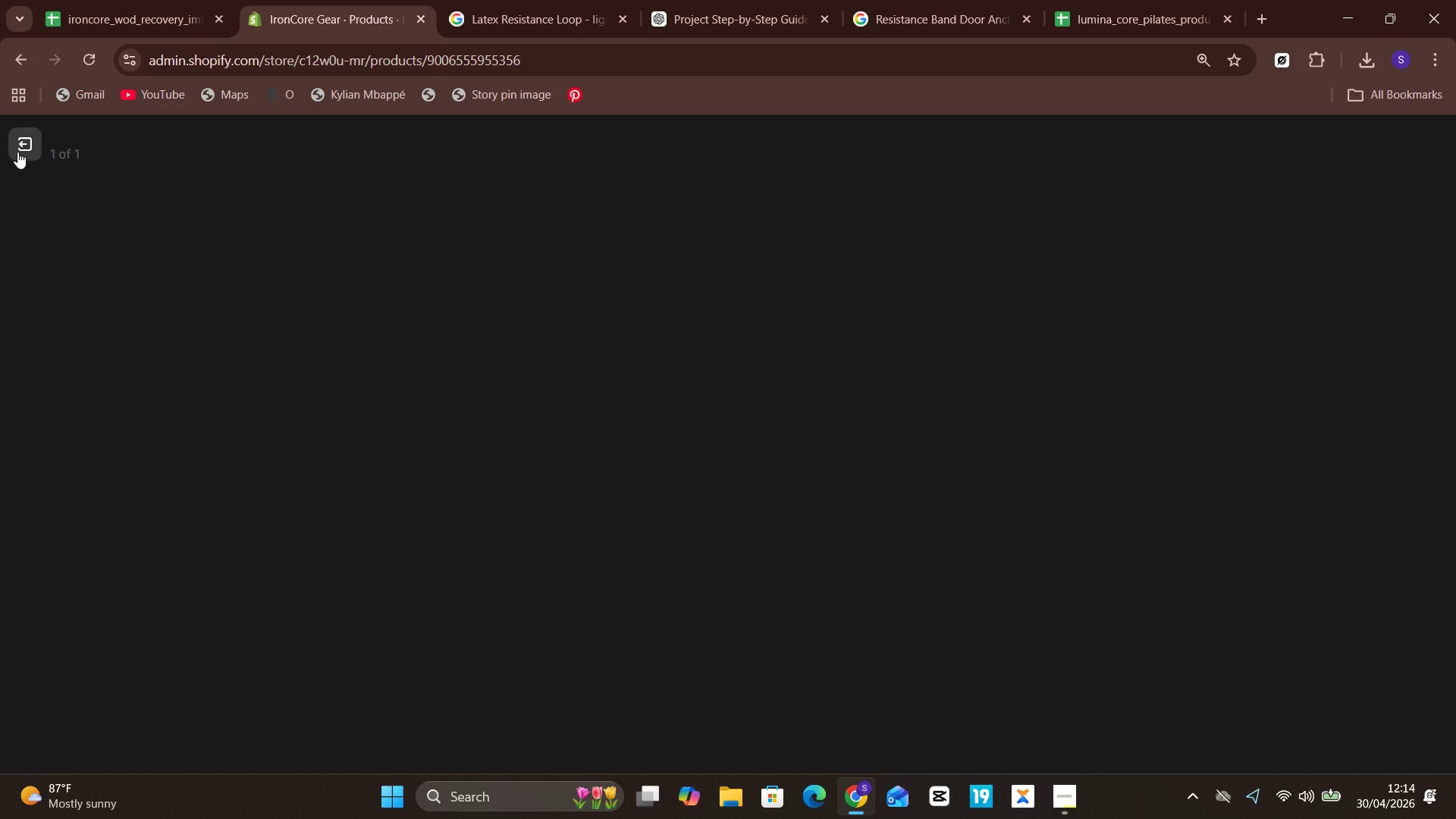 
left_click([20, 141])
 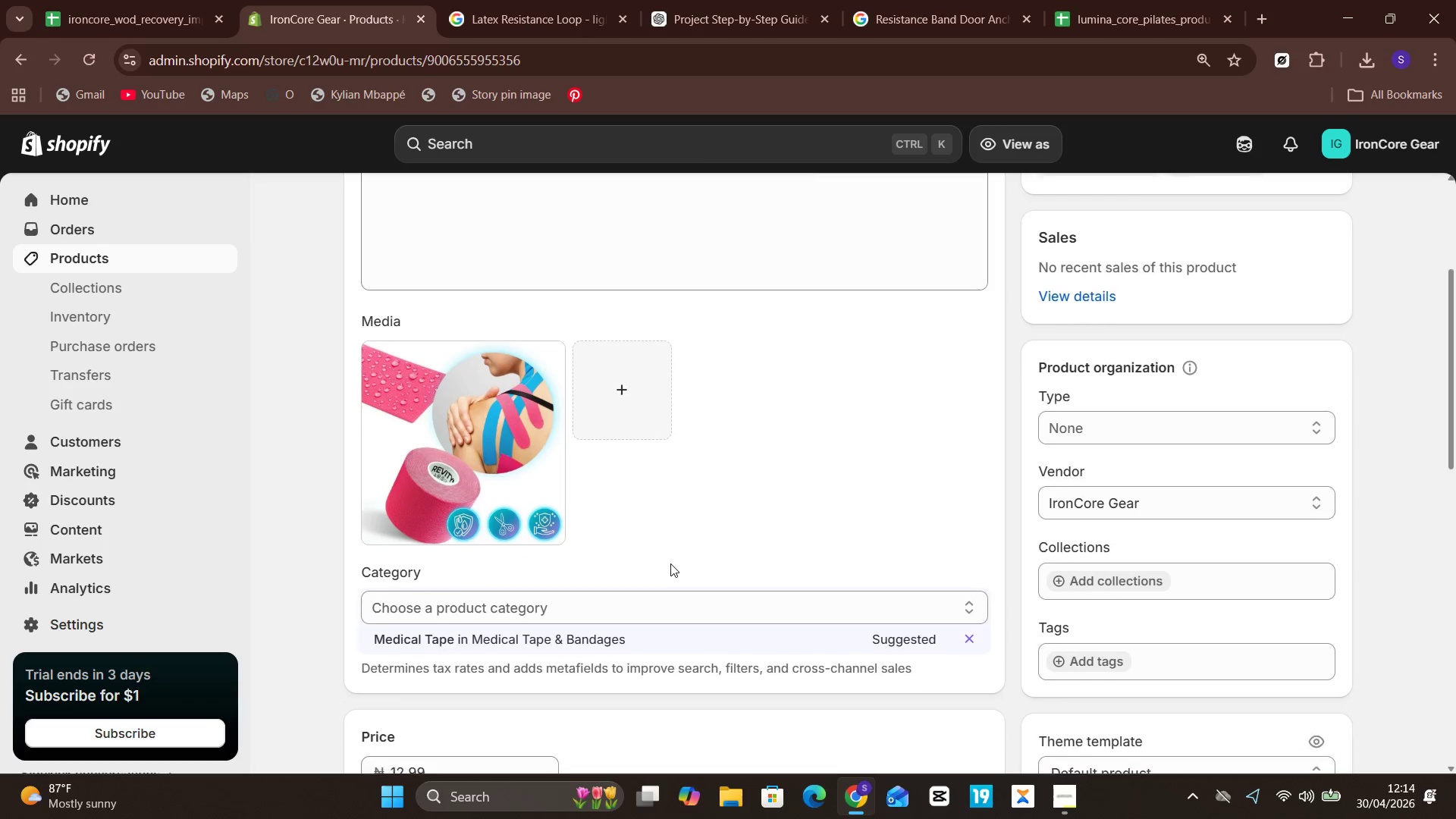 
left_click([475, 632])
 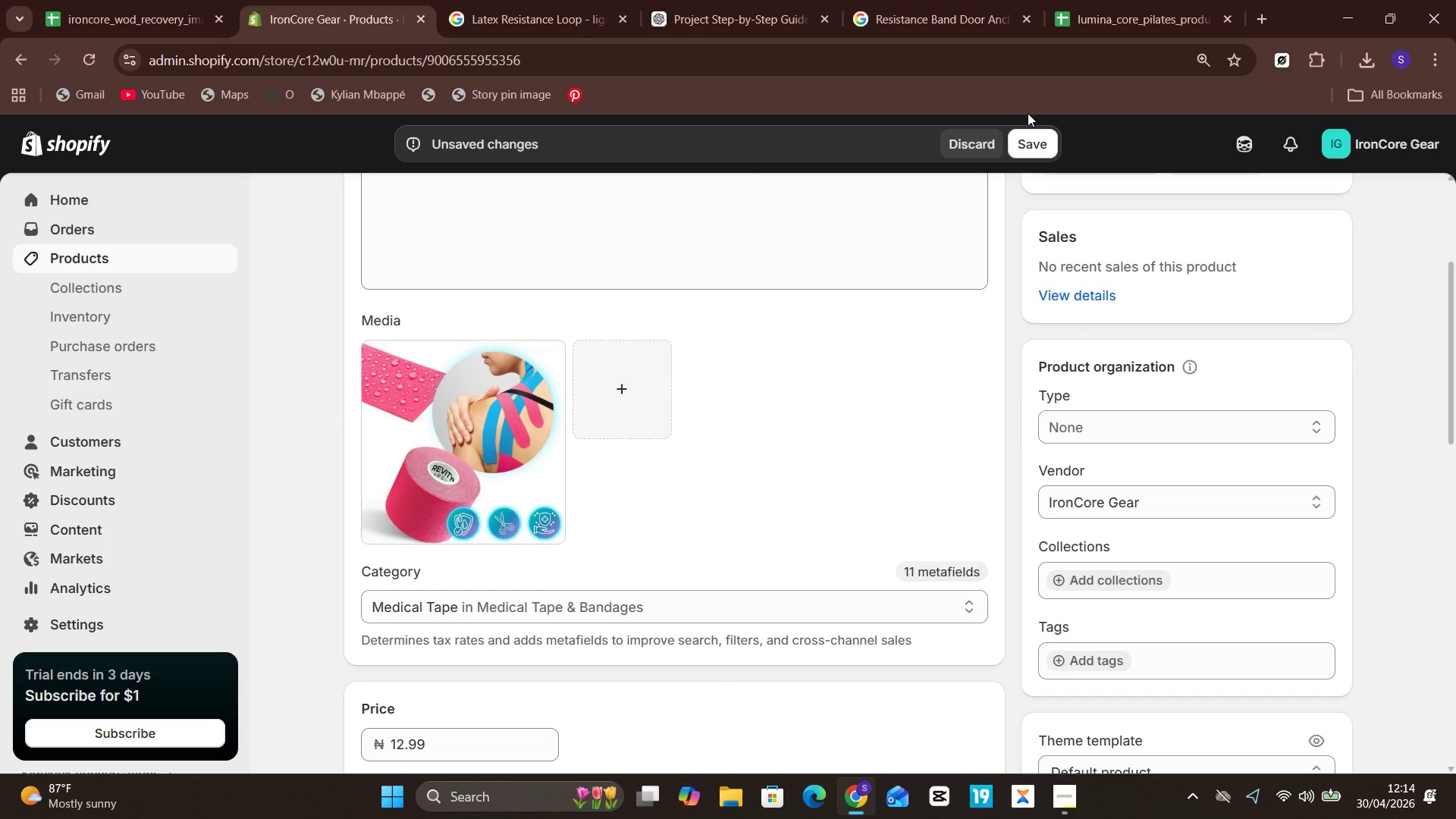 
left_click([1032, 130])
 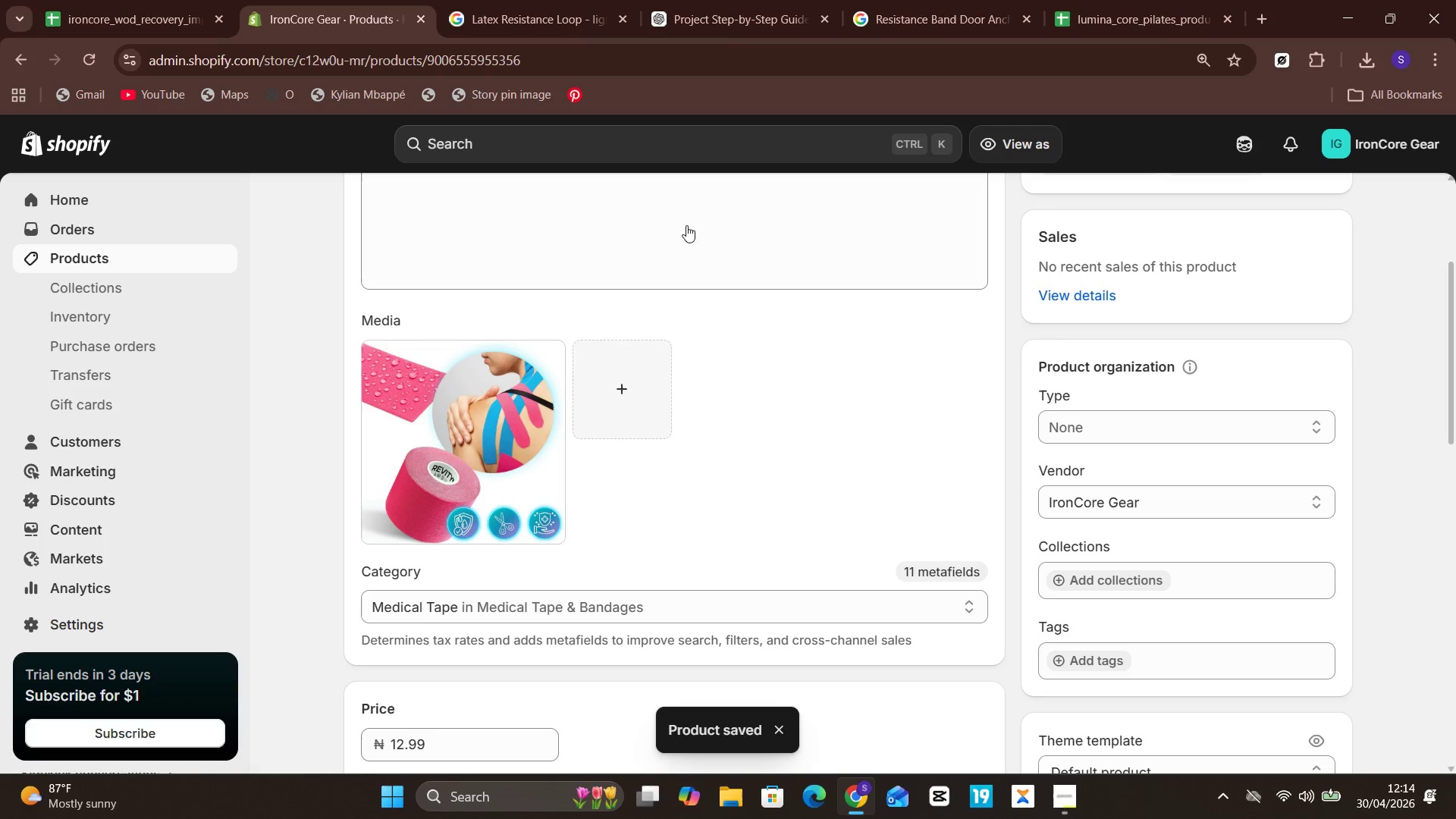 
wait(6.98)
 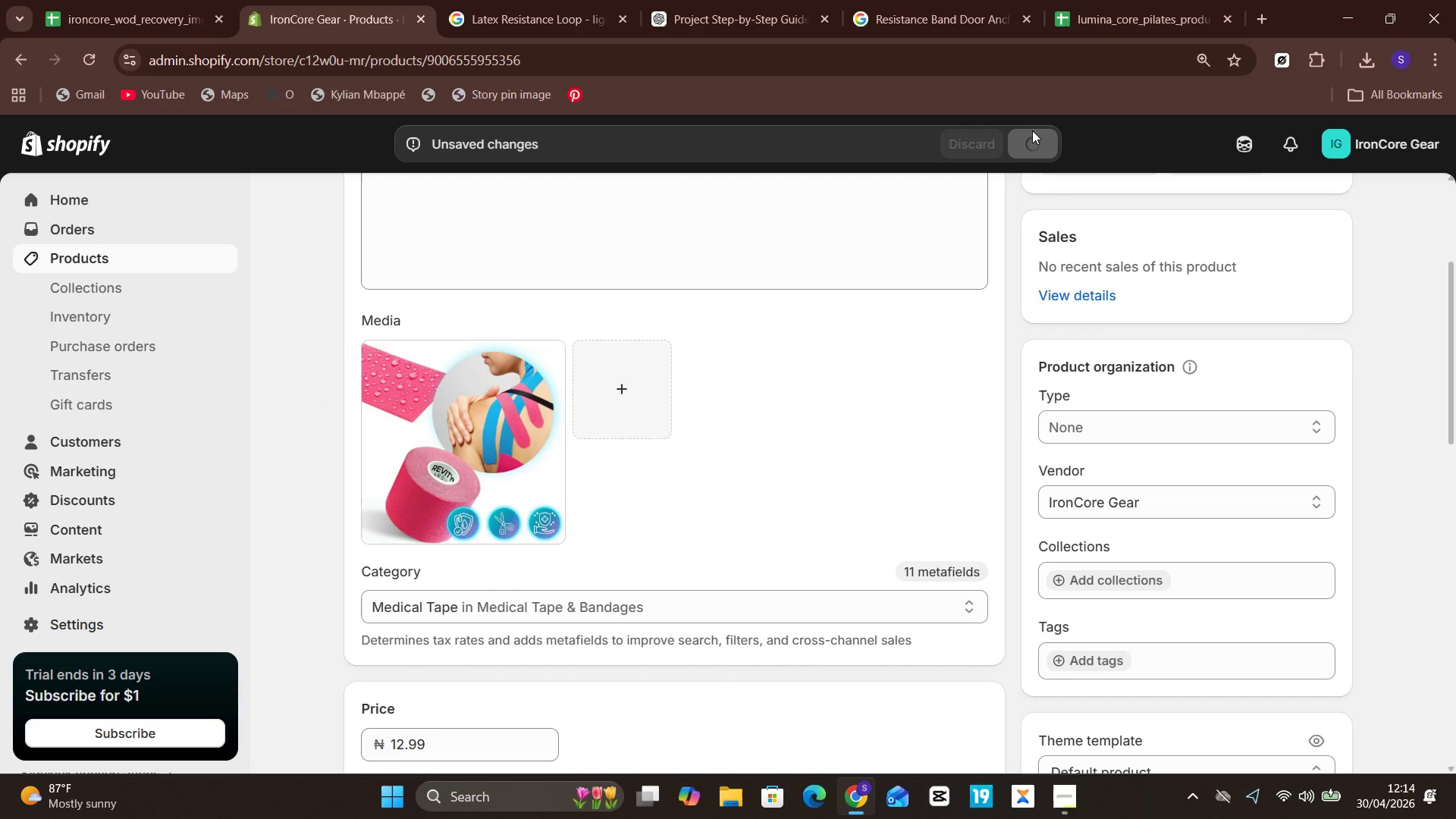 
left_click([138, 255])
 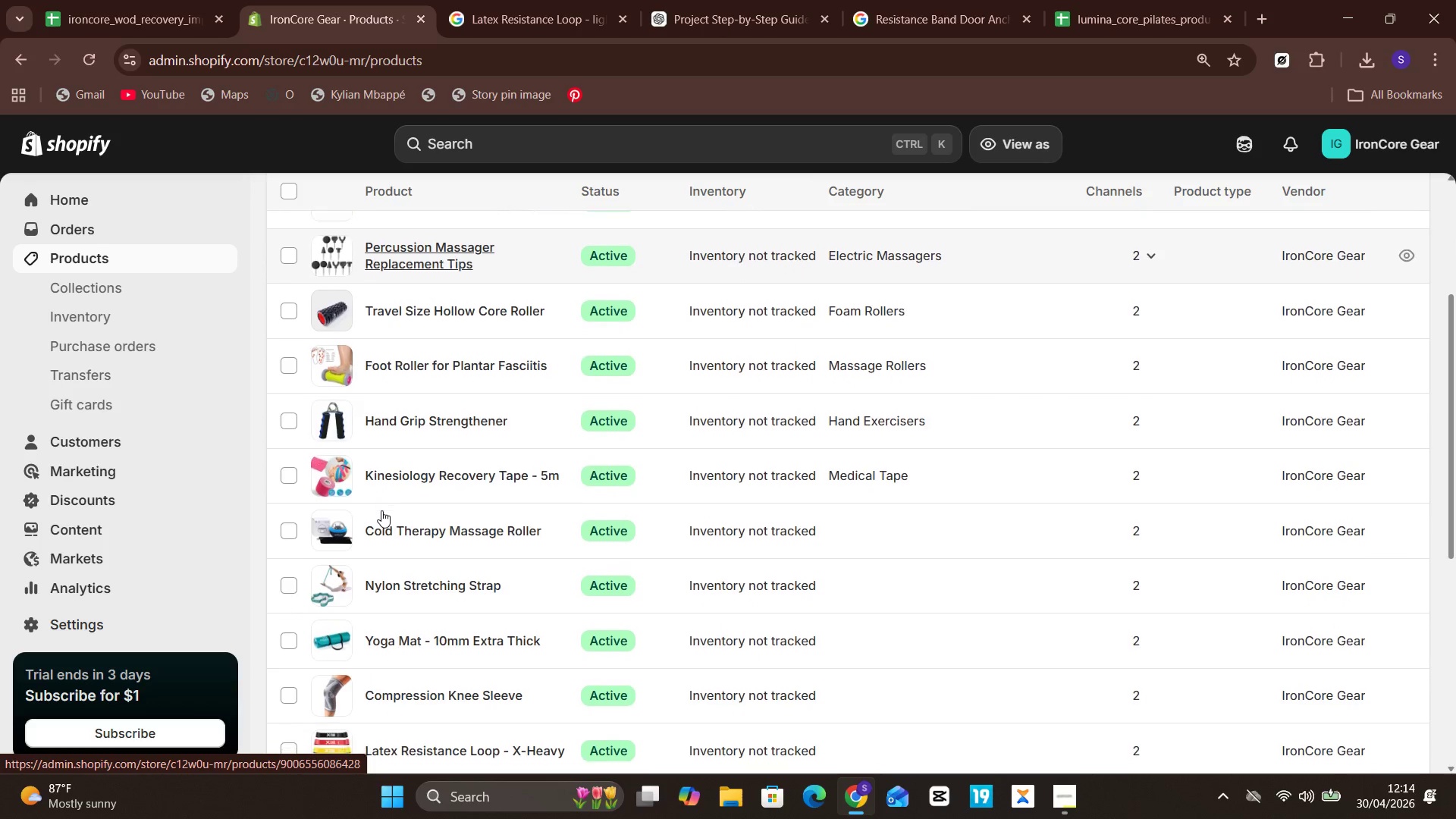 
wait(5.03)
 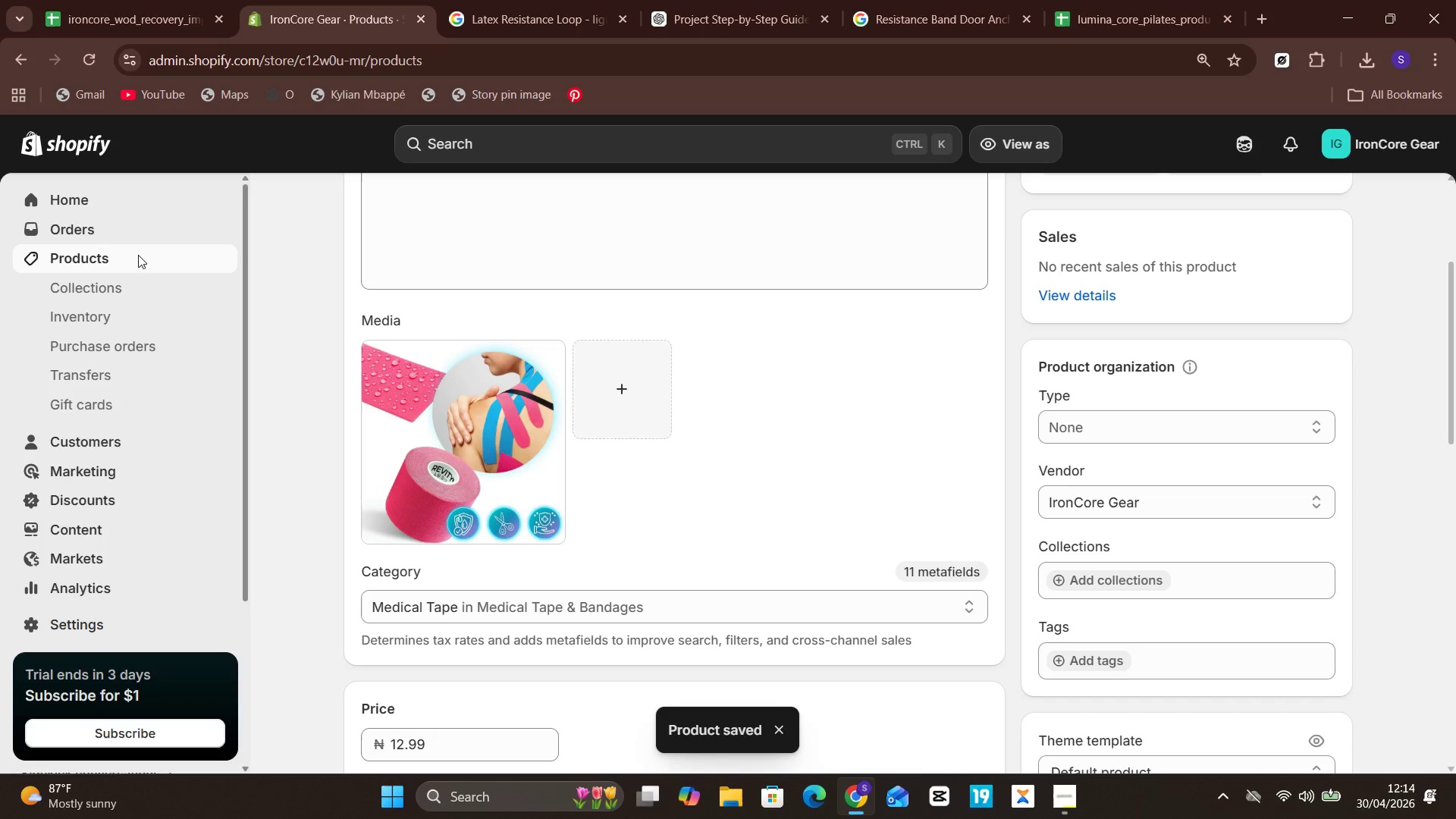 
left_click([429, 466])
 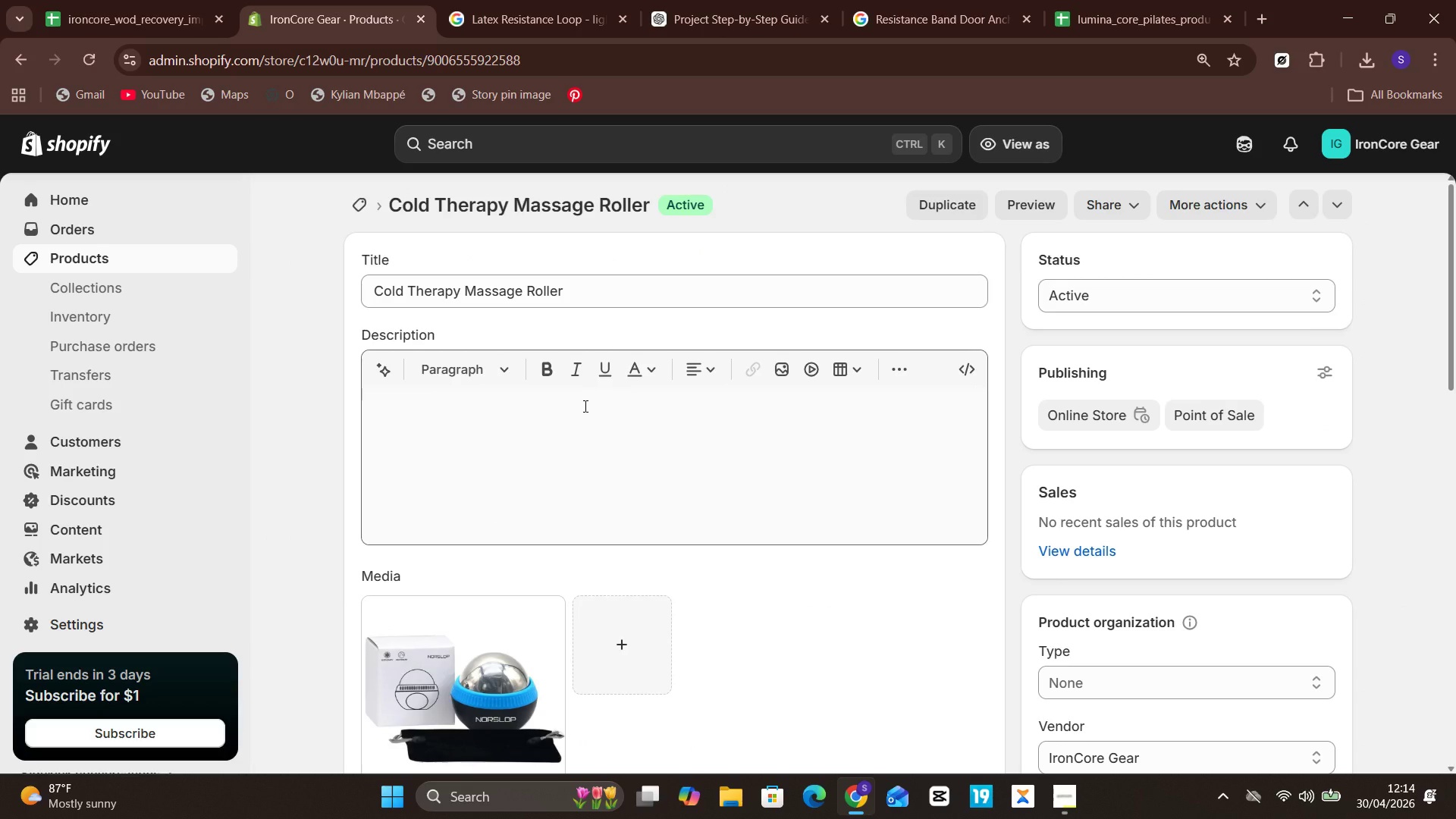 
left_click([565, 462])
 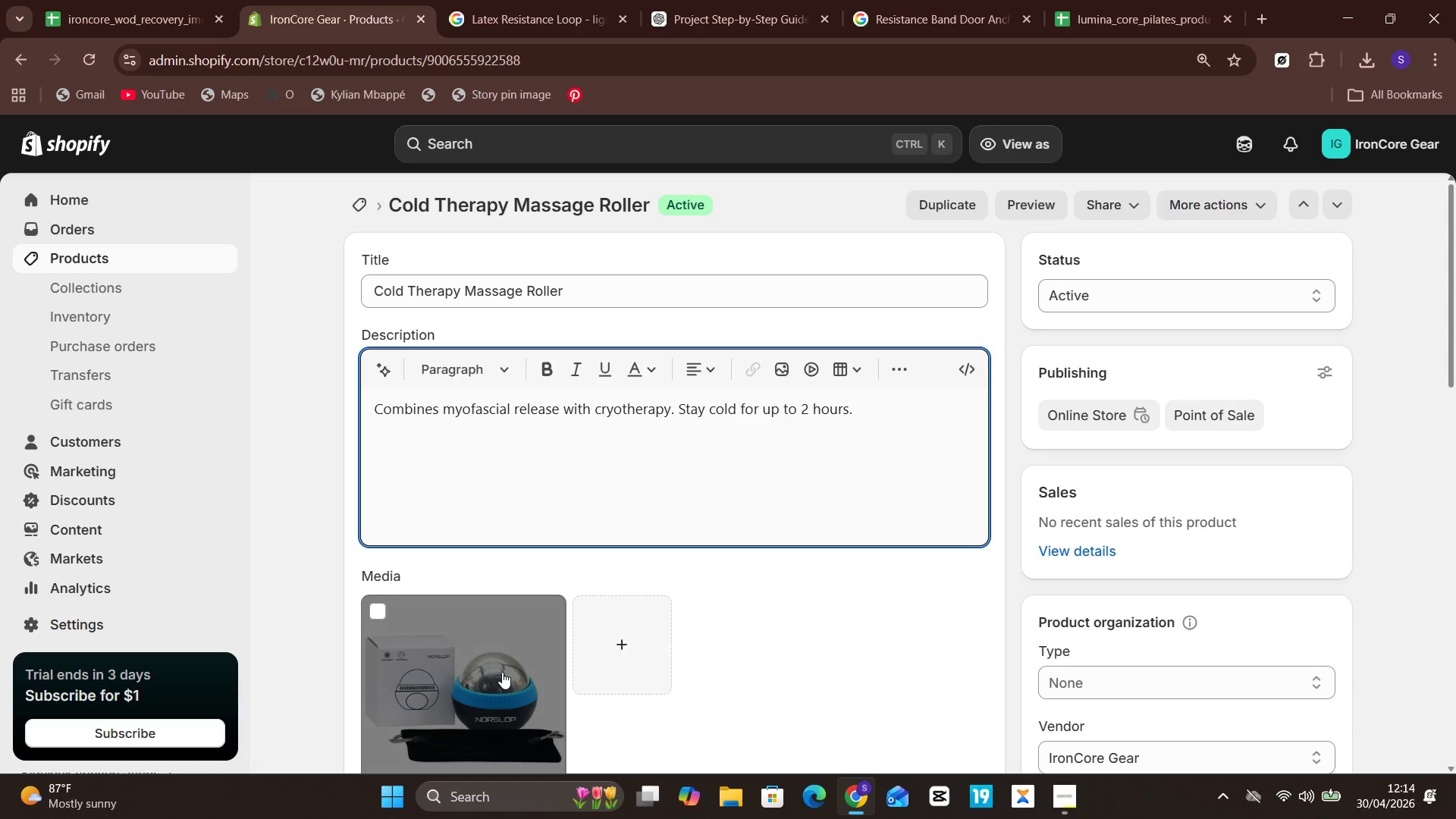 
left_click([502, 672])
 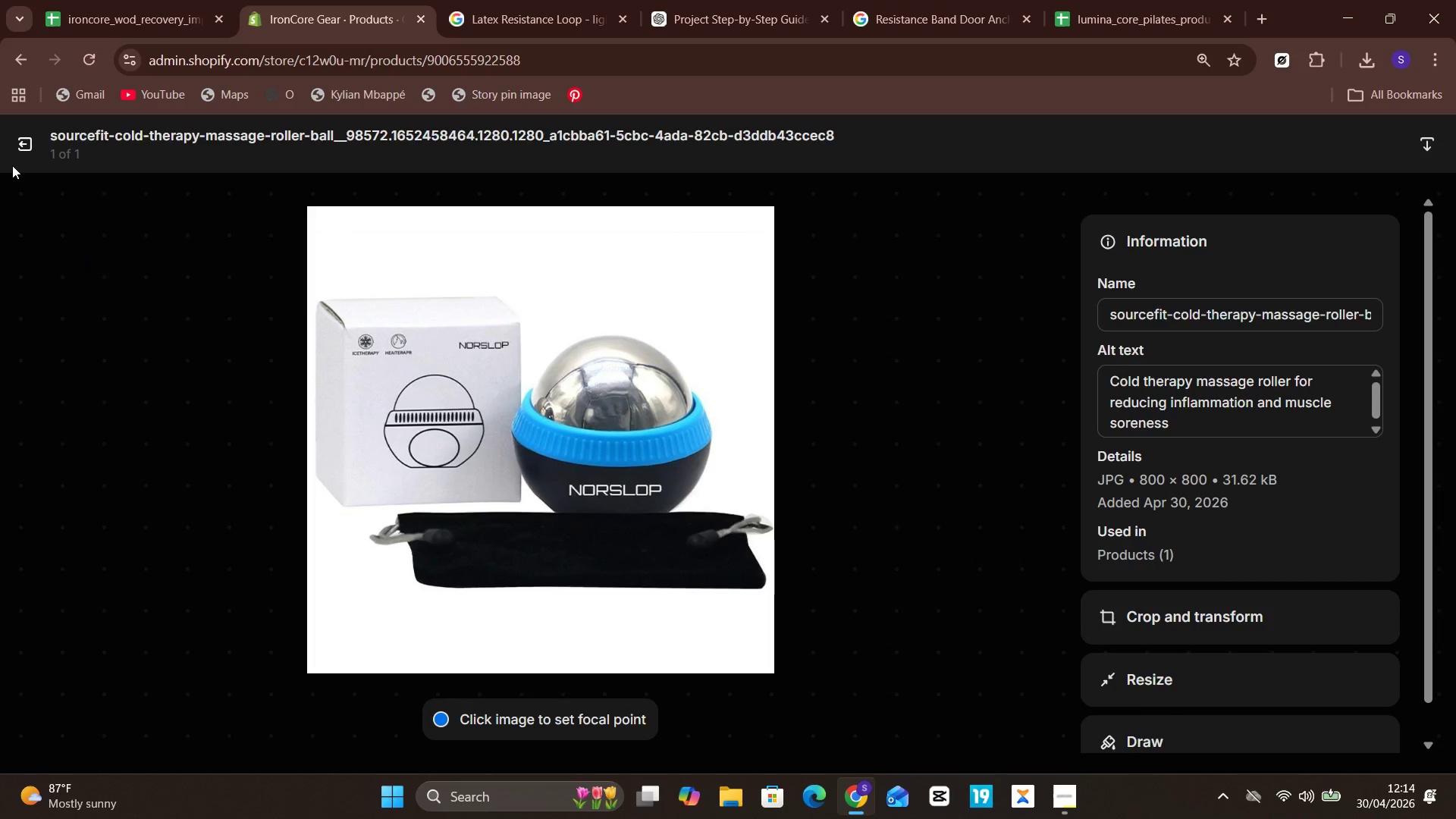 
left_click([18, 150])
 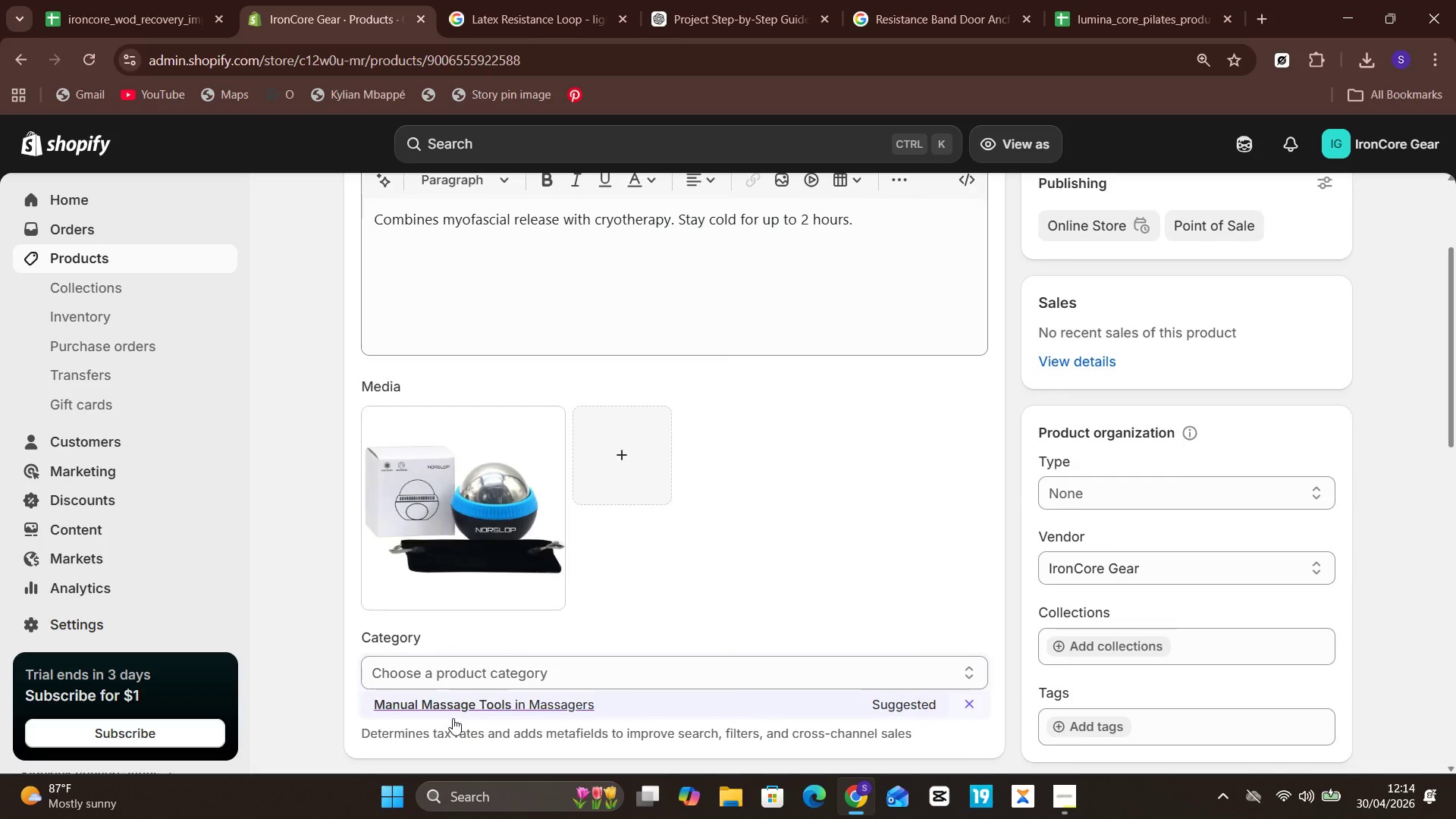 
left_click([457, 702])
 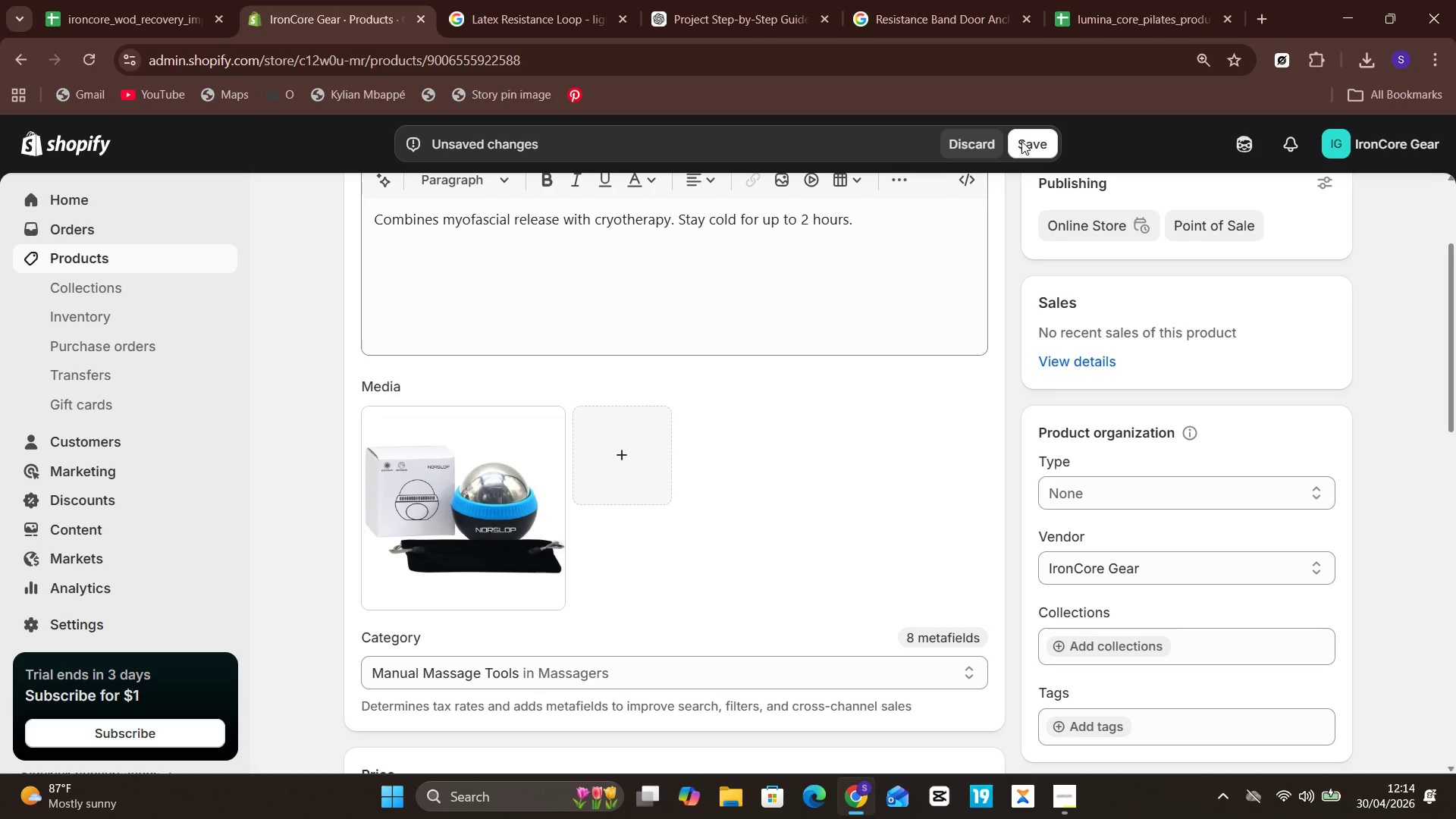 
left_click([1040, 149])
 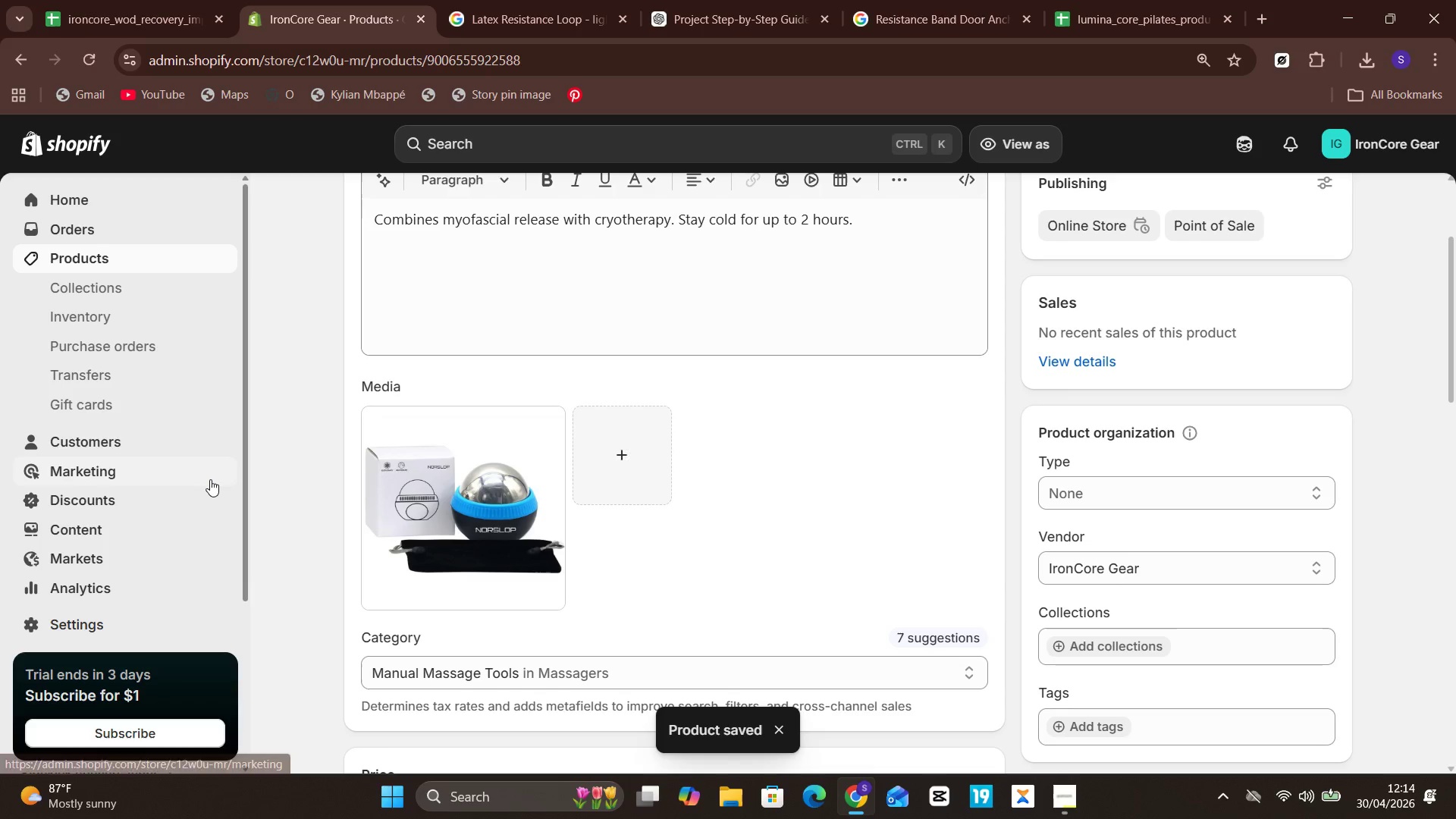 
wait(10.44)
 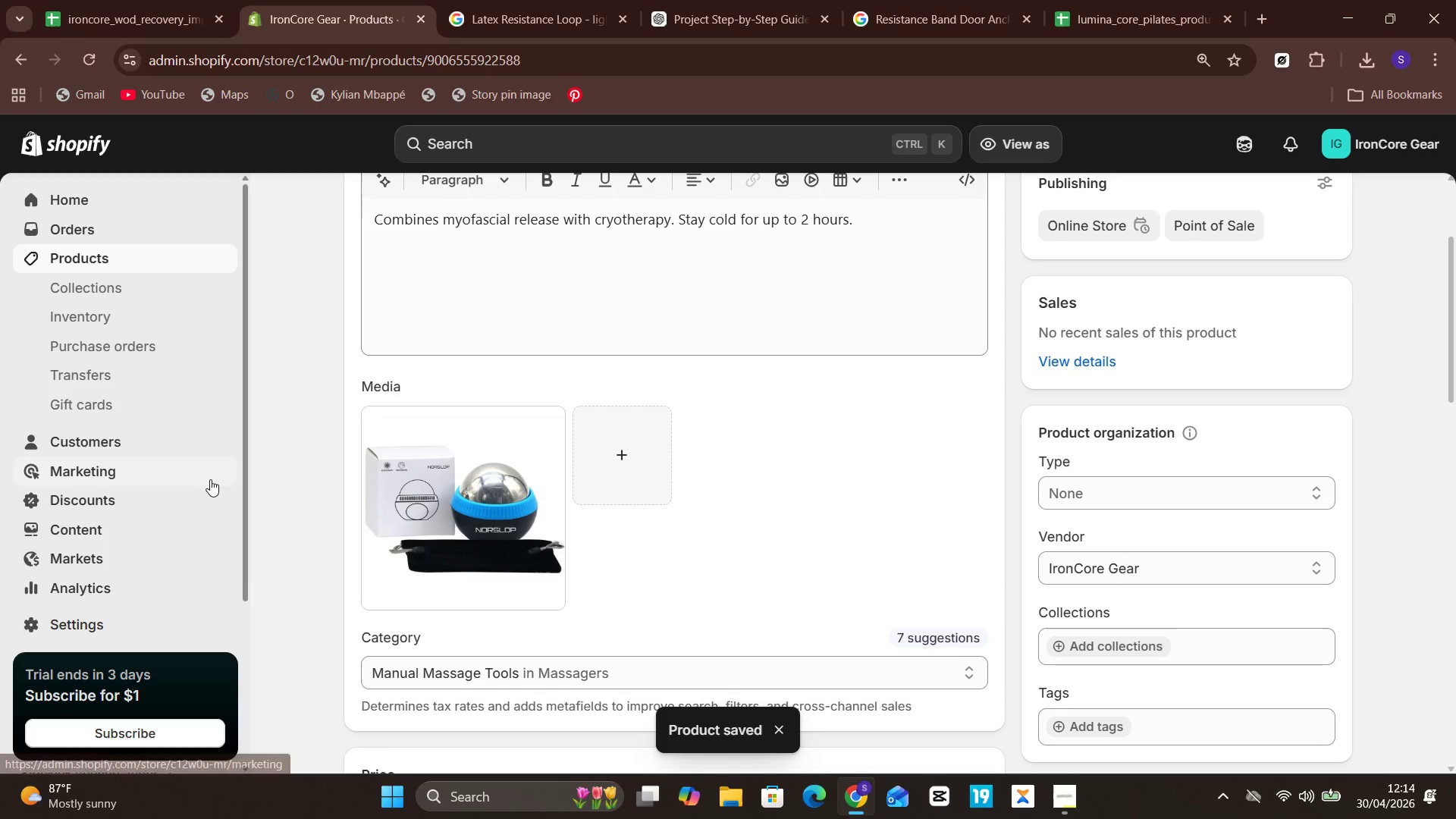 
left_click([107, 263])
 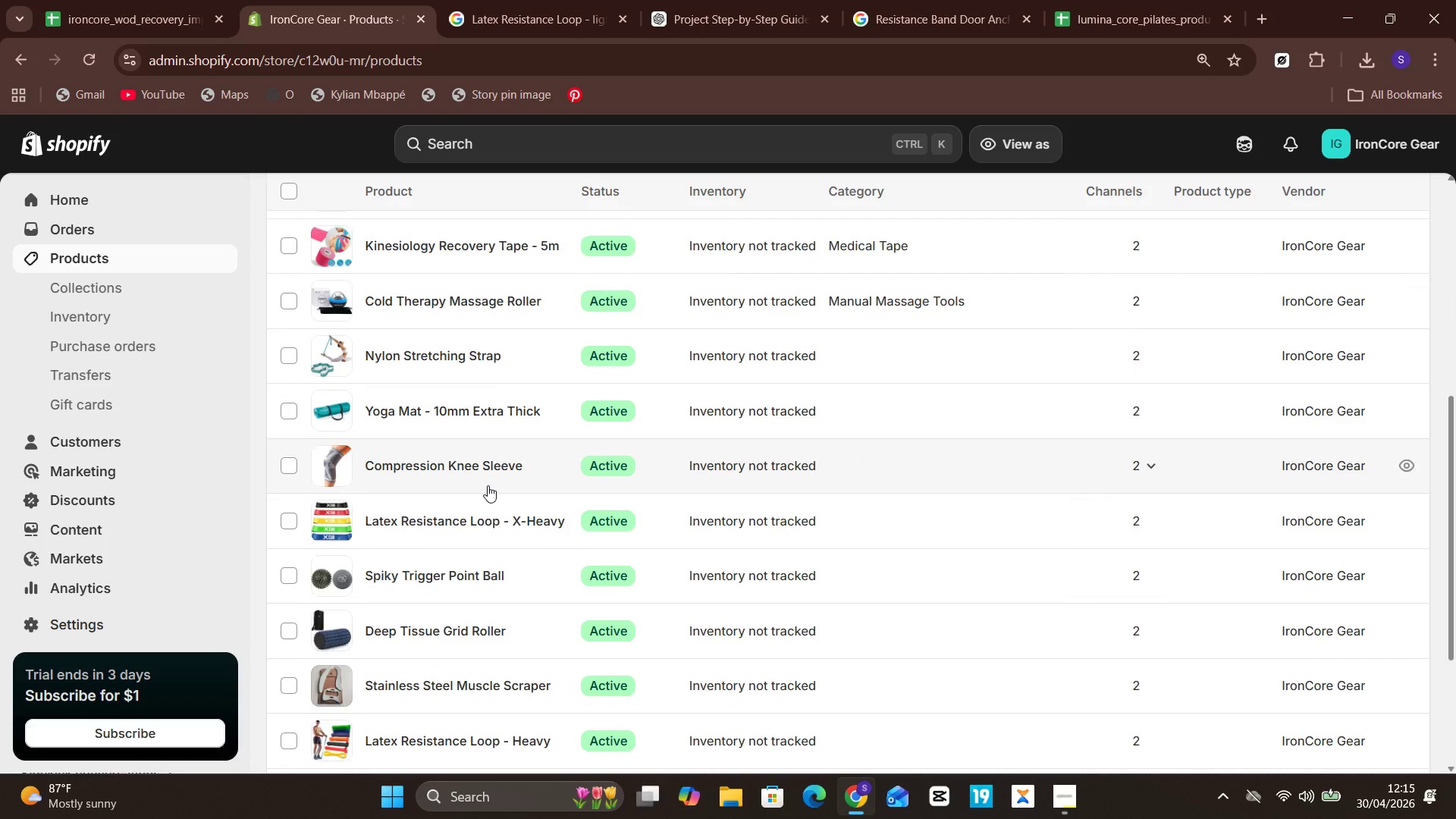 
wait(5.55)
 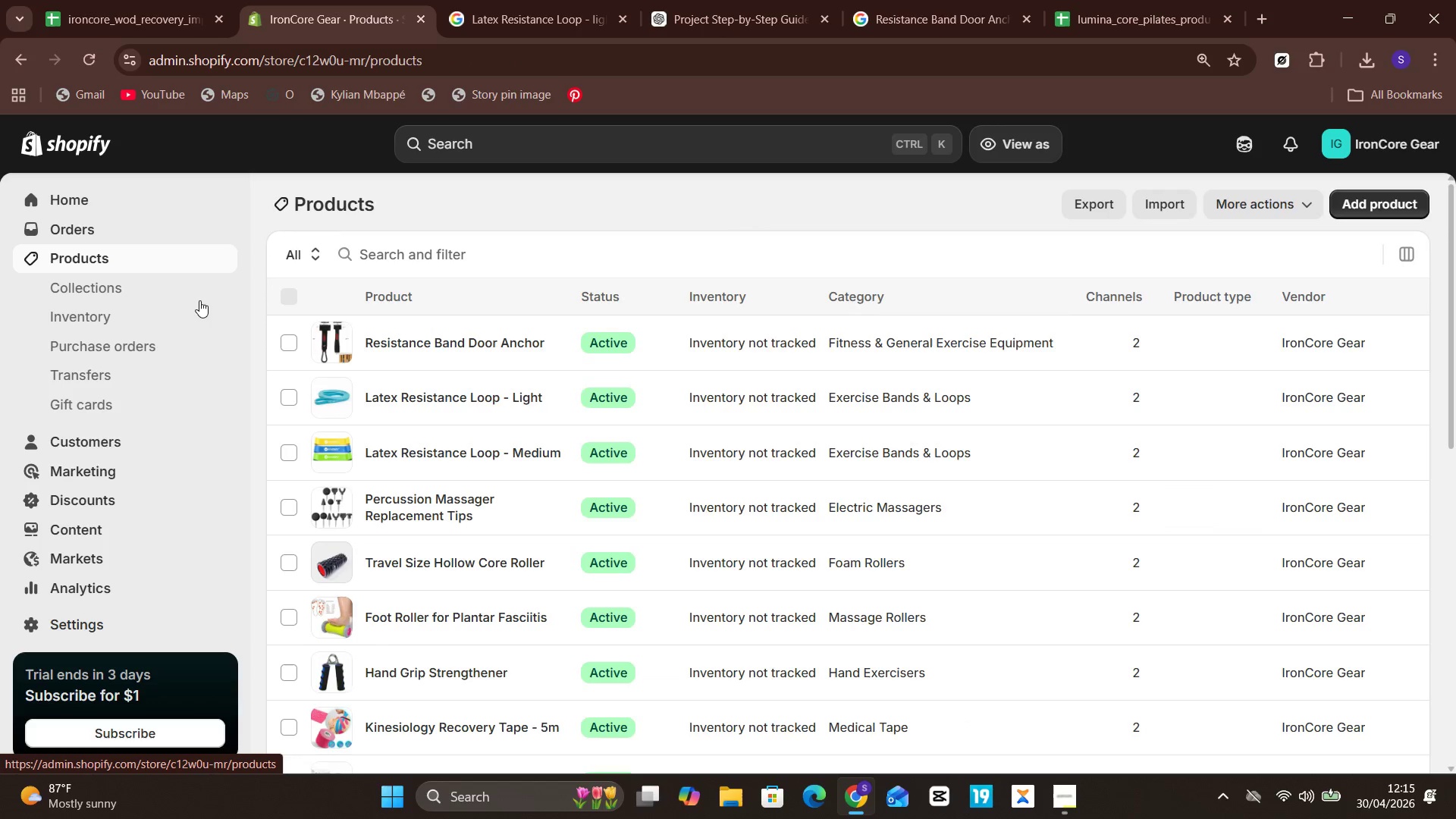 
left_click([440, 356])
 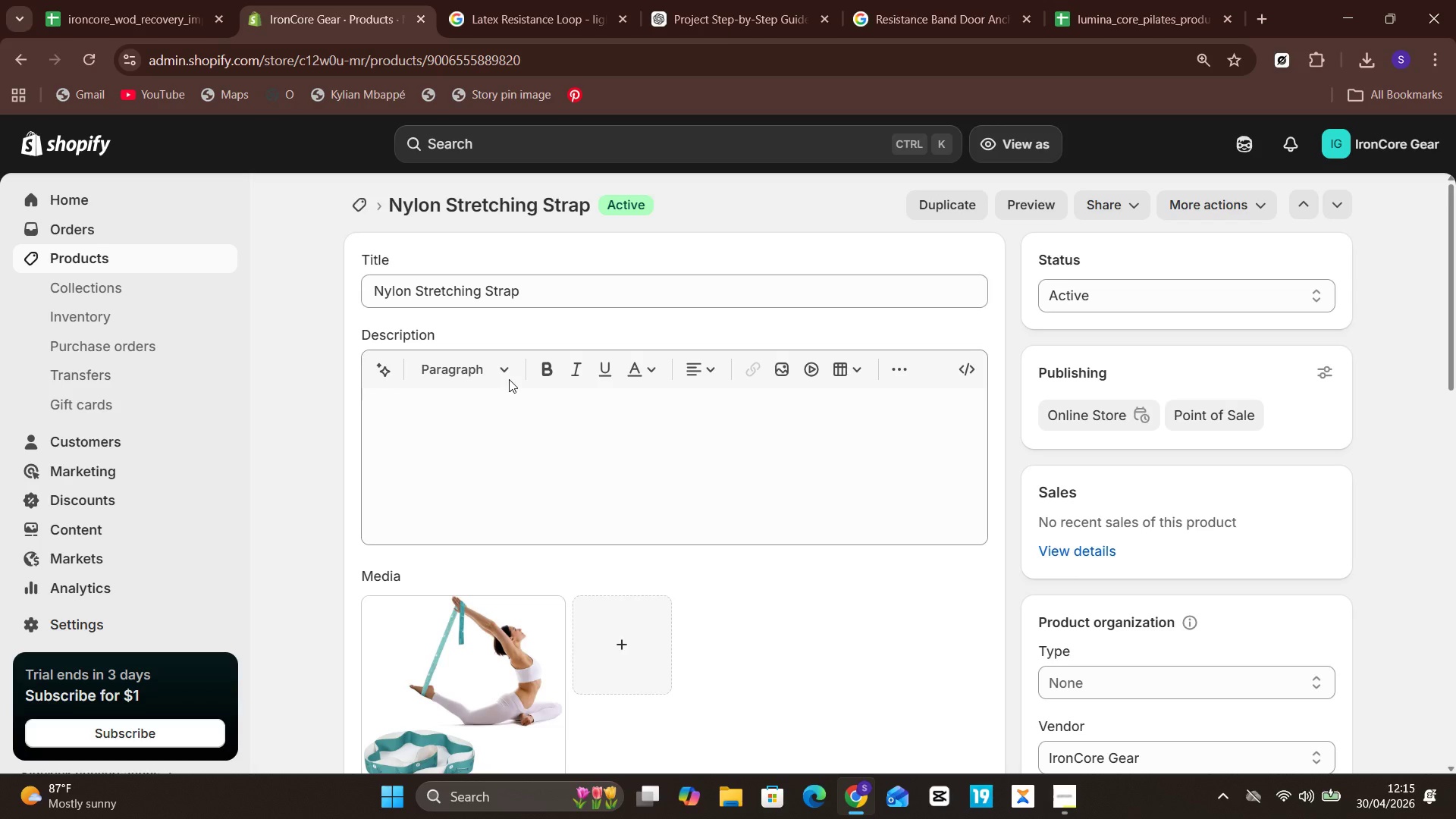 
left_click([497, 403])
 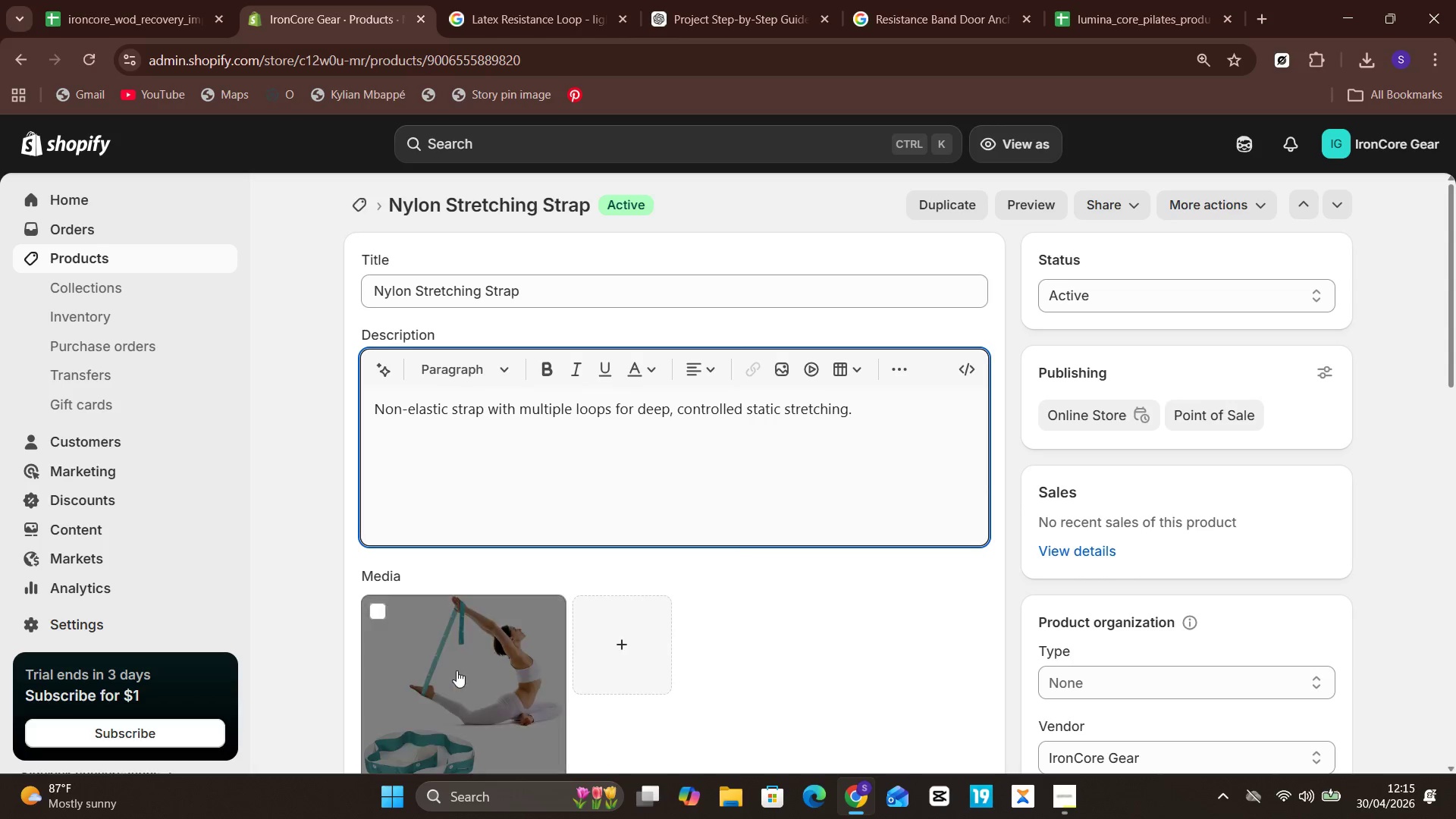 
left_click([457, 670])
 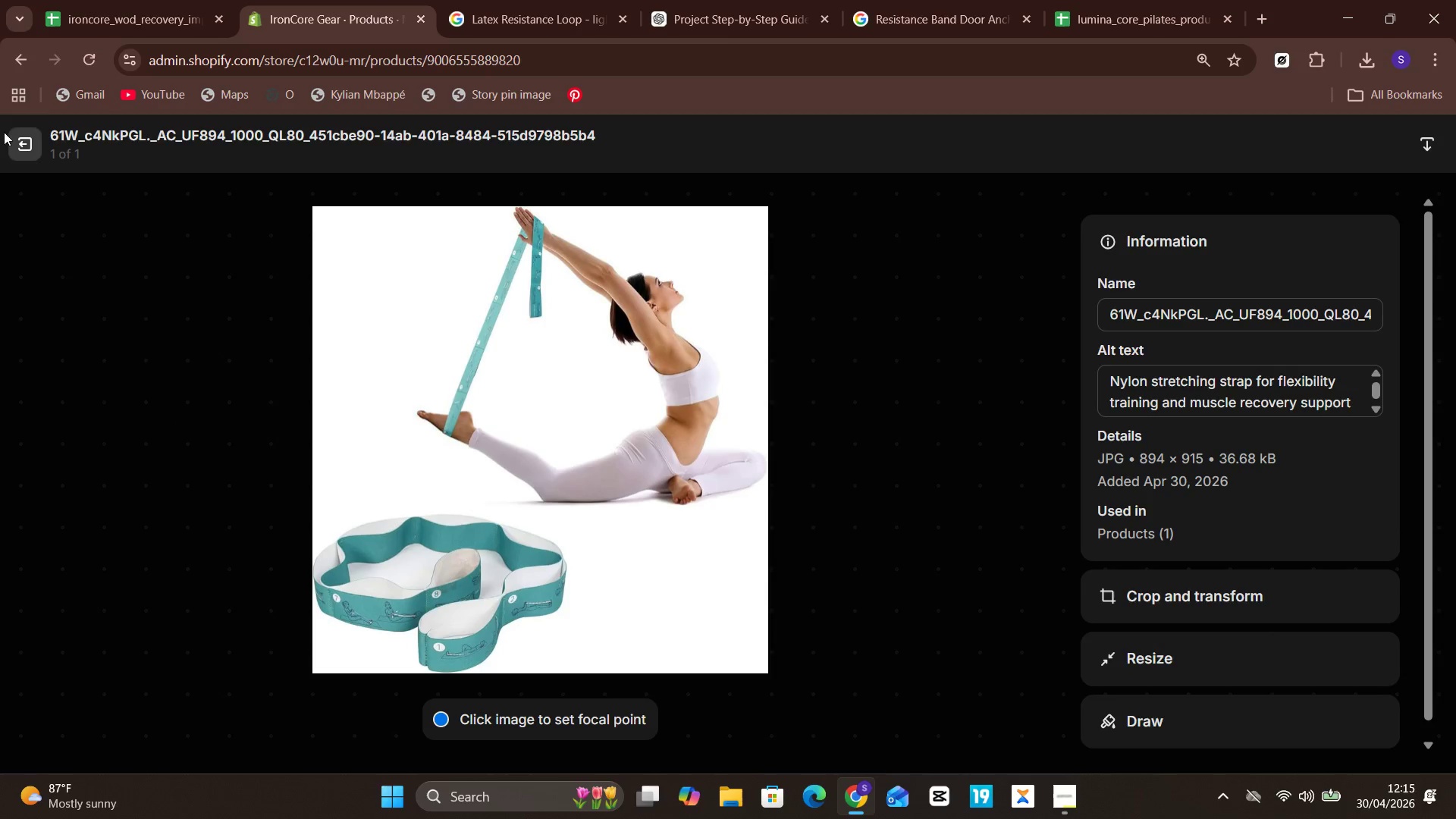 
left_click([23, 149])
 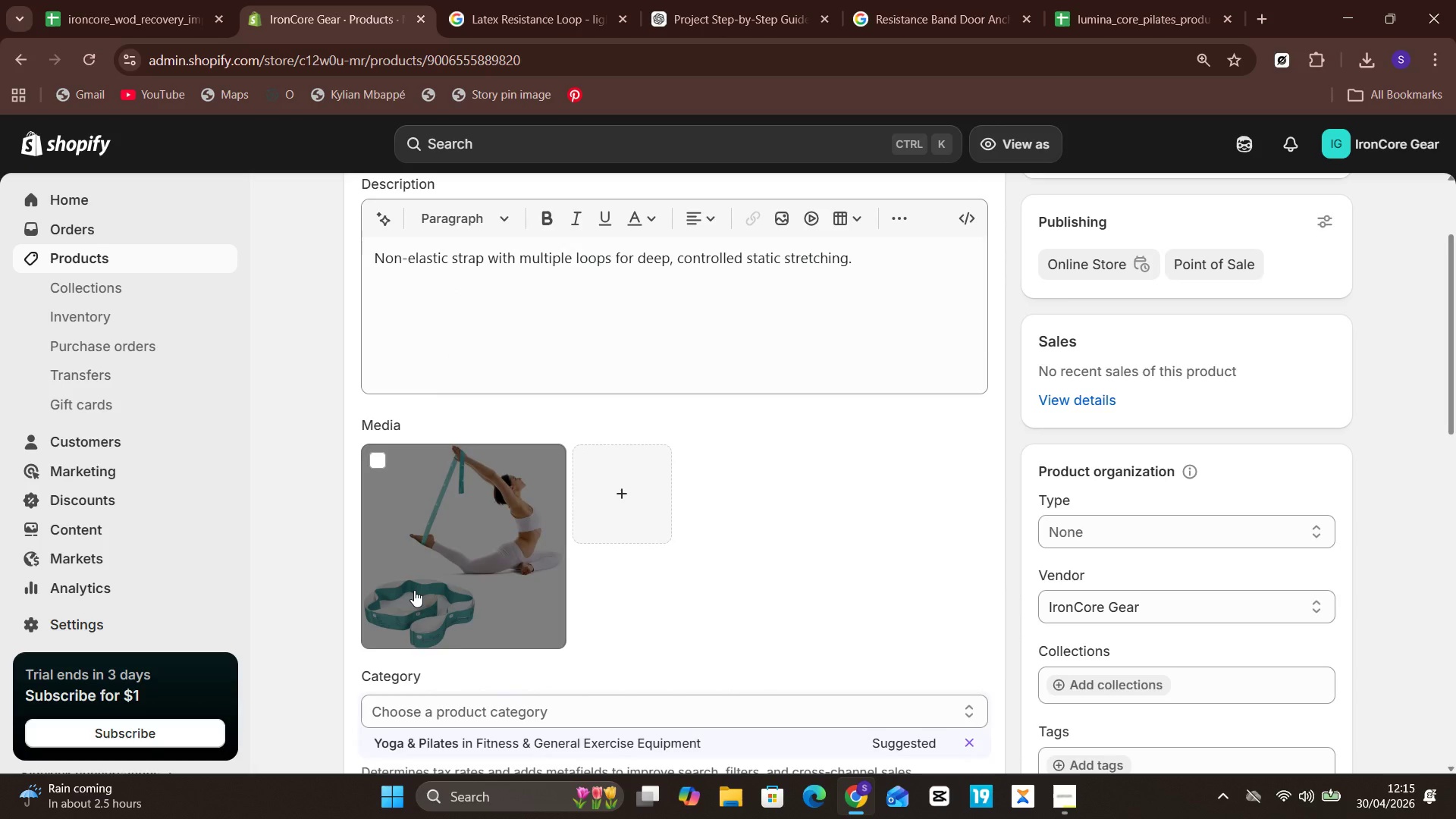 
wait(5.81)
 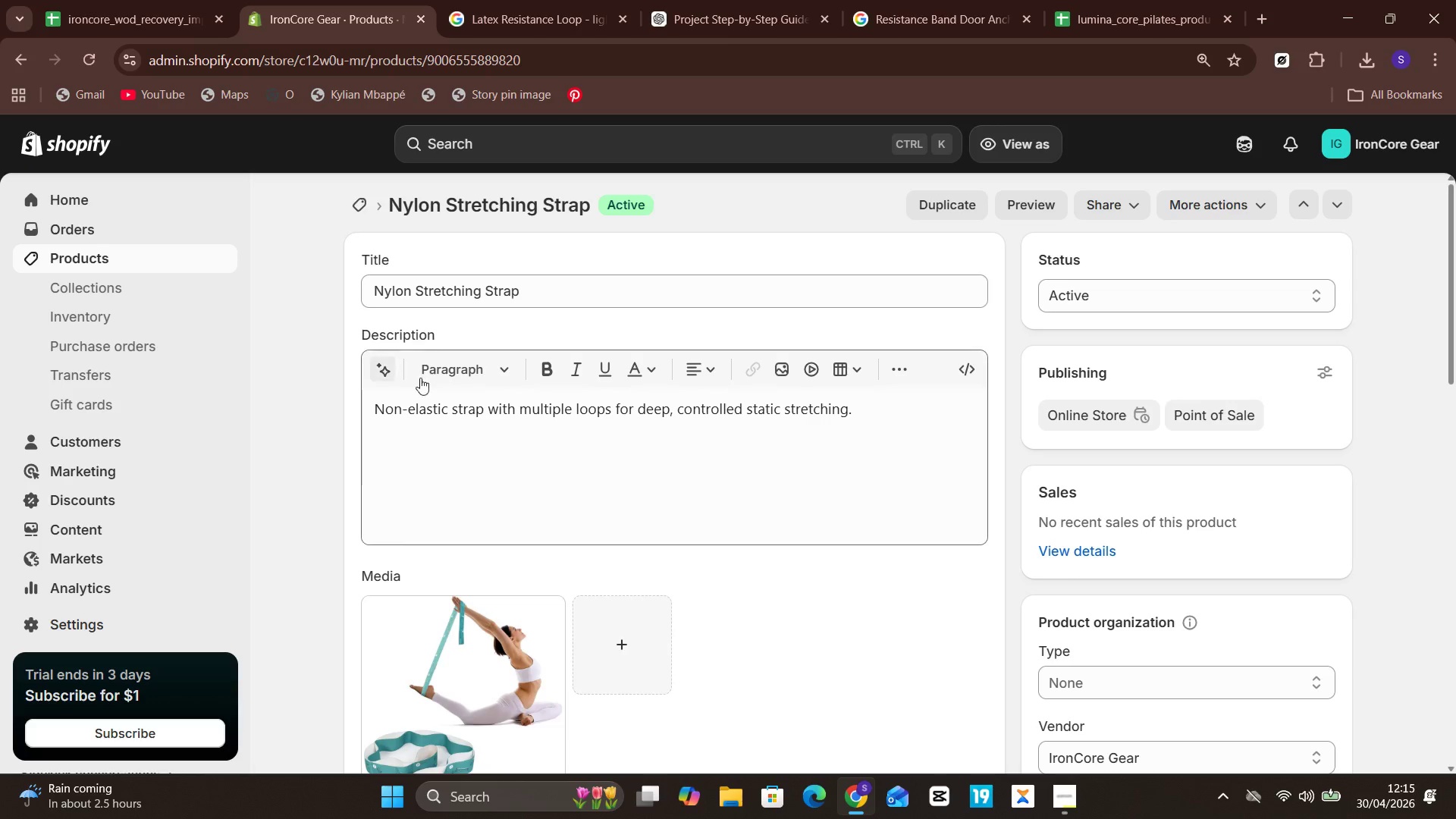 
left_click([466, 739])
 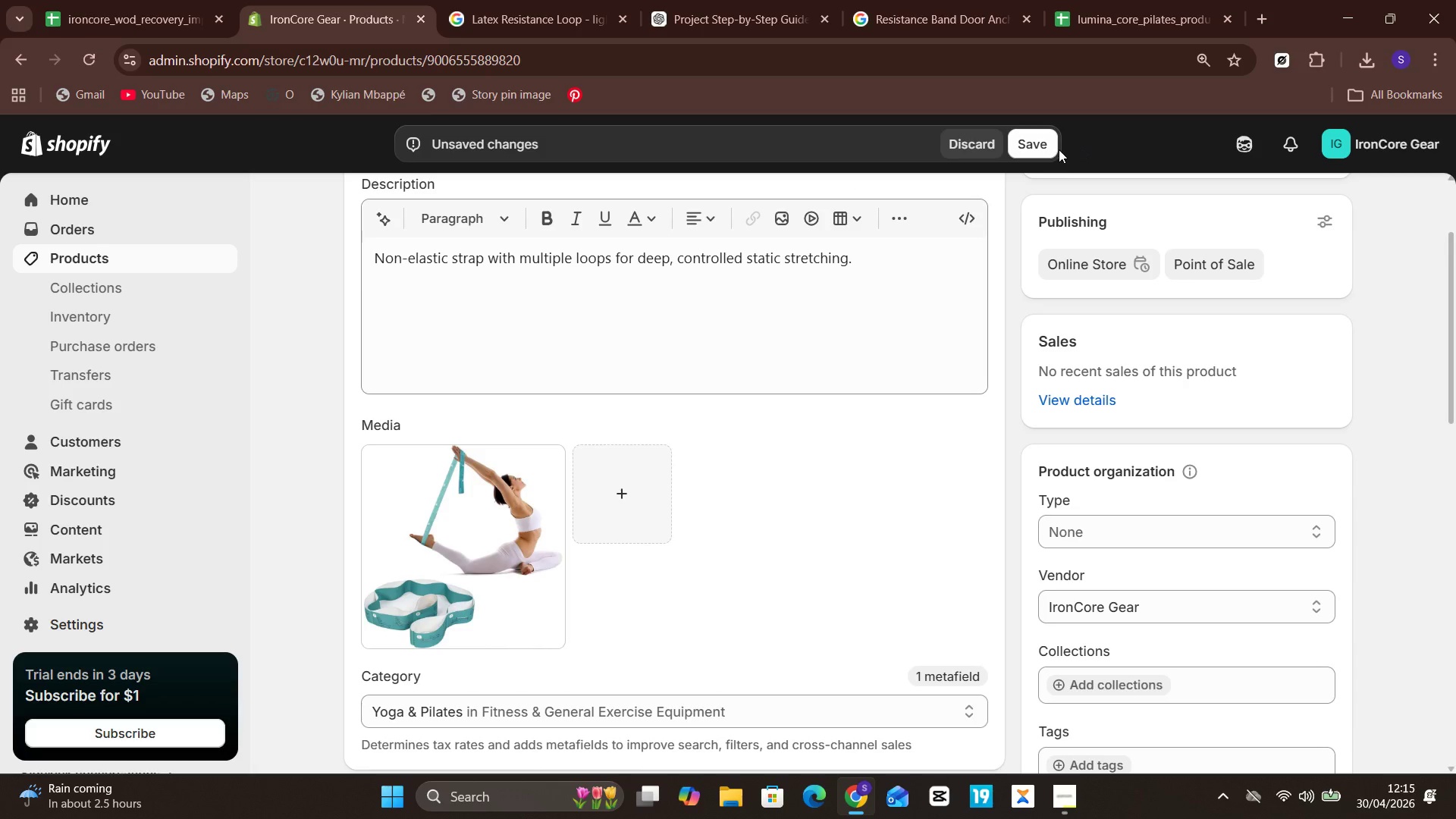 
left_click([1038, 152])
 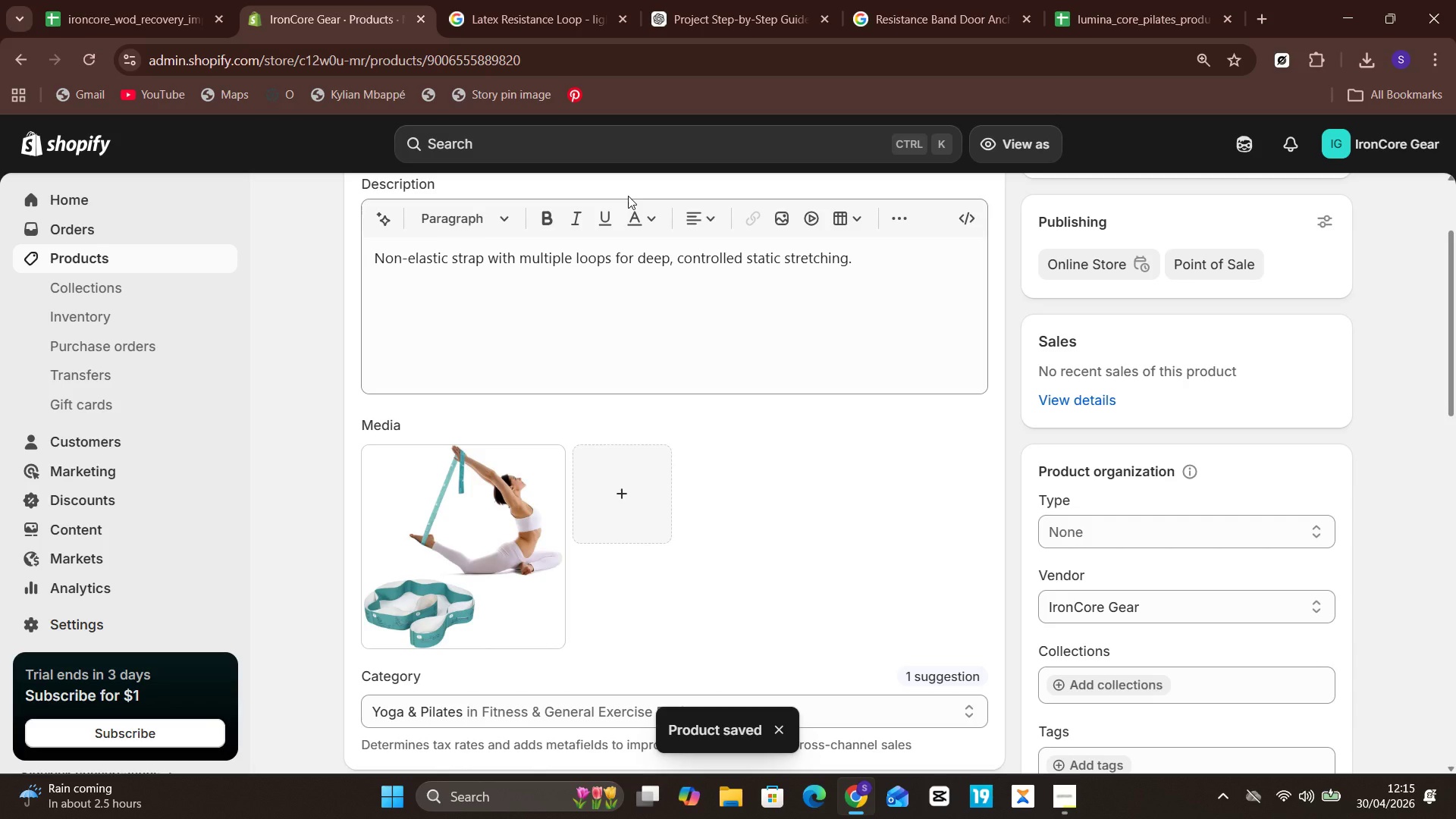 
wait(7.66)
 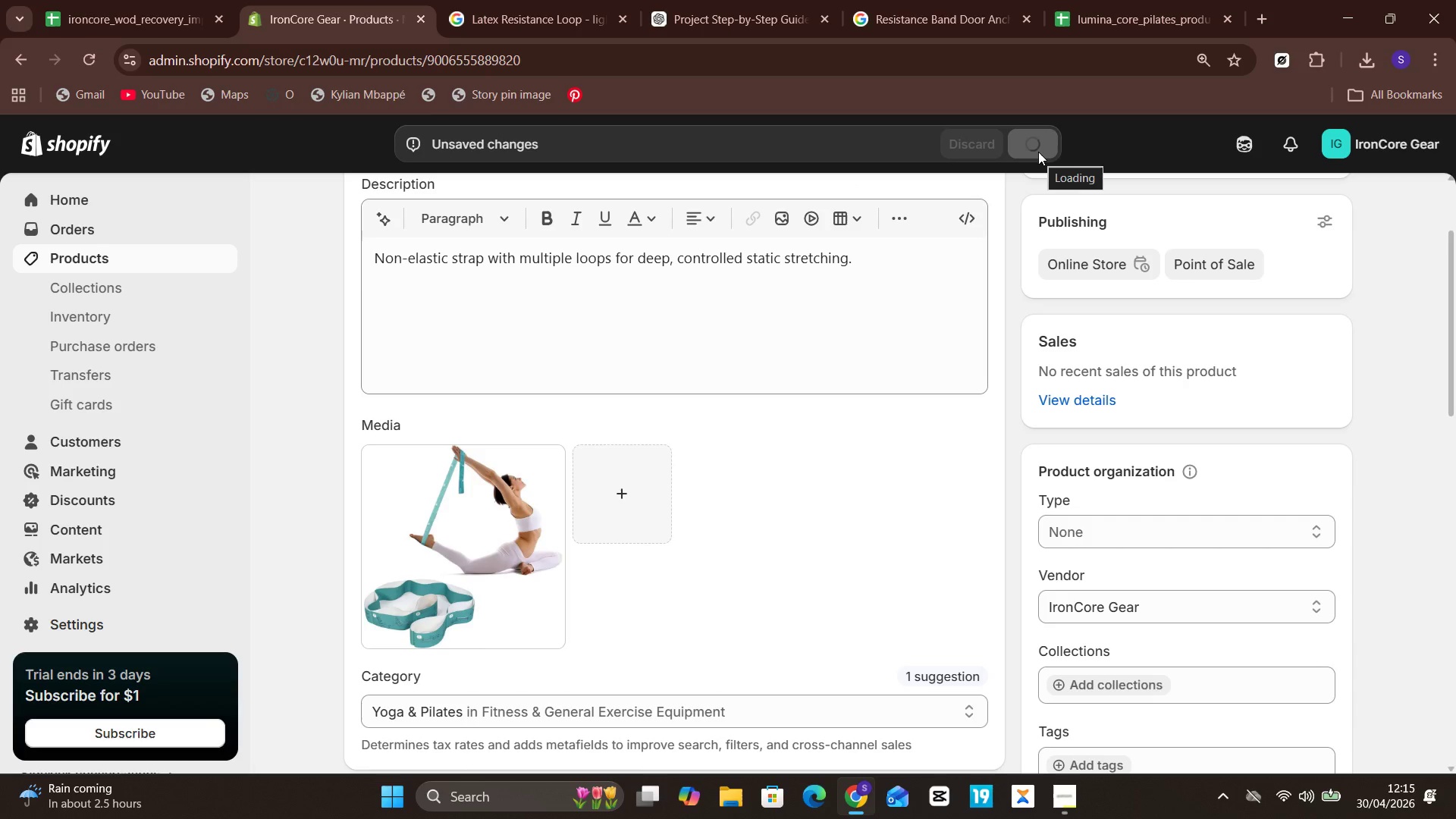 
left_click([113, 258])
 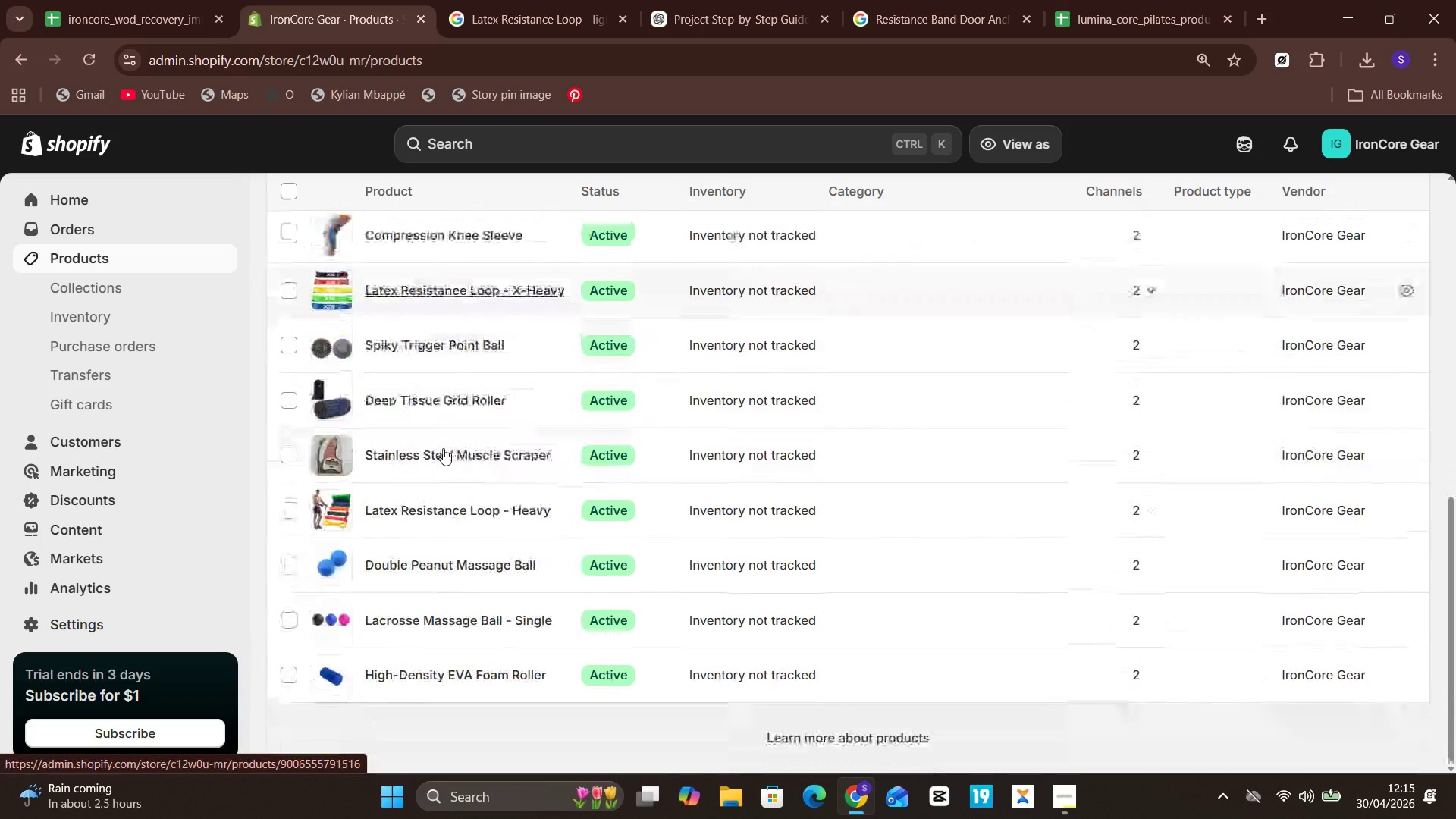 
wait(6.64)
 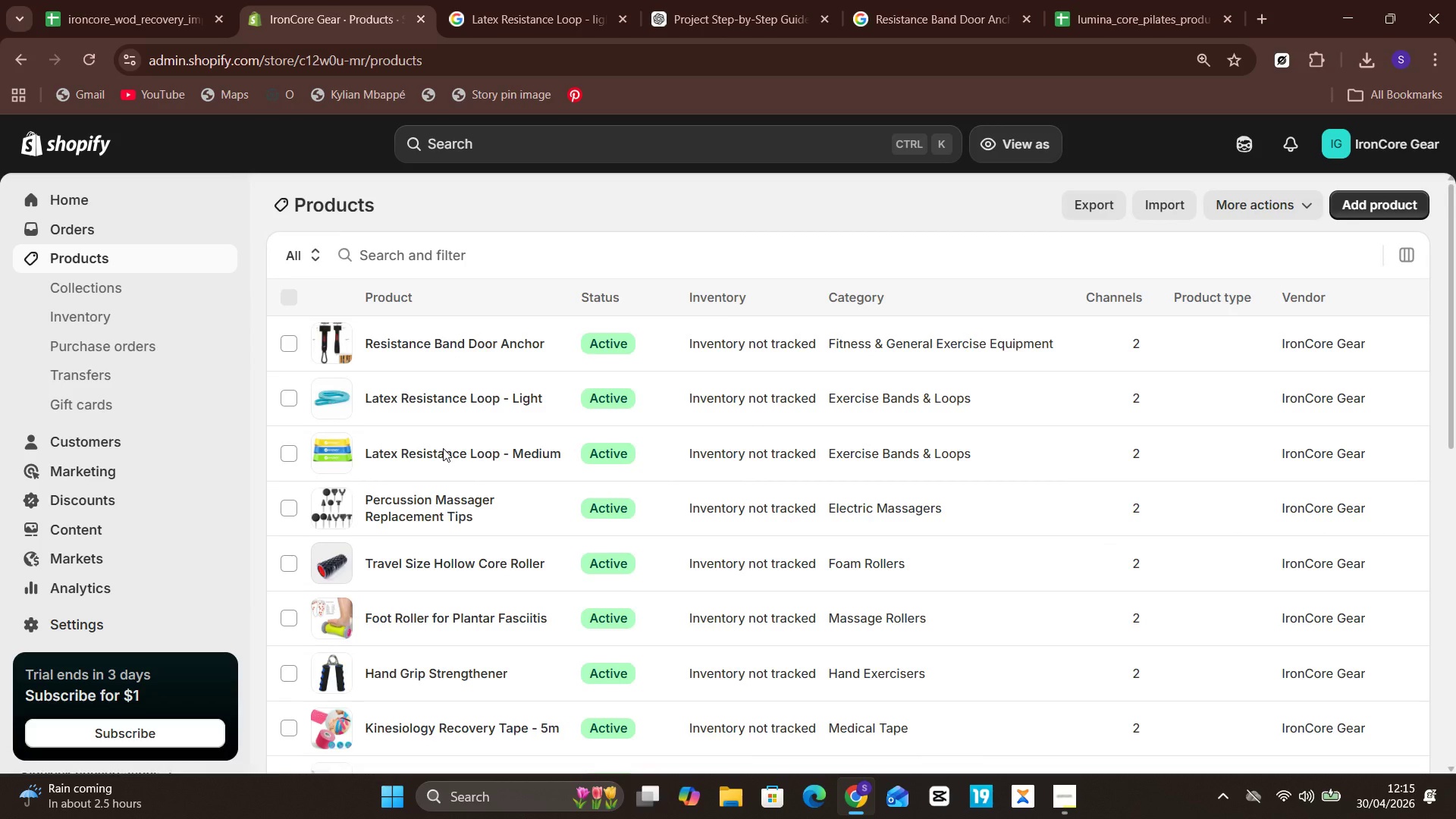 
left_click([422, 670])
 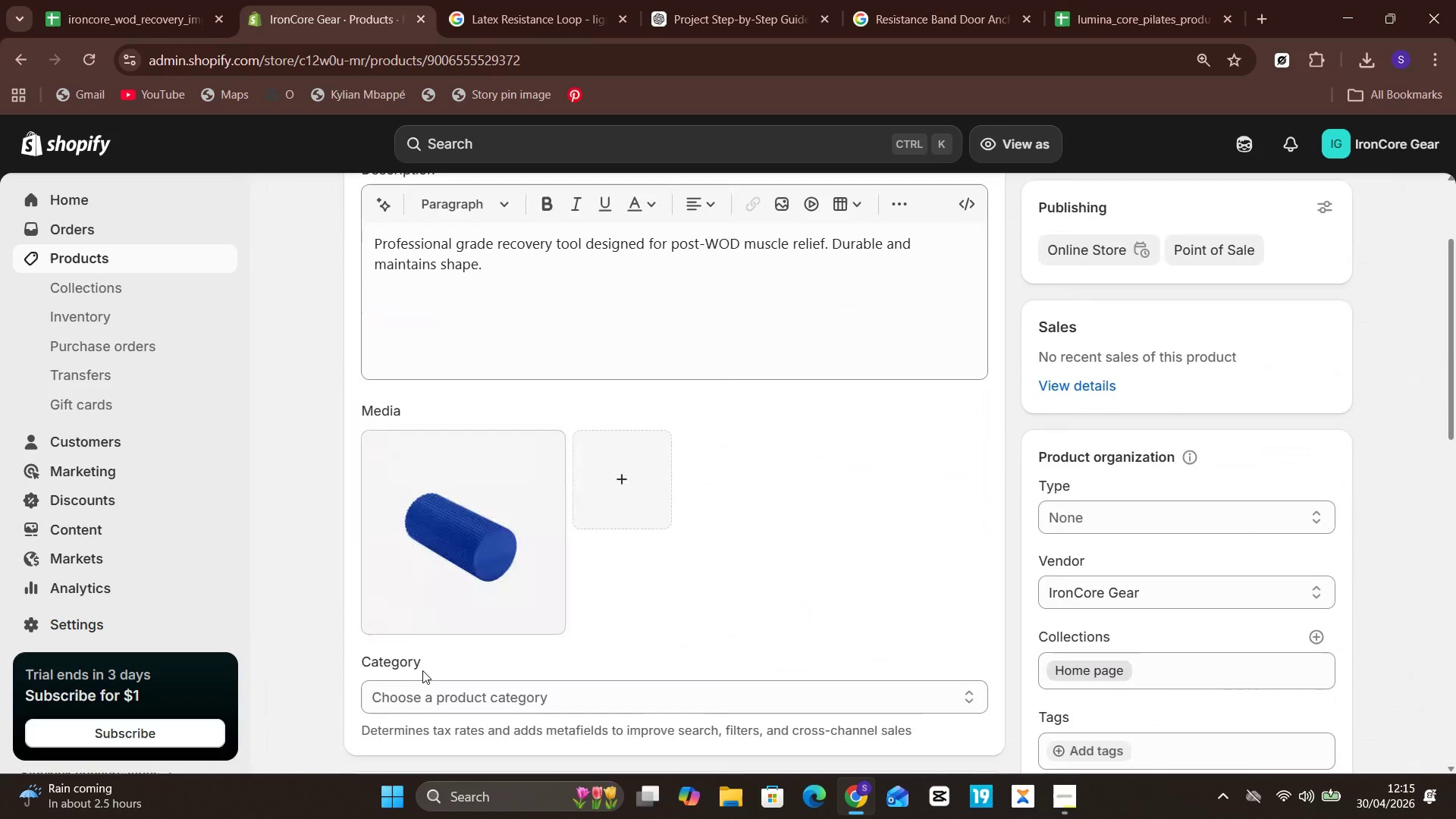 
left_click([431, 522])
 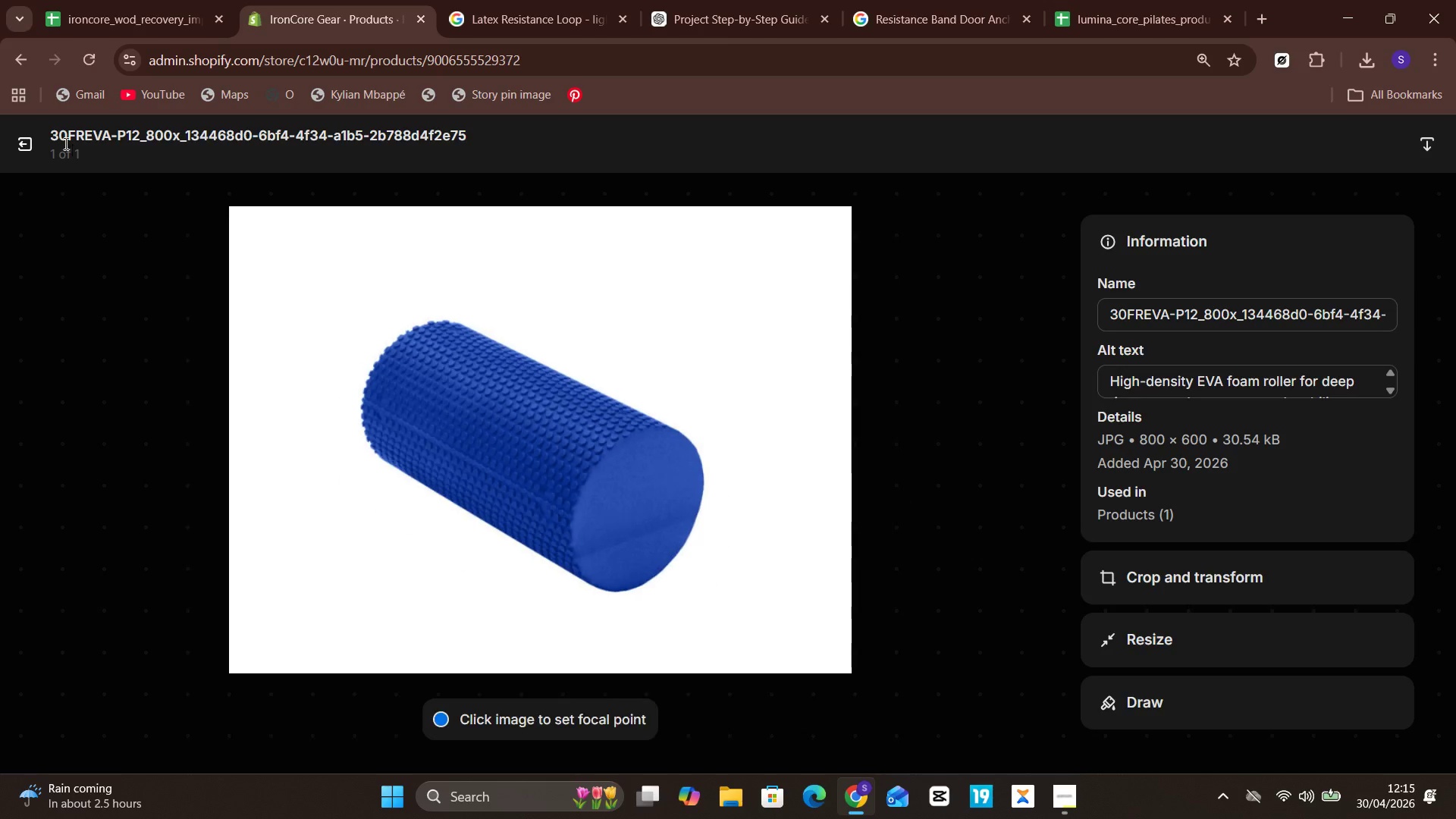 
left_click([40, 144])
 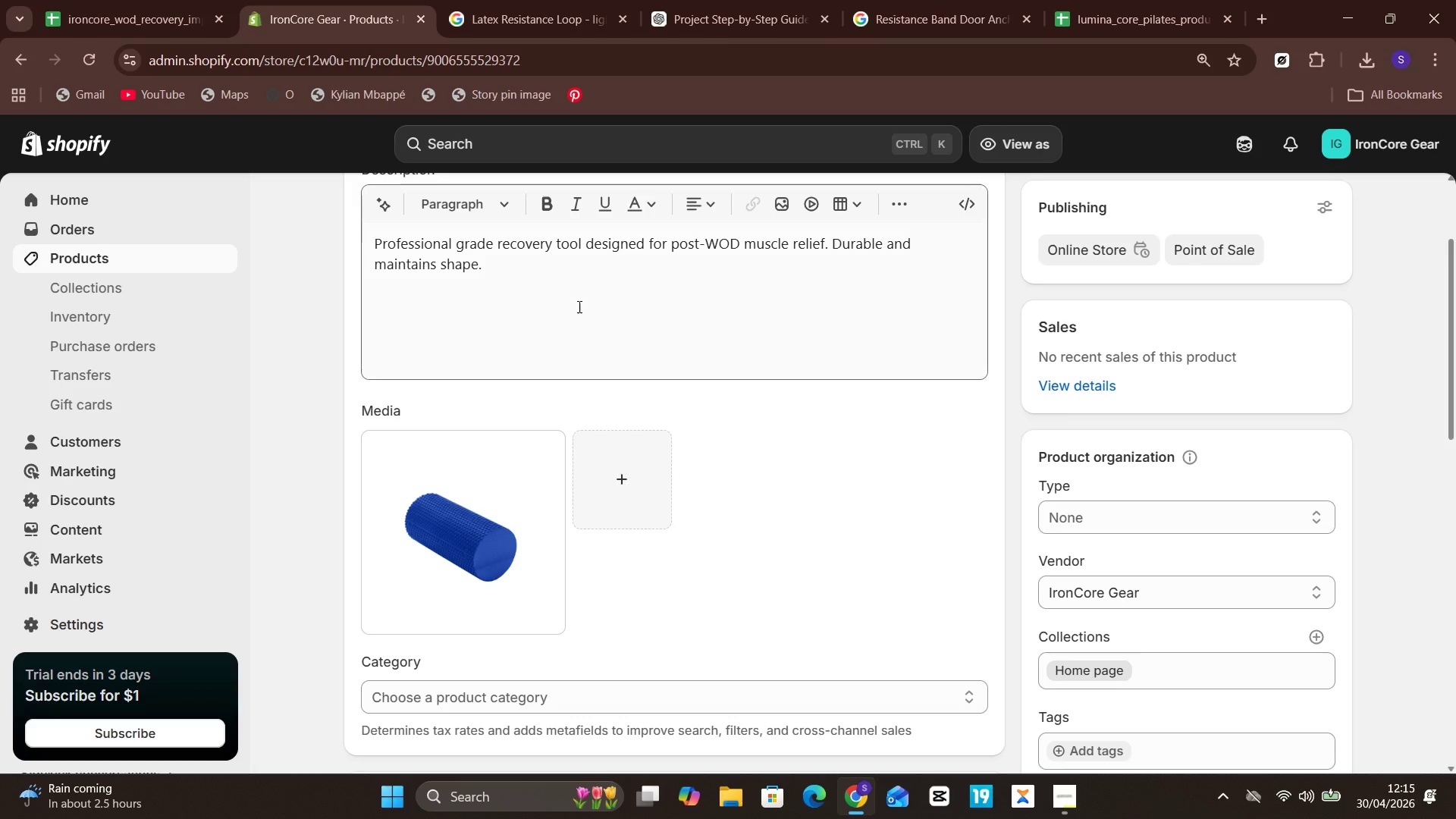 
left_click([578, 306])
 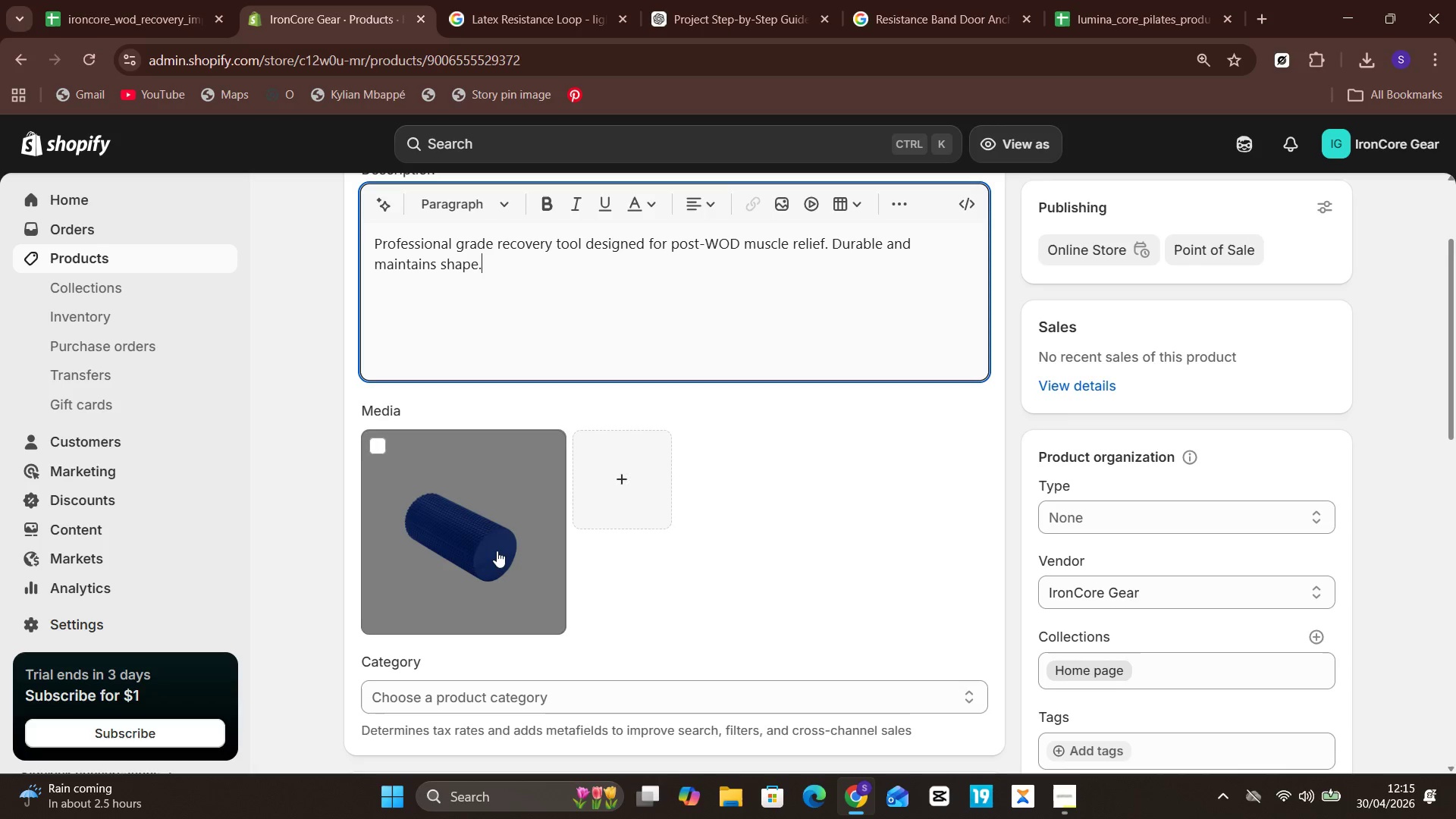 
left_click([497, 551])
 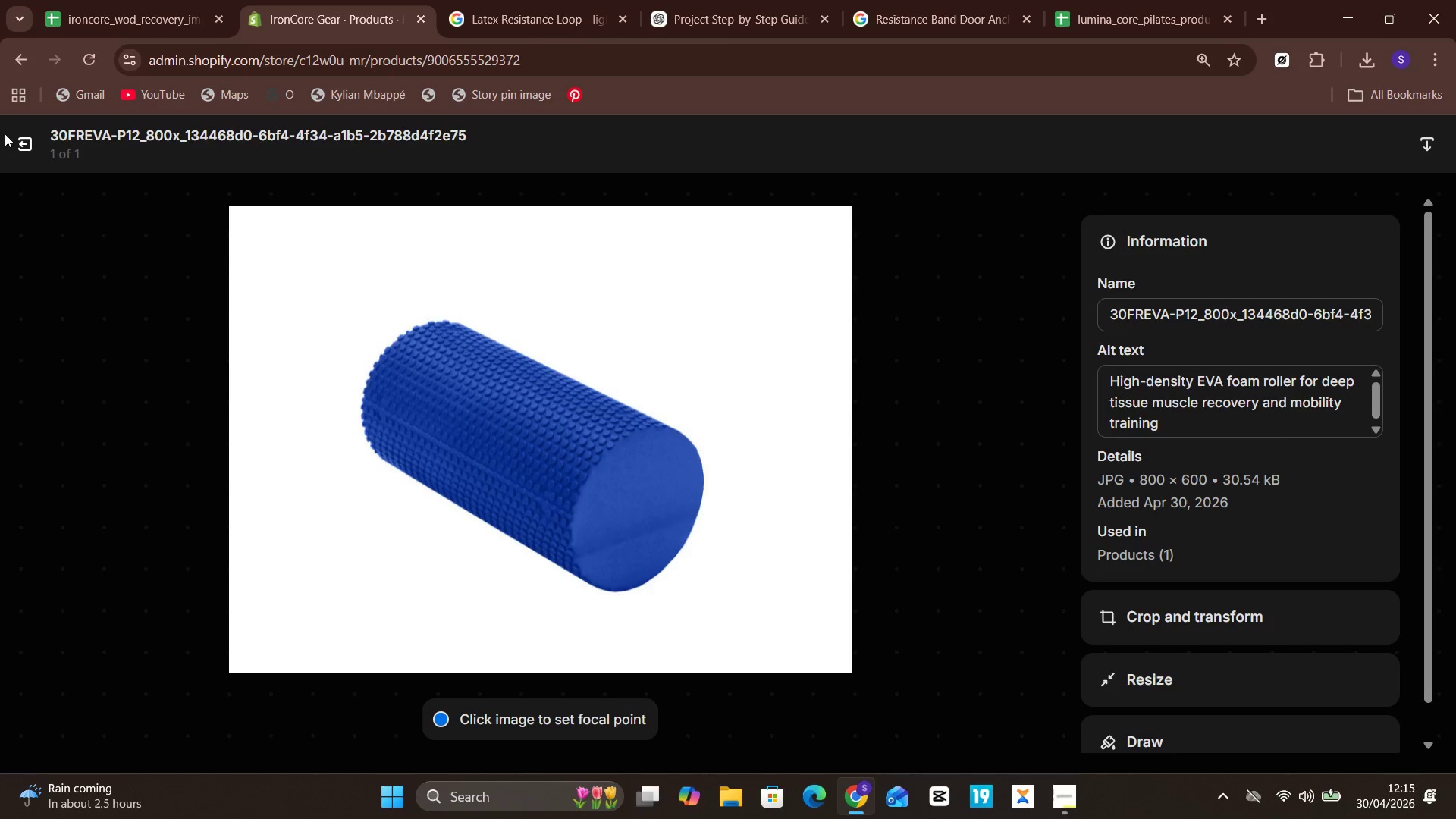 
left_click([9, 136])
 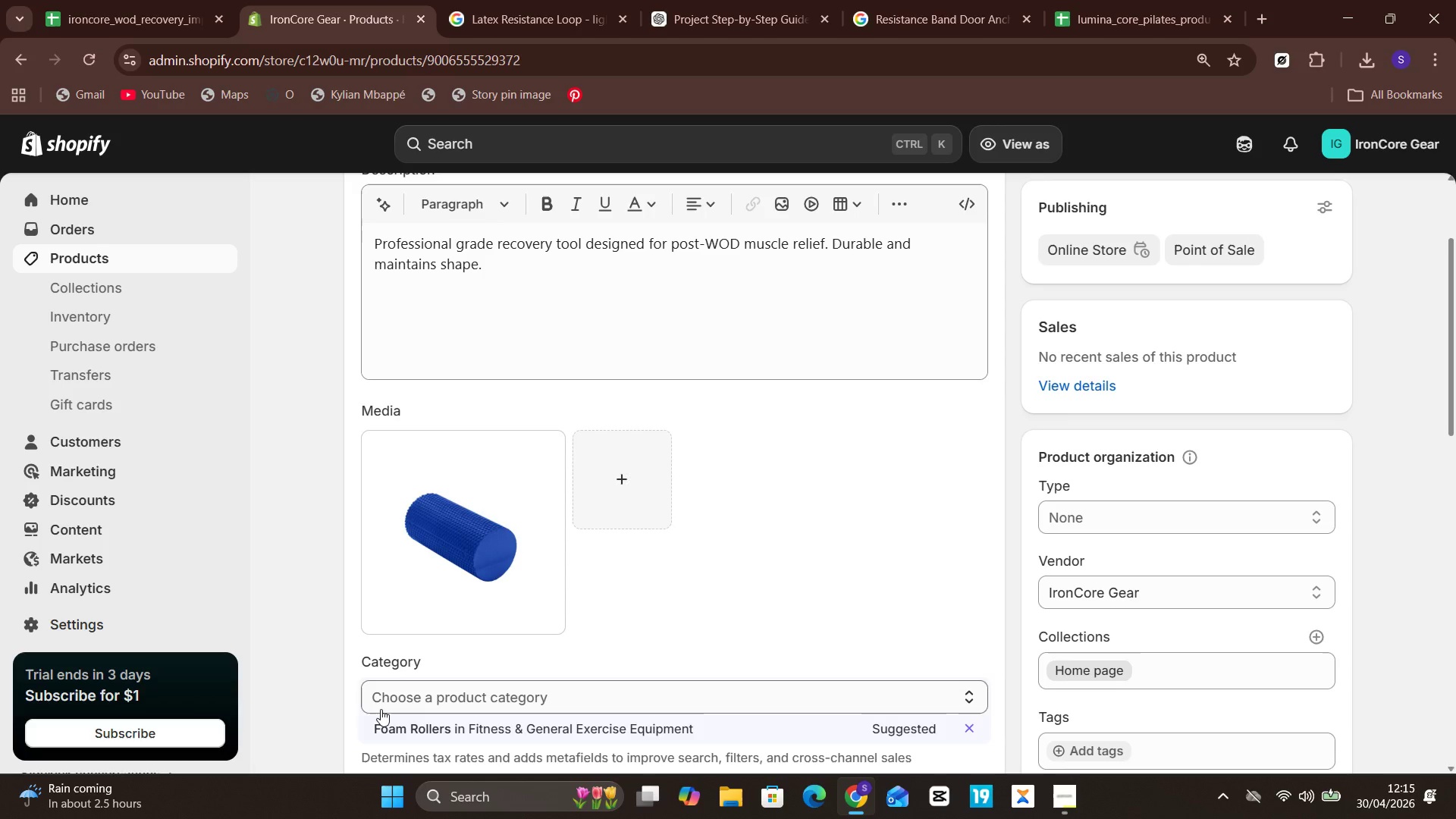 
left_click([386, 719])
 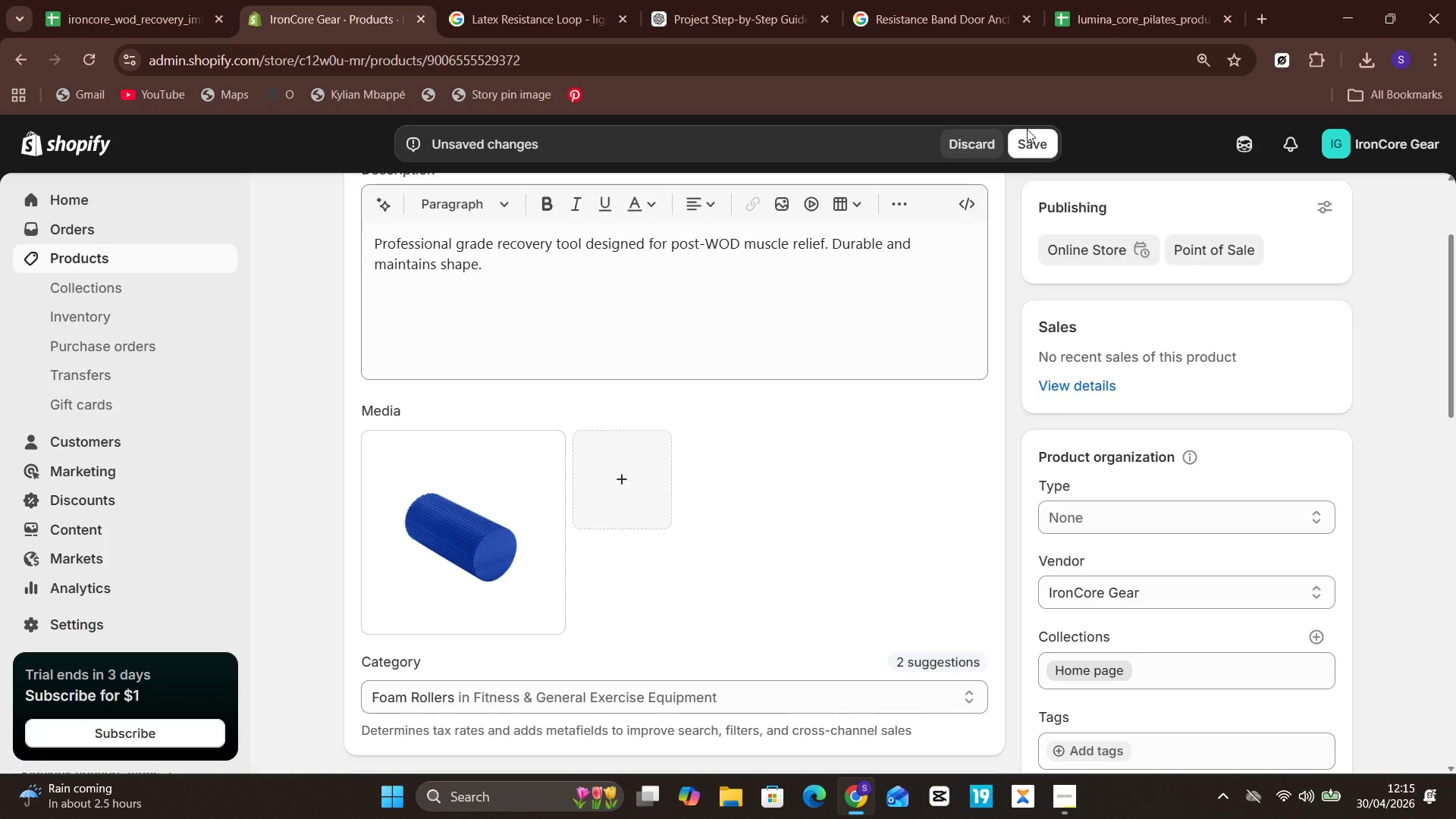 
left_click([1021, 143])
 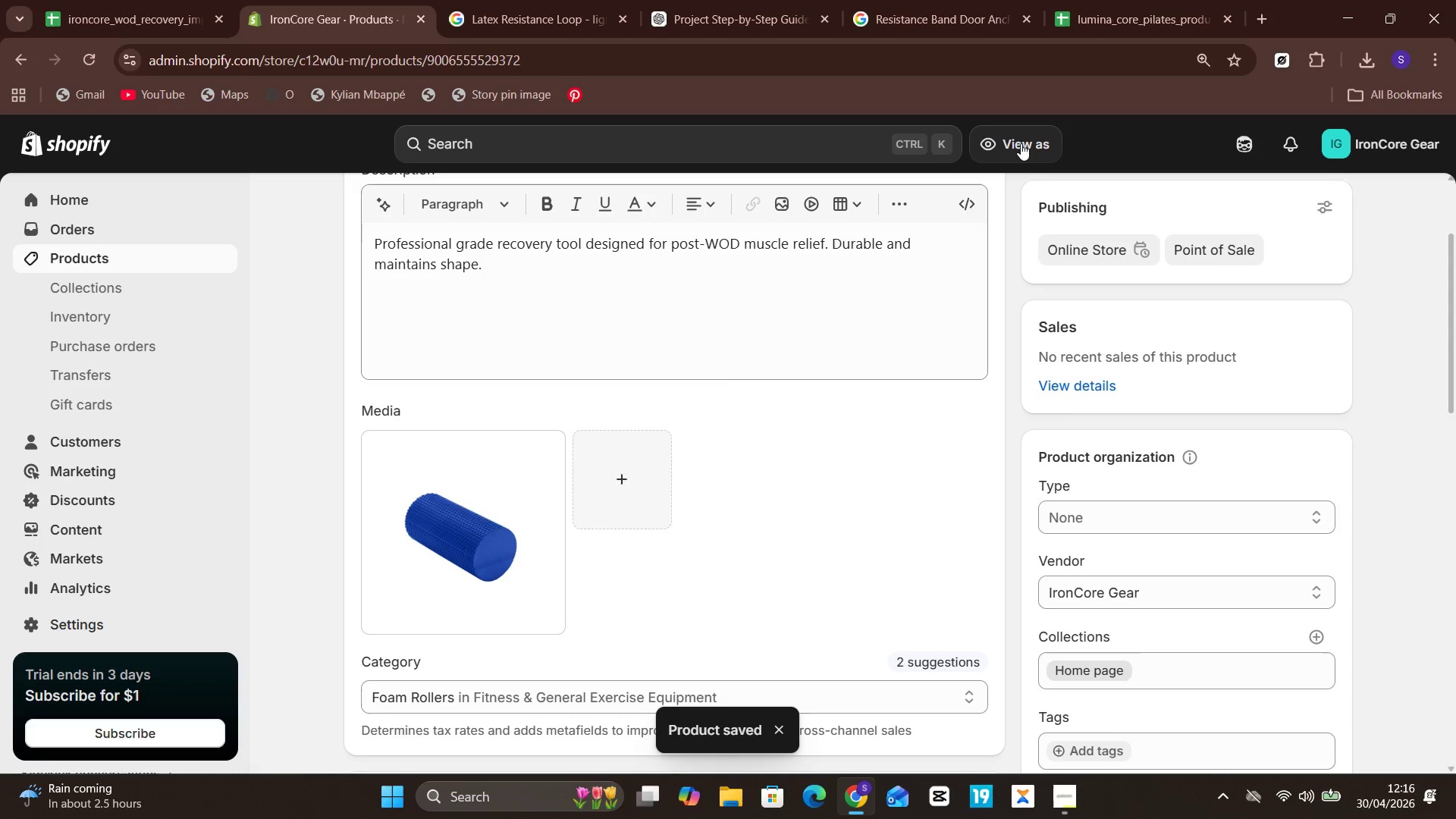 
wait(9.38)
 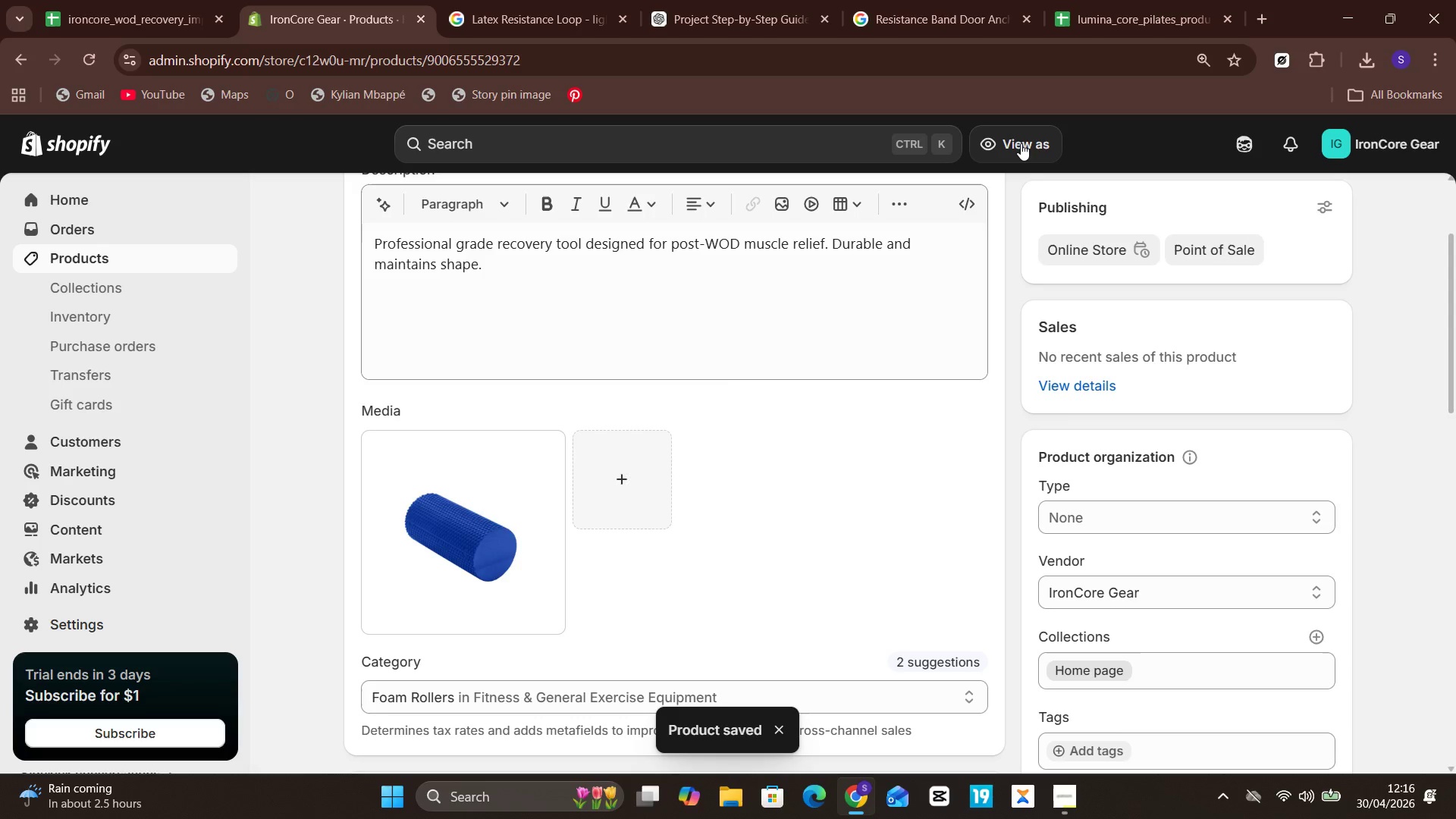 
left_click([126, 254])
 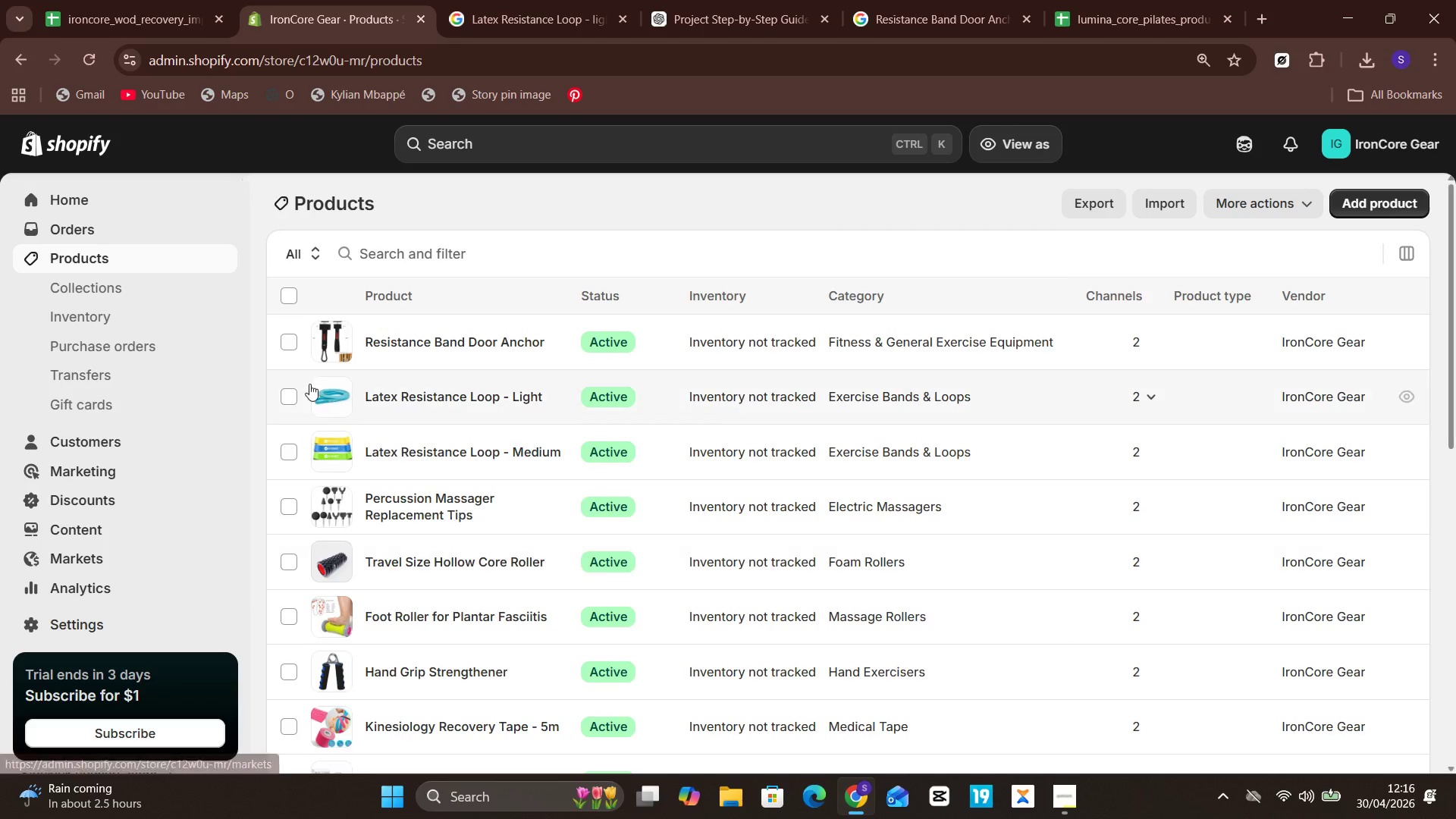 
wait(9.3)
 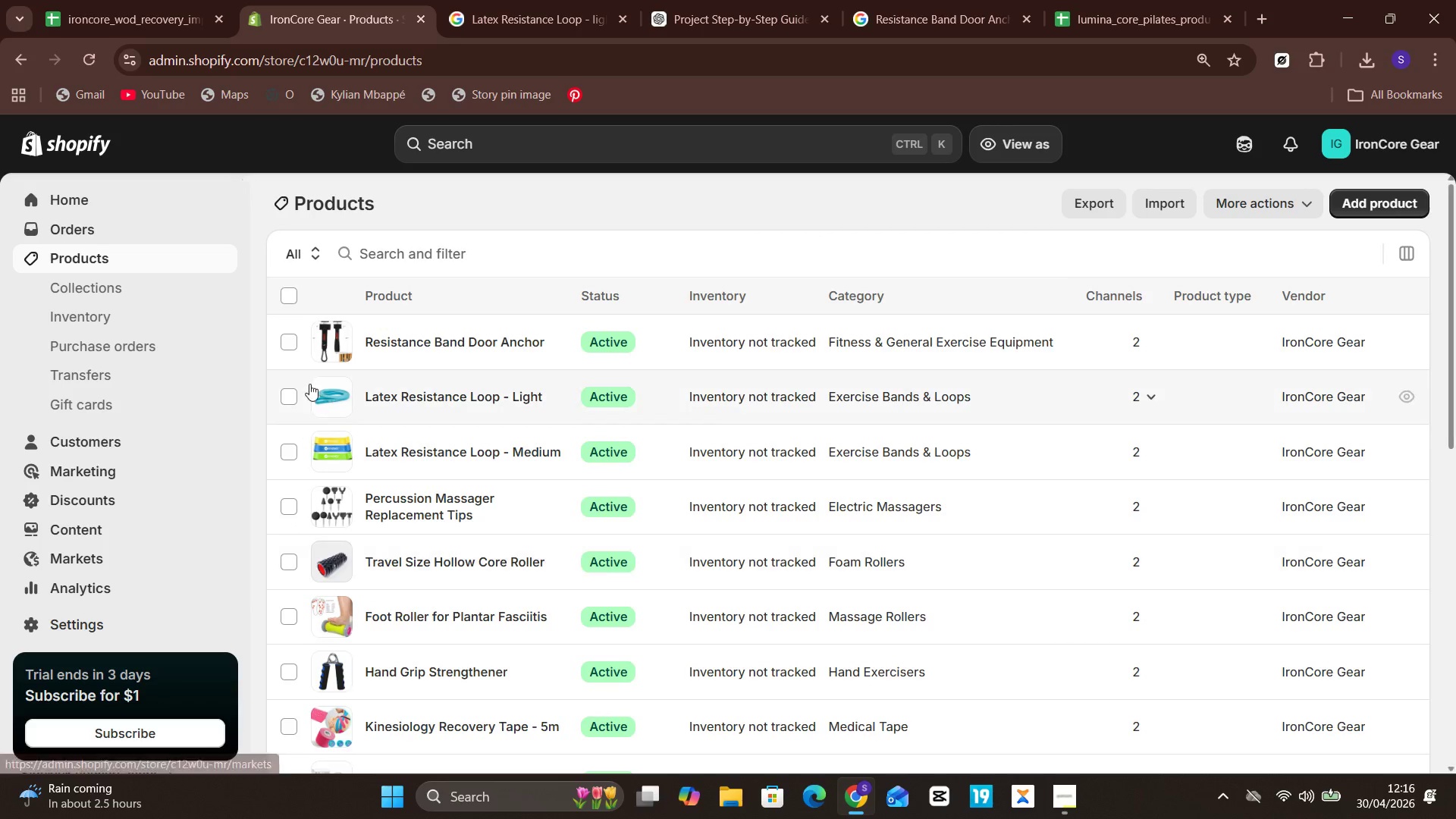 
left_click([460, 610])
 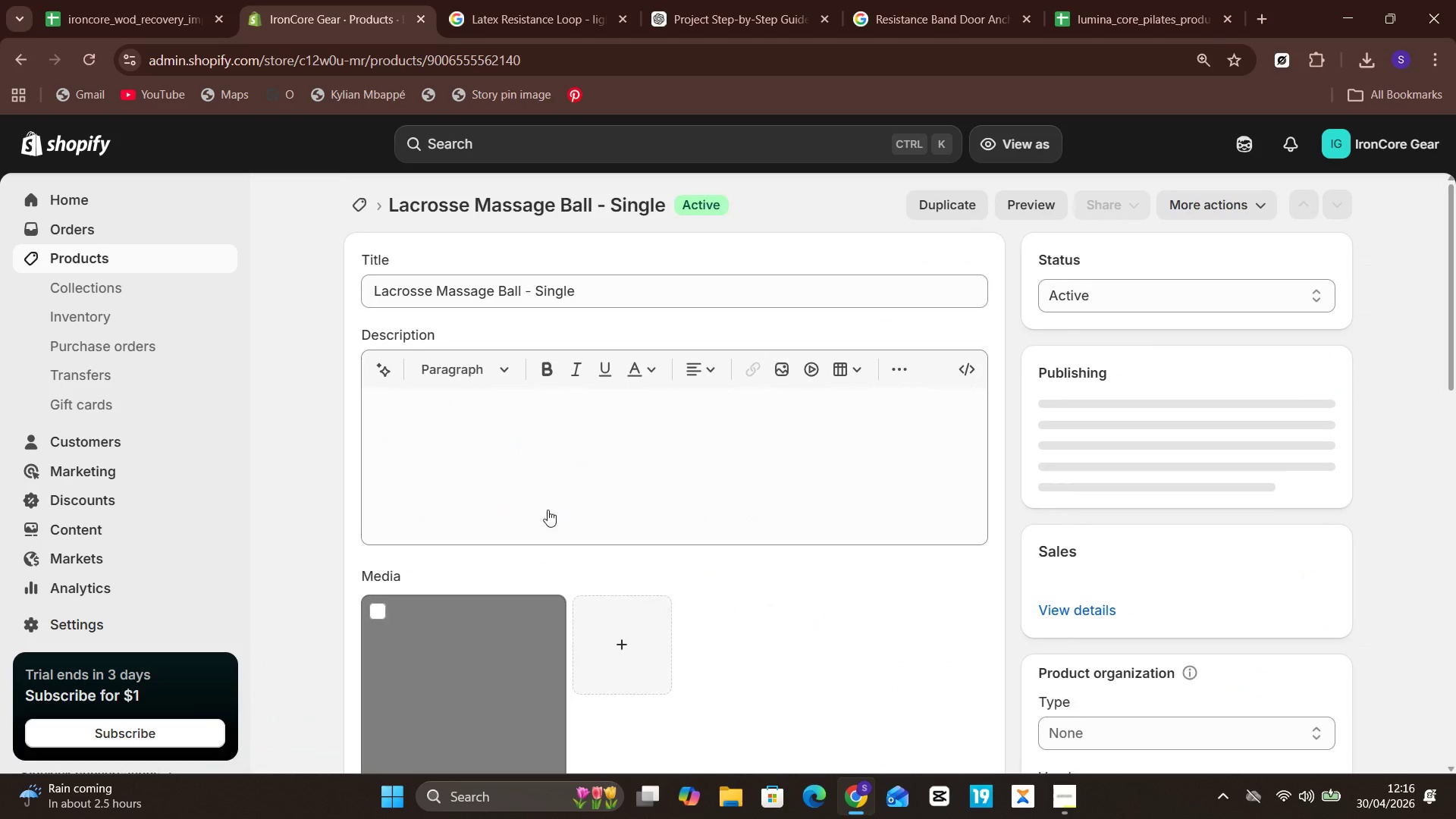 
left_click([609, 501])
 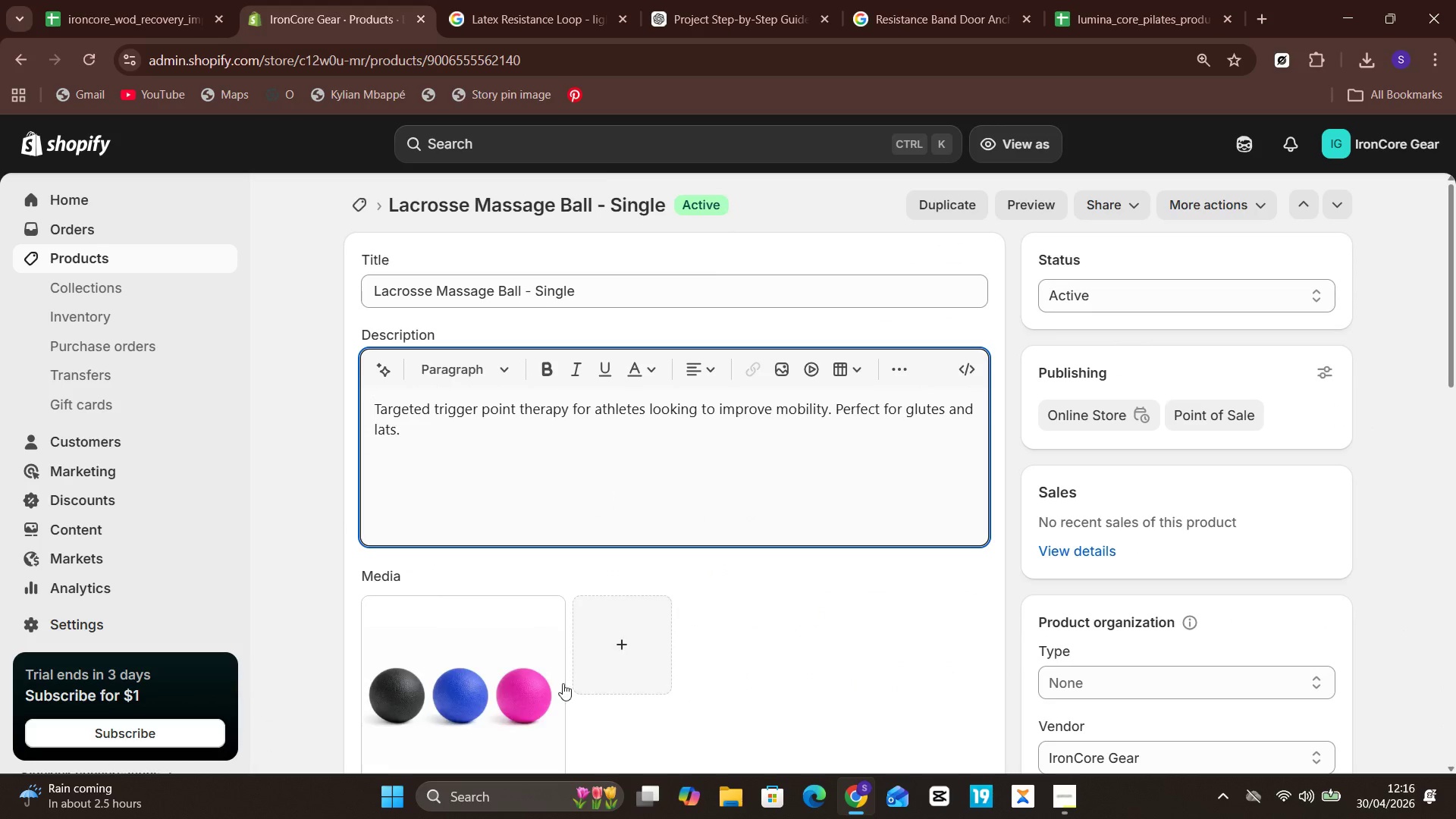 
left_click([548, 686])
 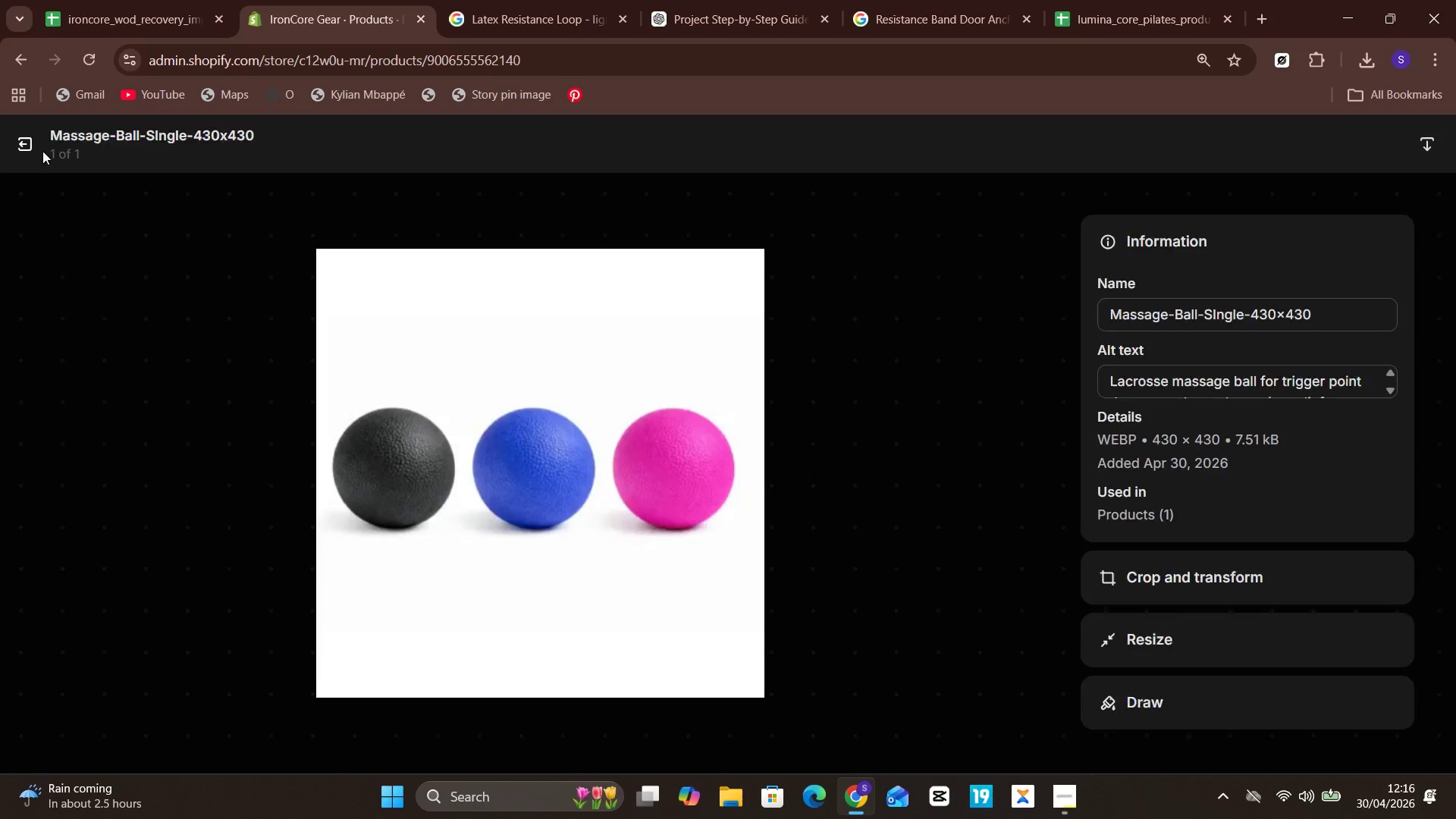 
left_click([35, 151])
 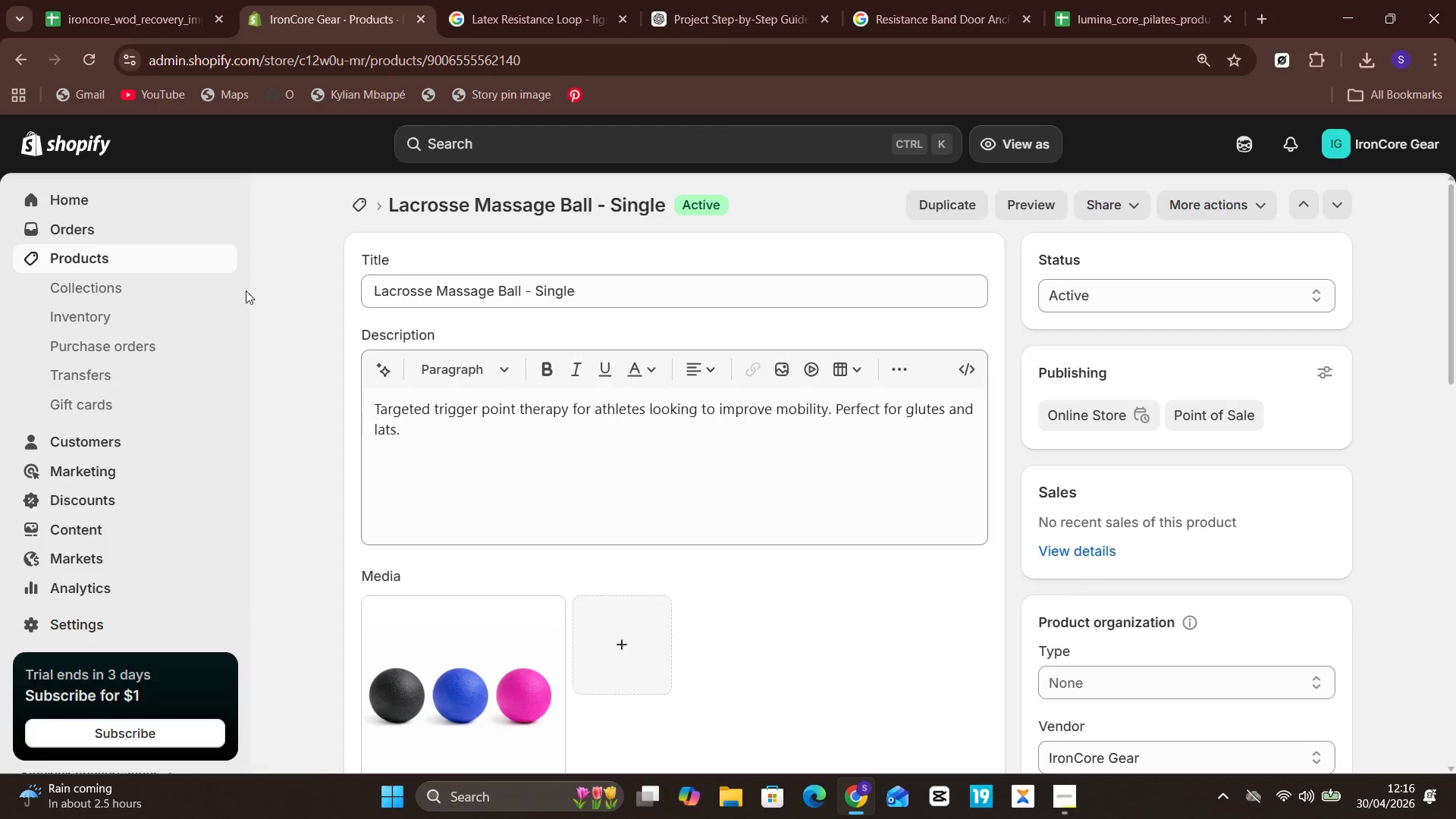 
mouse_move([506, 439])
 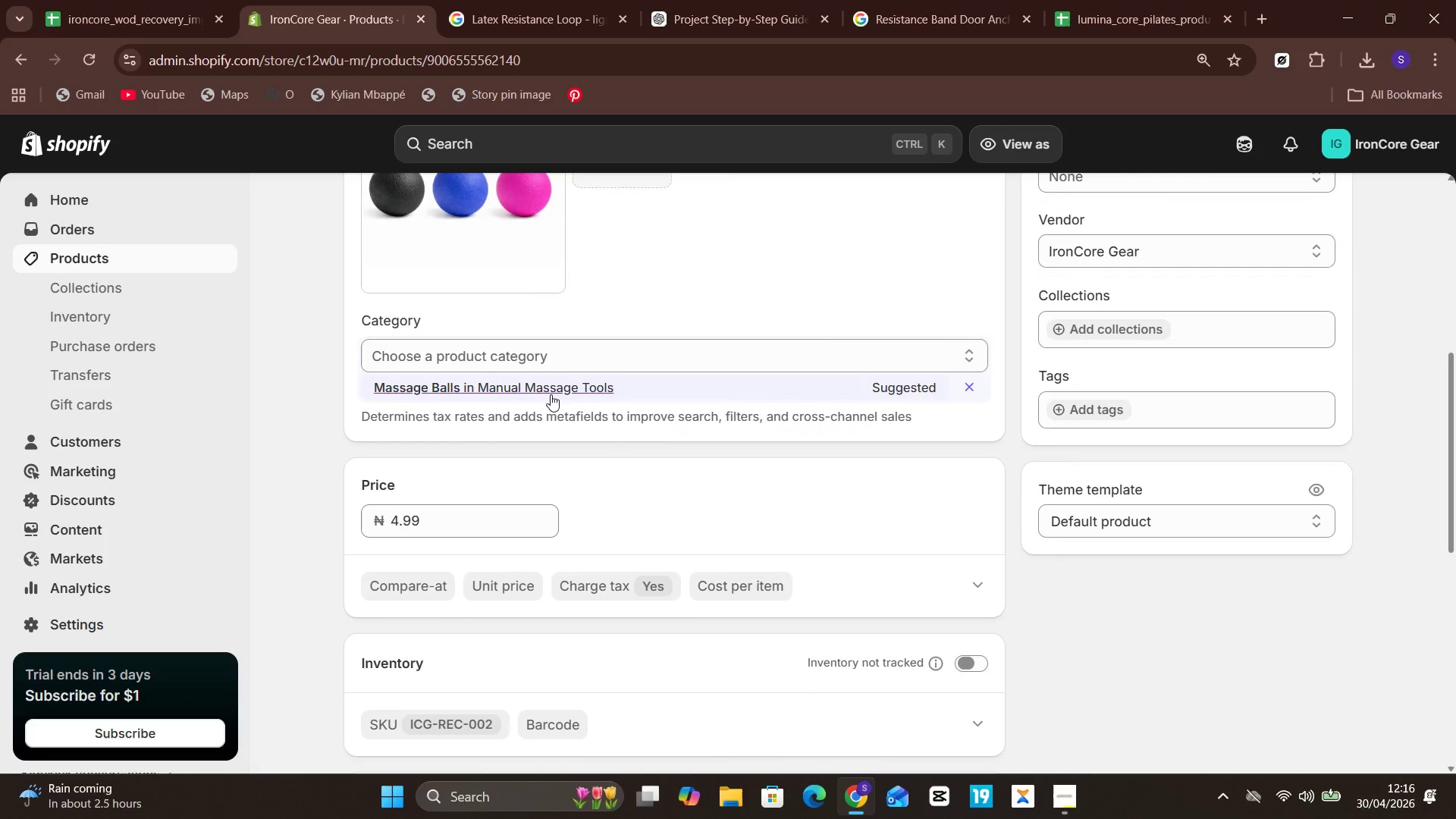 
left_click([551, 394])
 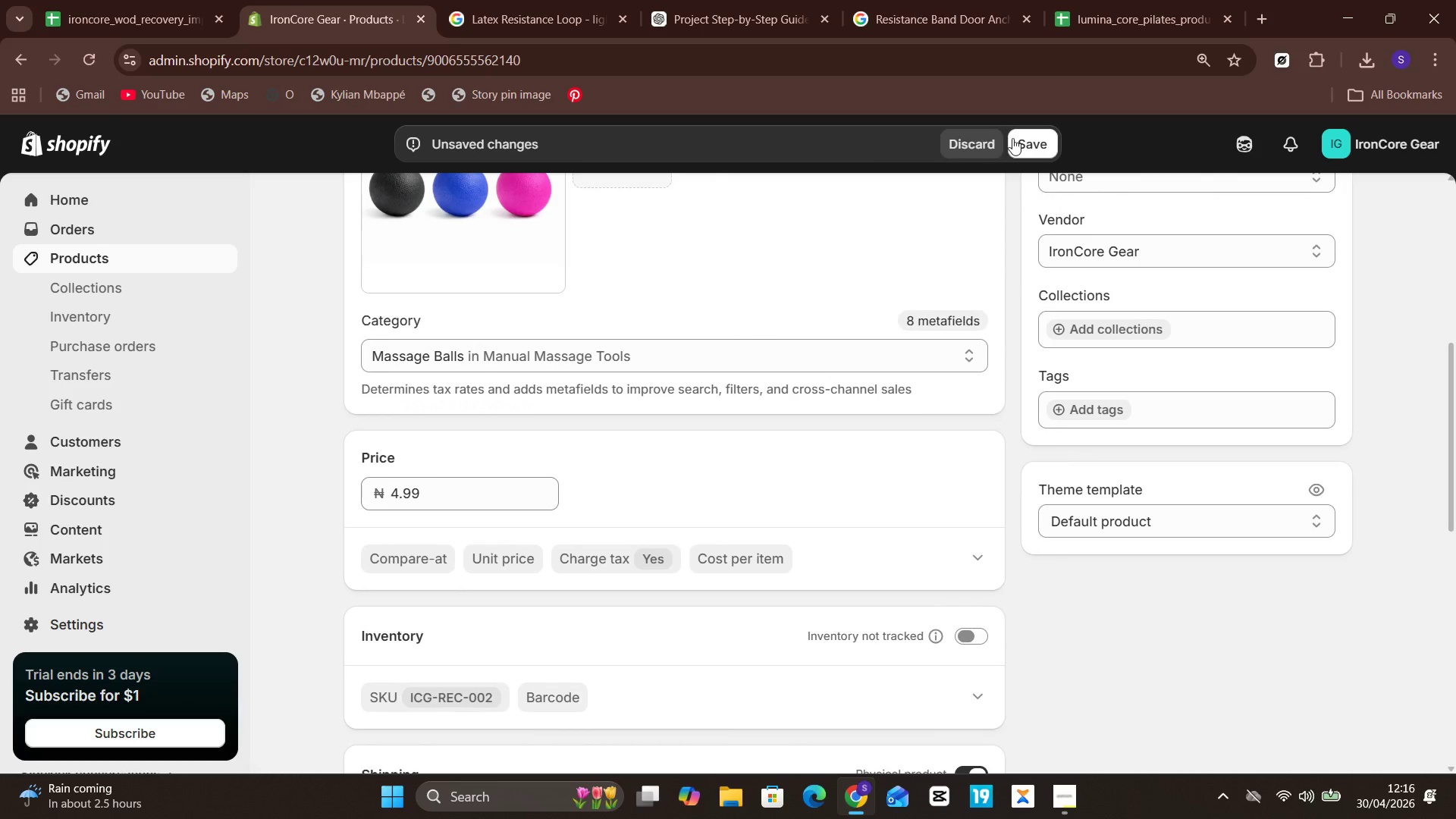 
left_click([1034, 140])
 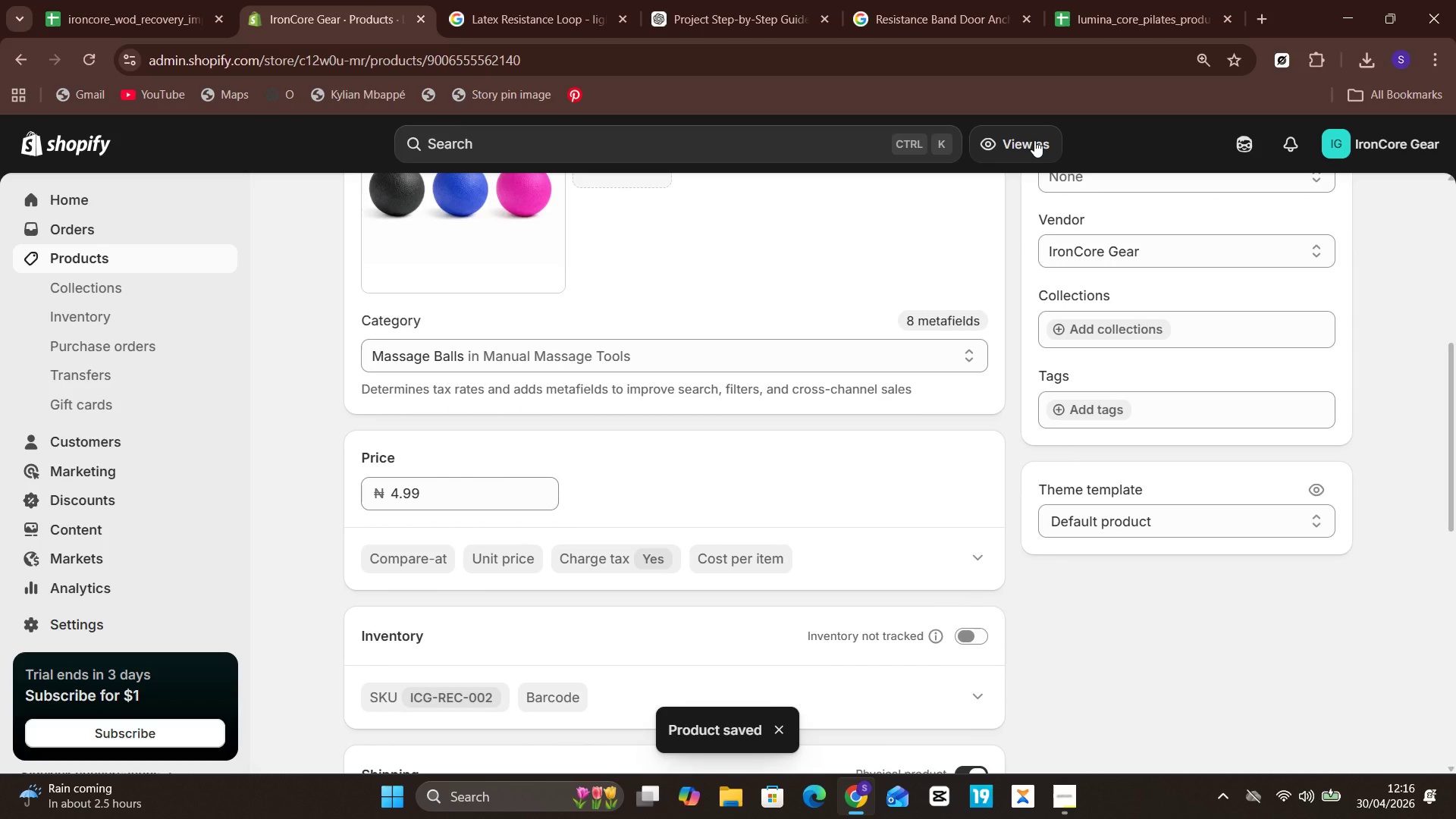 
wait(10.33)
 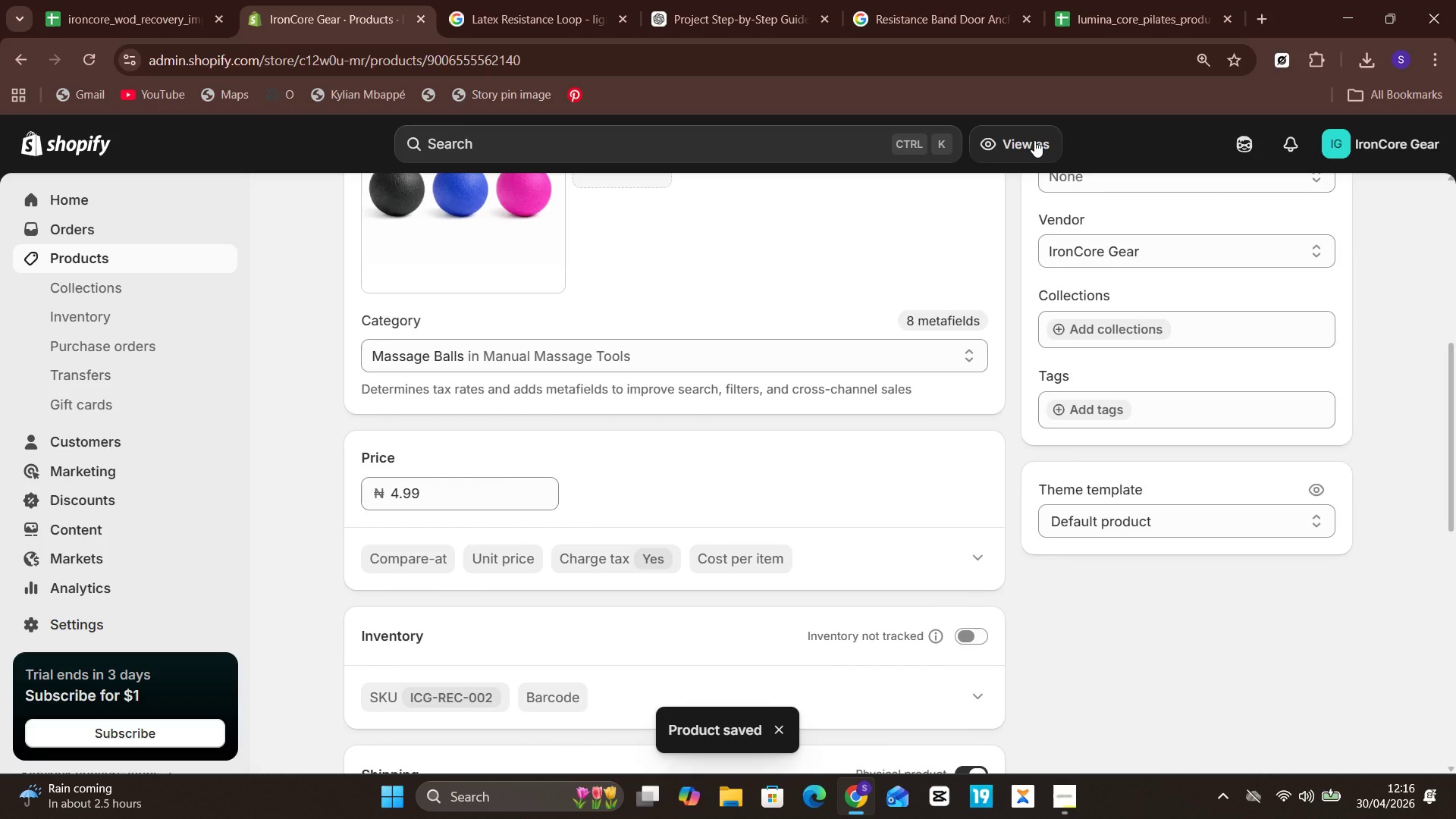 
left_click([115, 254])
 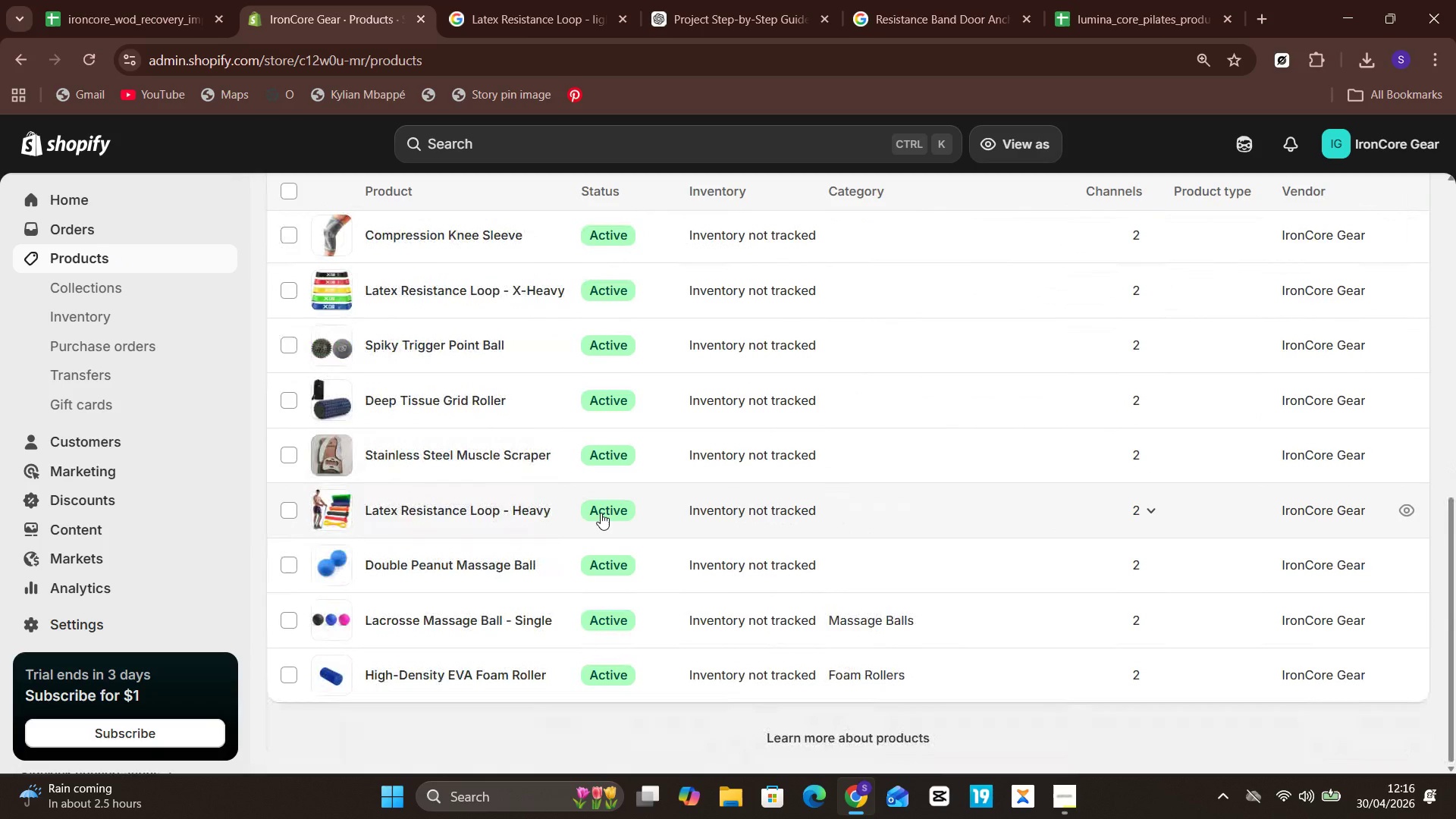 
wait(6.16)
 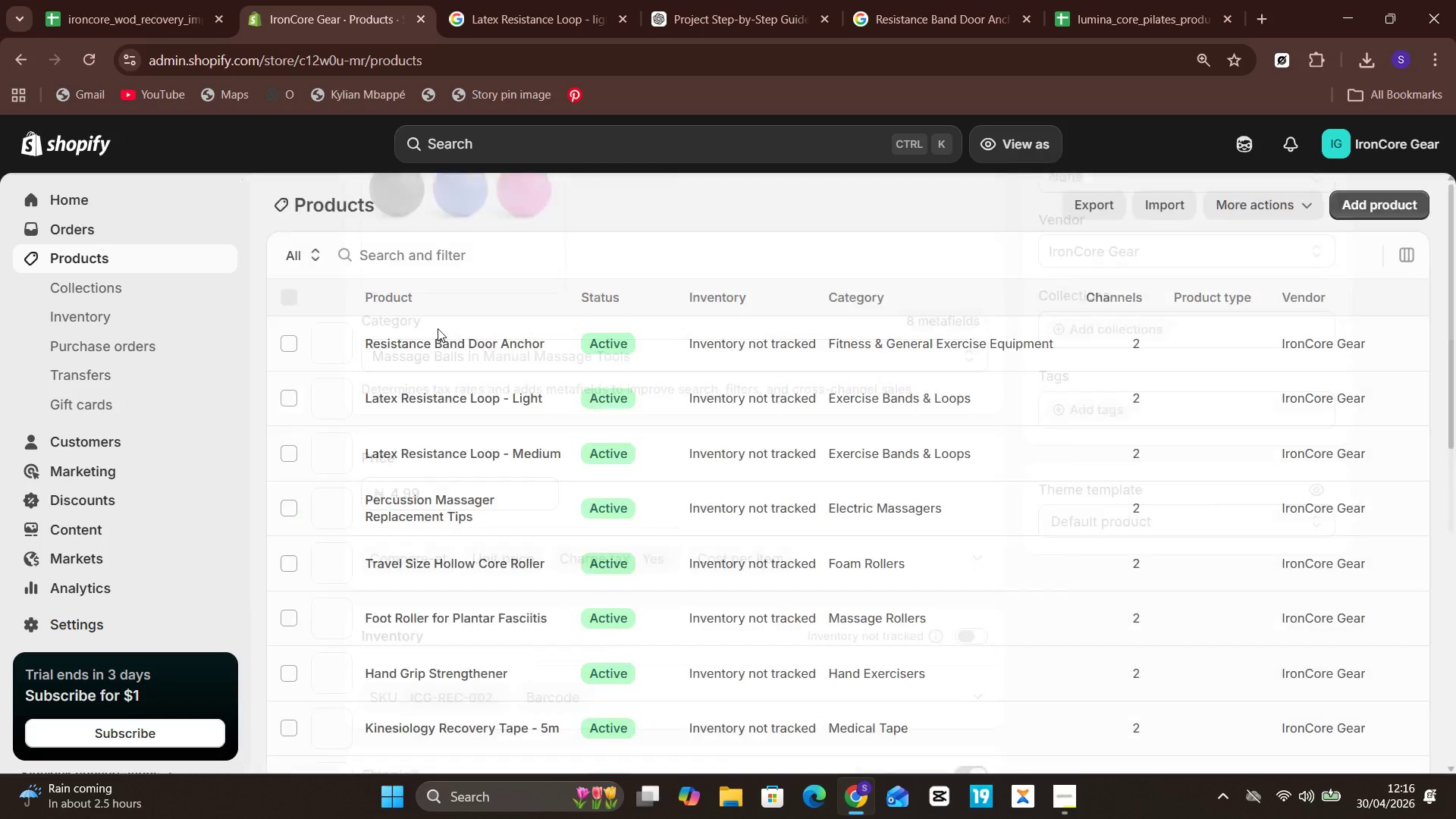 
left_click([425, 571])
 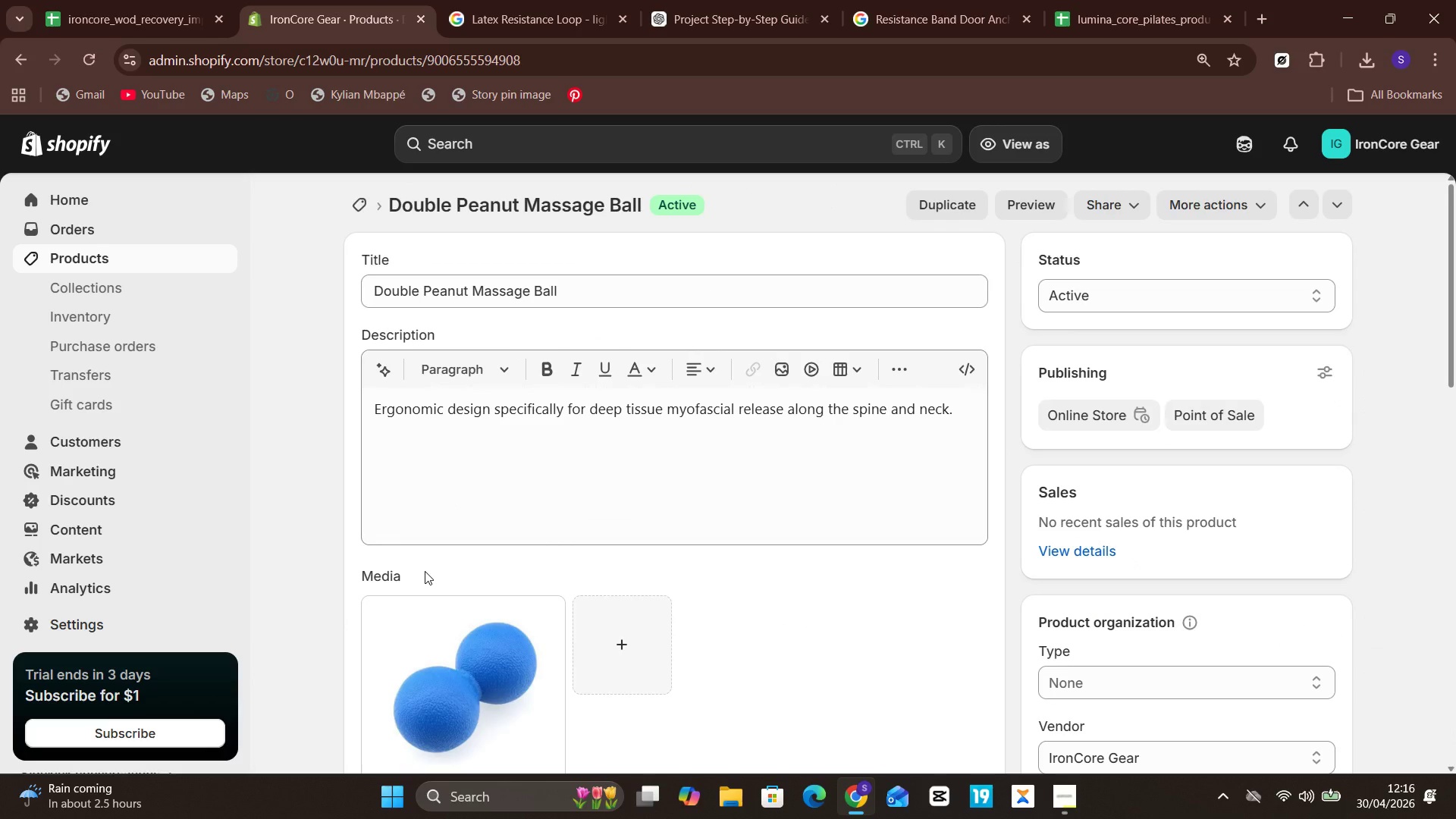 
wait(16.55)
 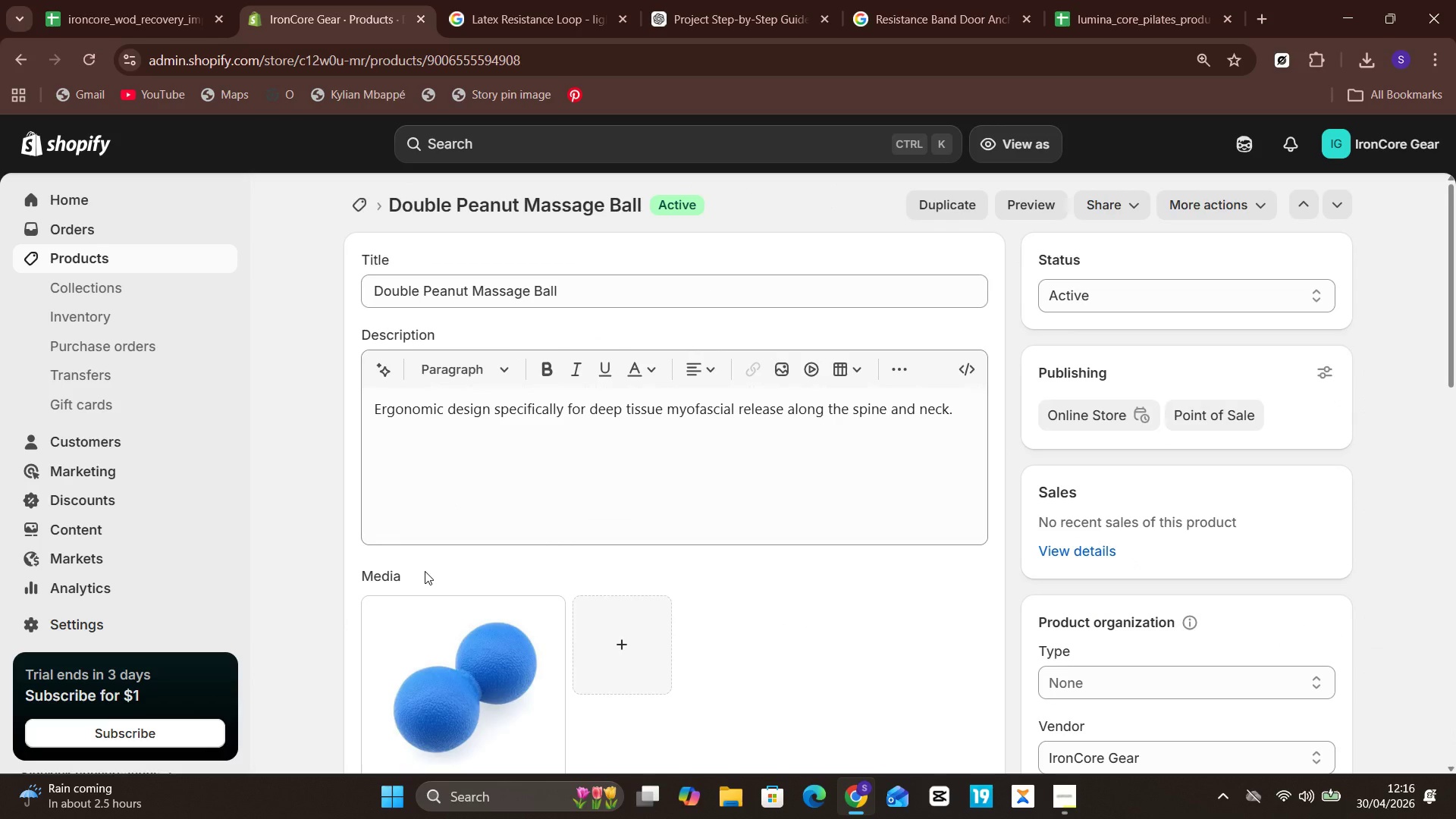 
left_click([425, 588])
 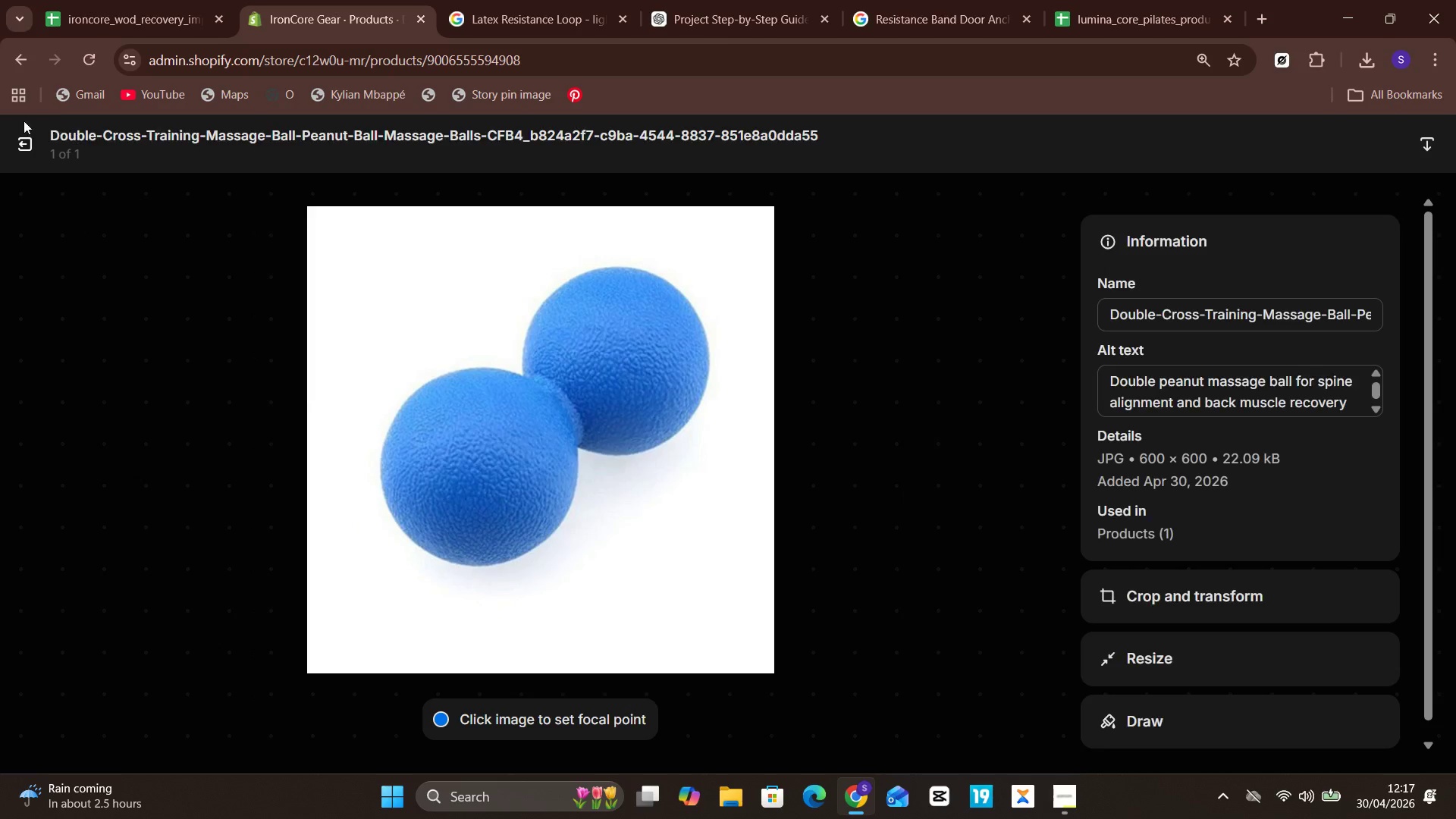 
left_click([32, 146])
 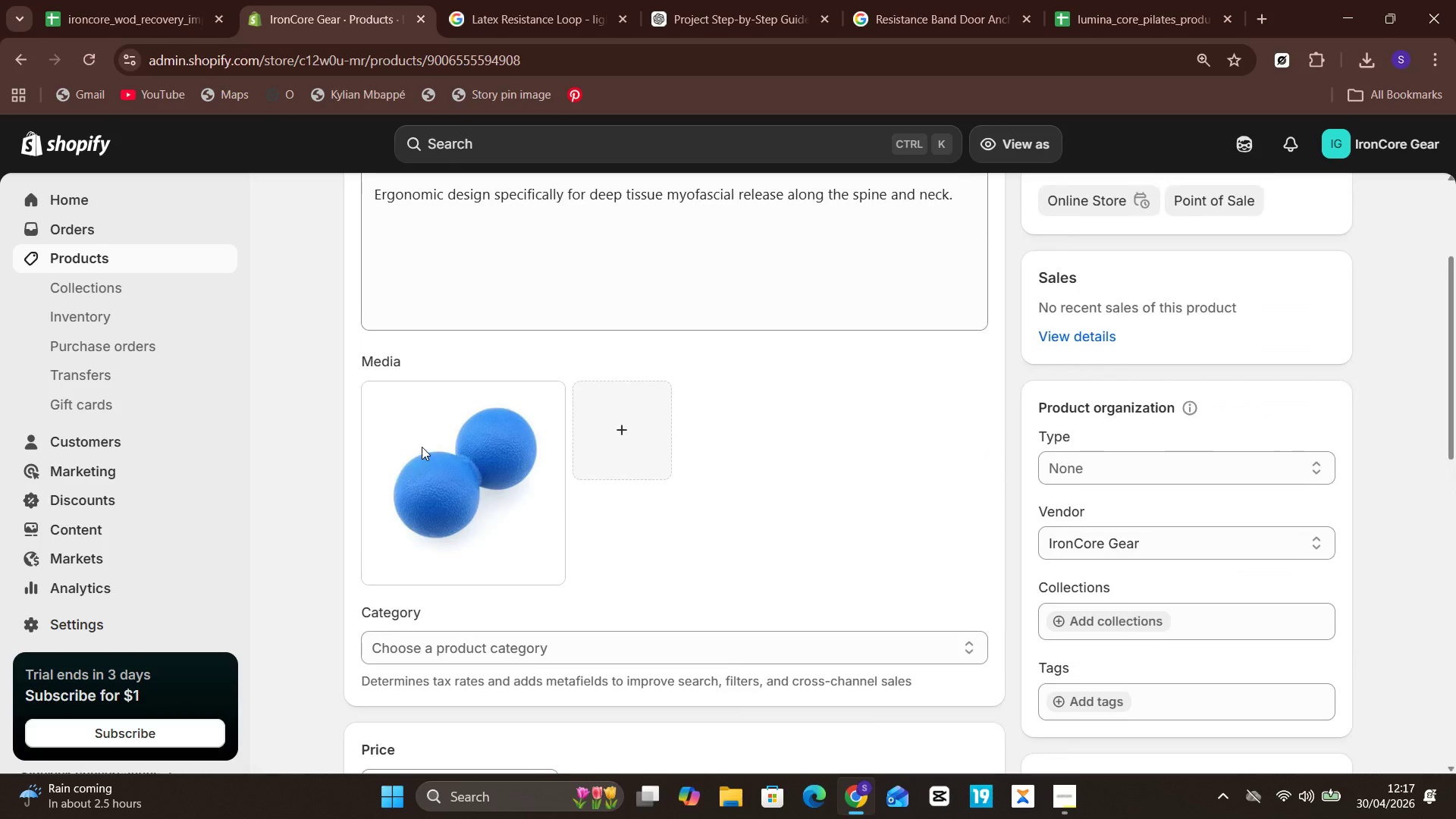 
left_click([479, 275])
 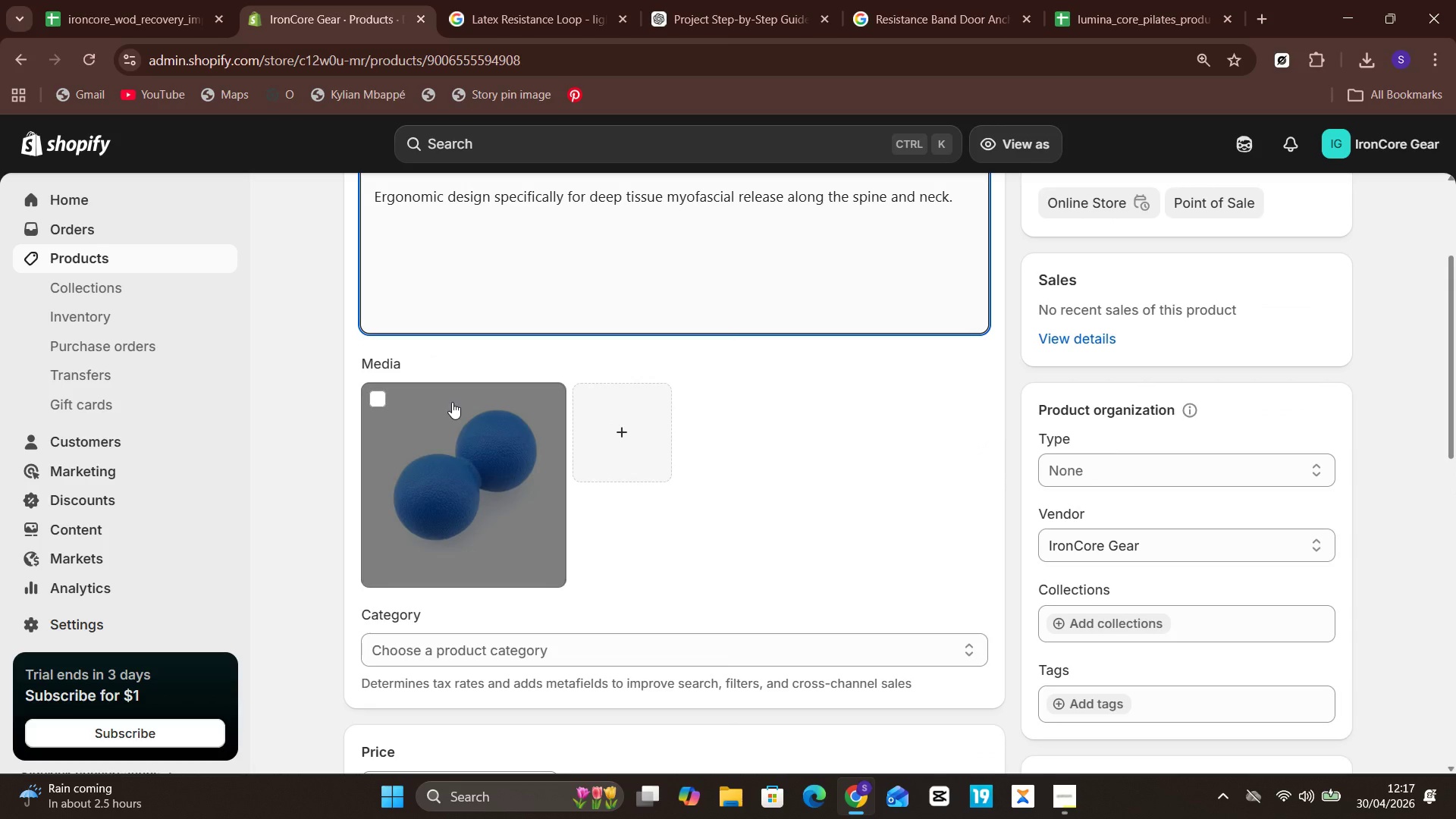 
left_click([452, 402])
 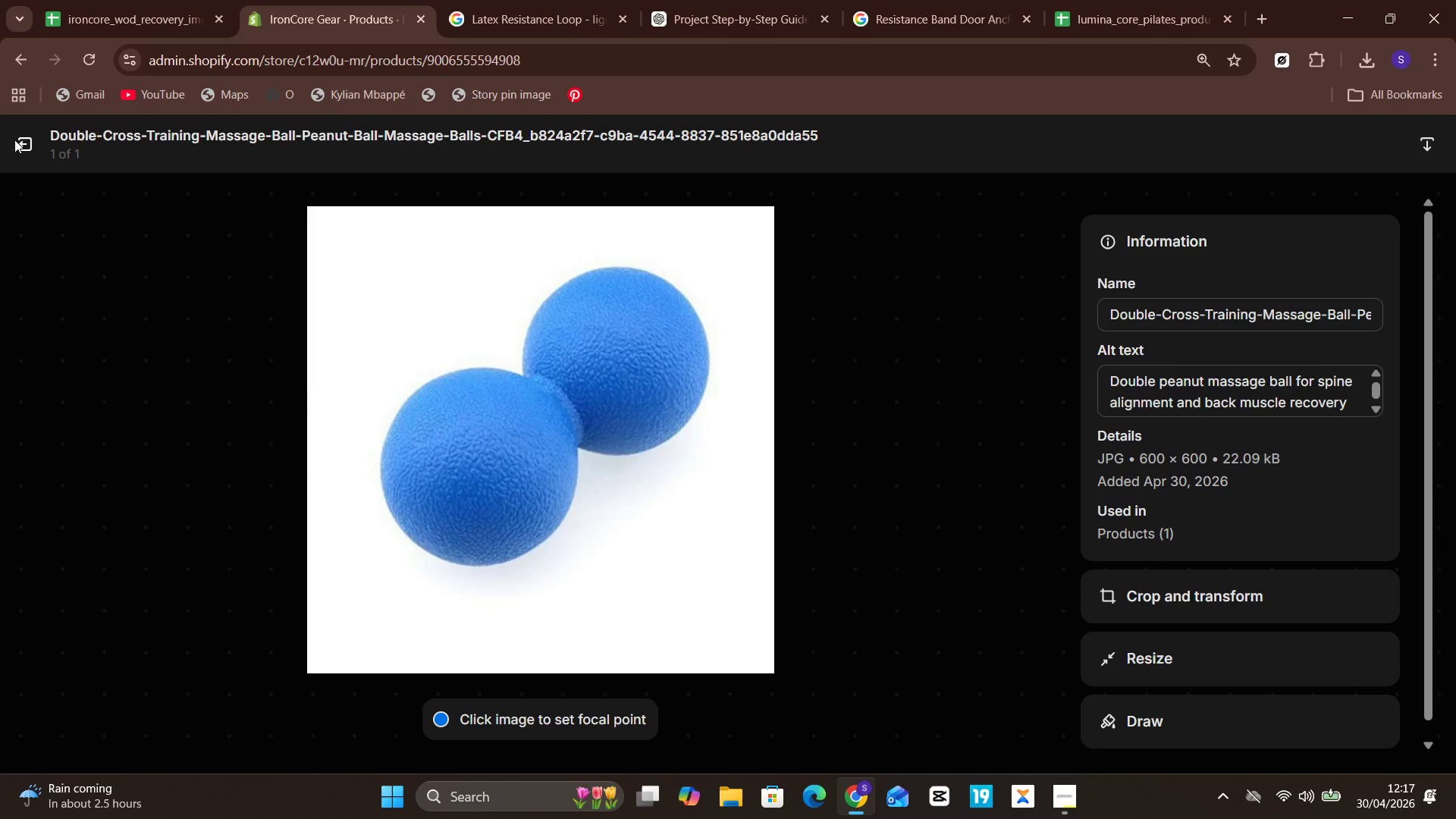 
left_click([17, 140])
 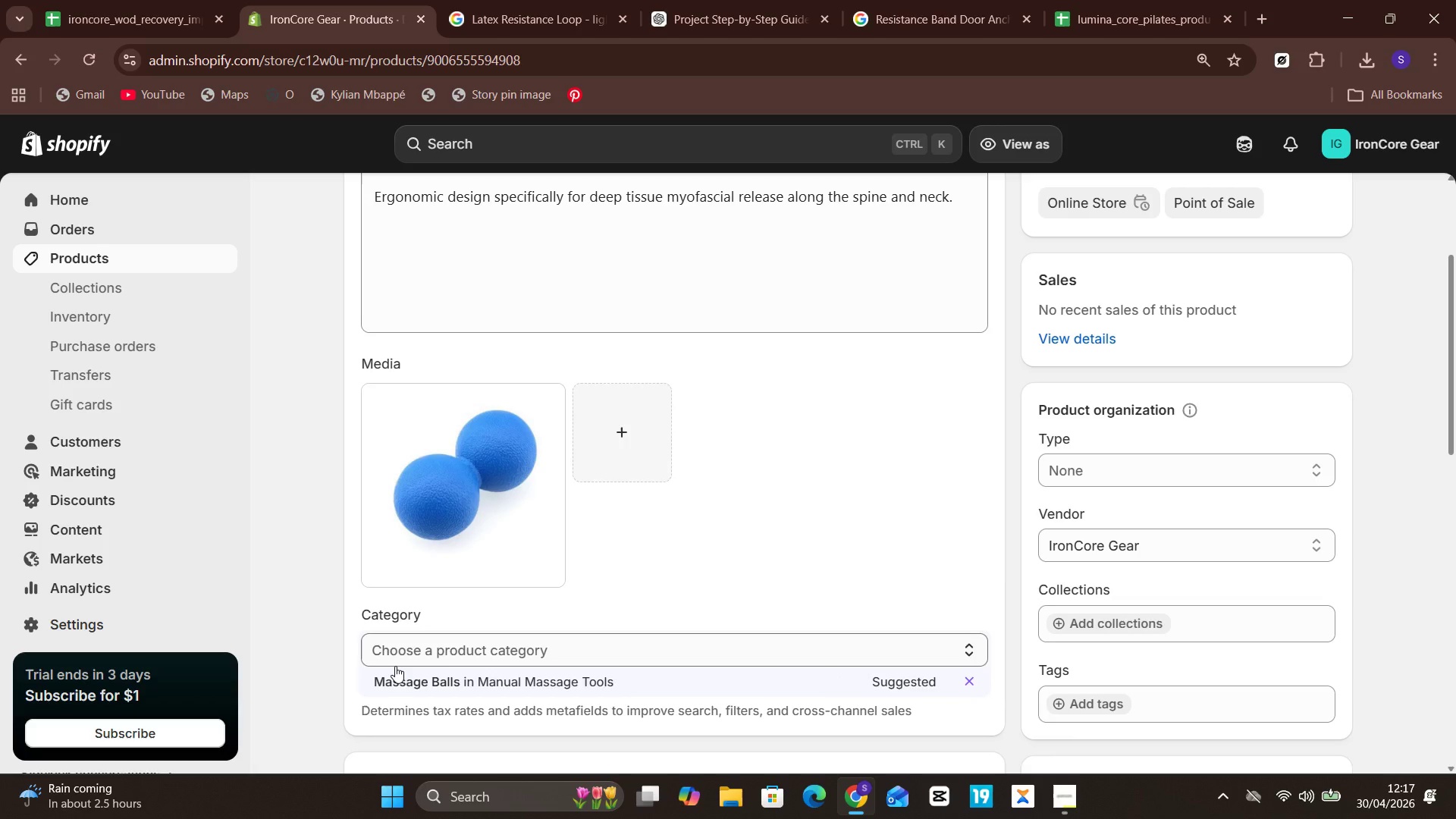 
left_click([396, 668])
 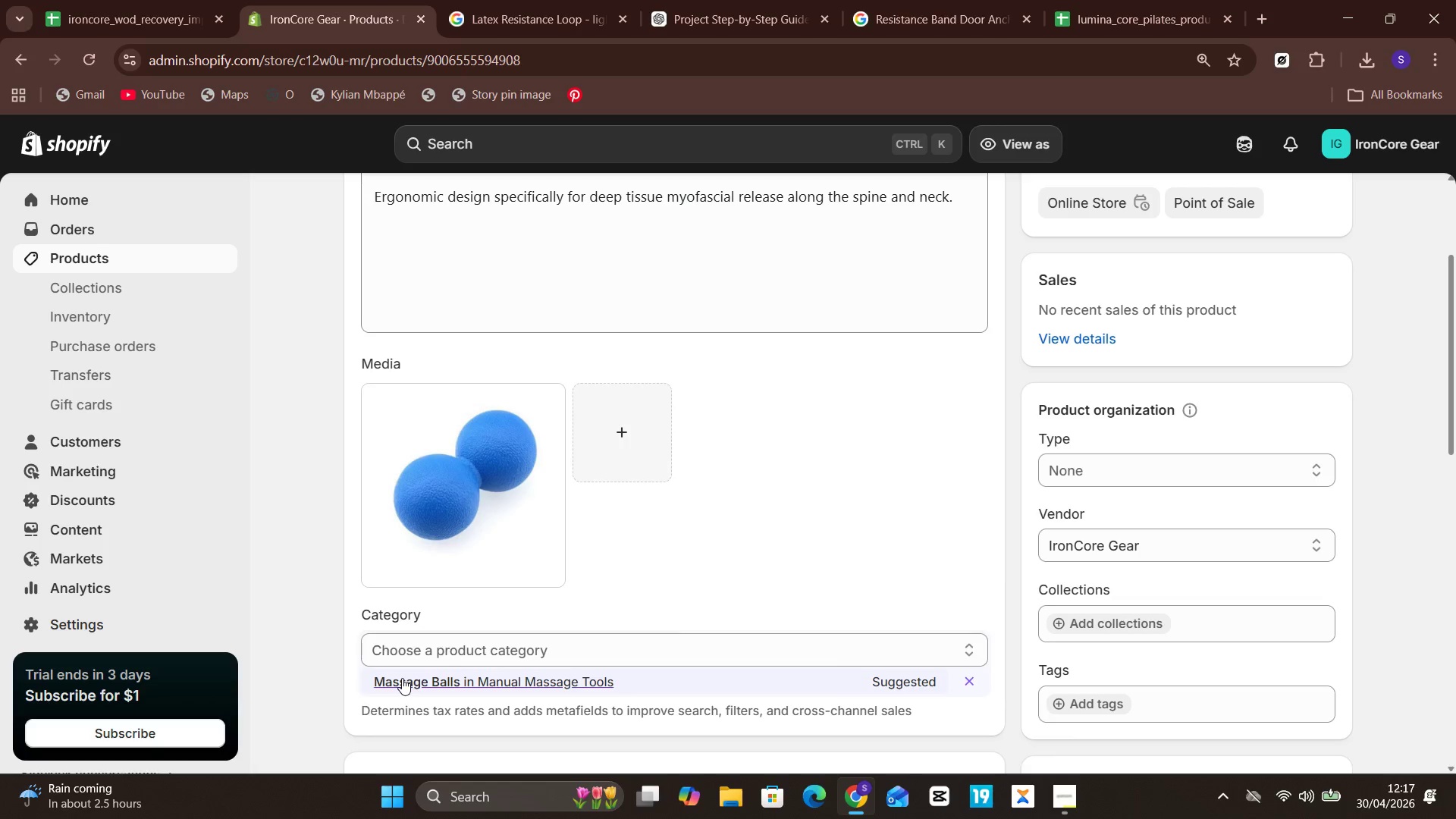 
left_click([402, 678])
 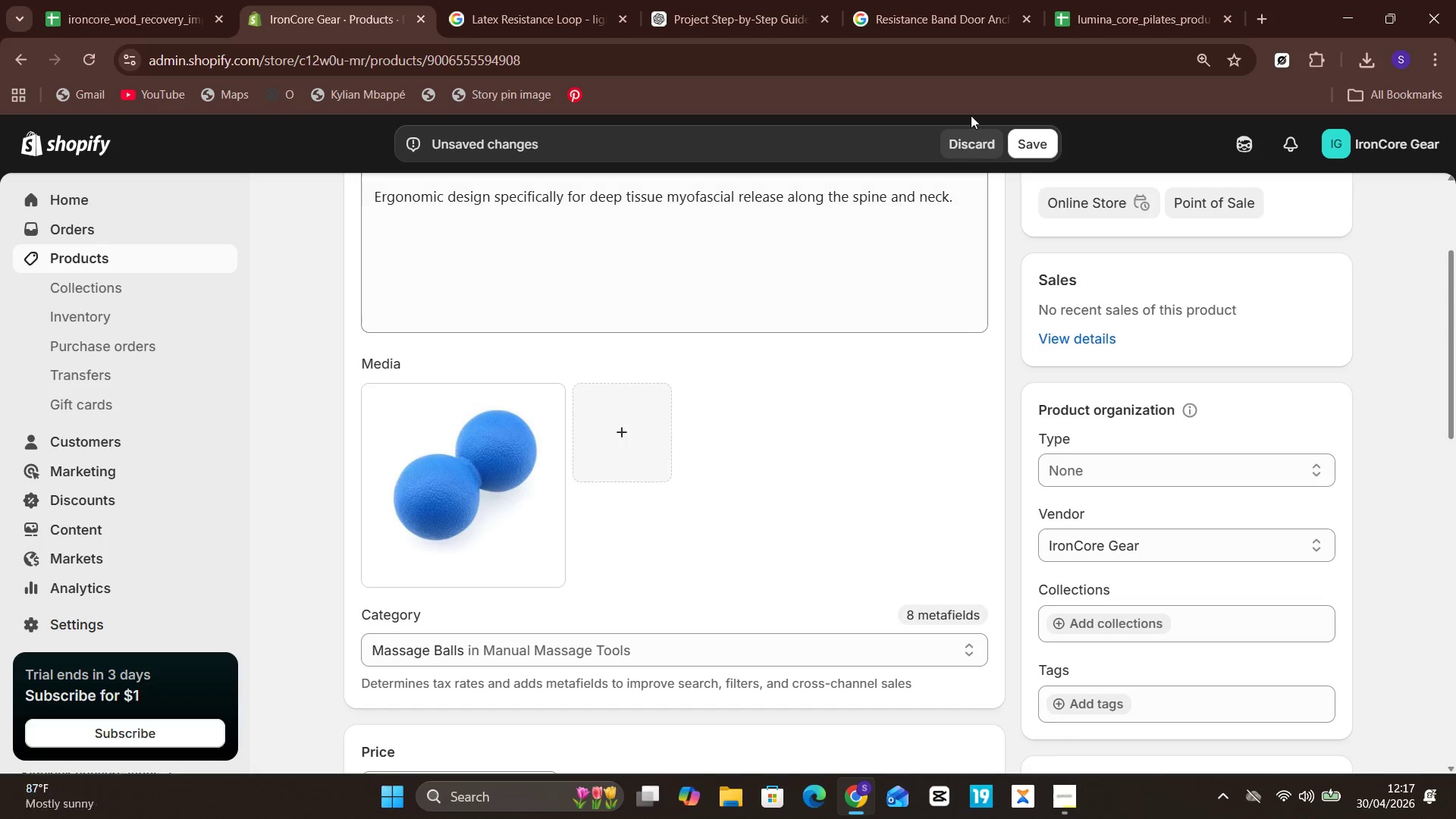 
left_click([1032, 151])
 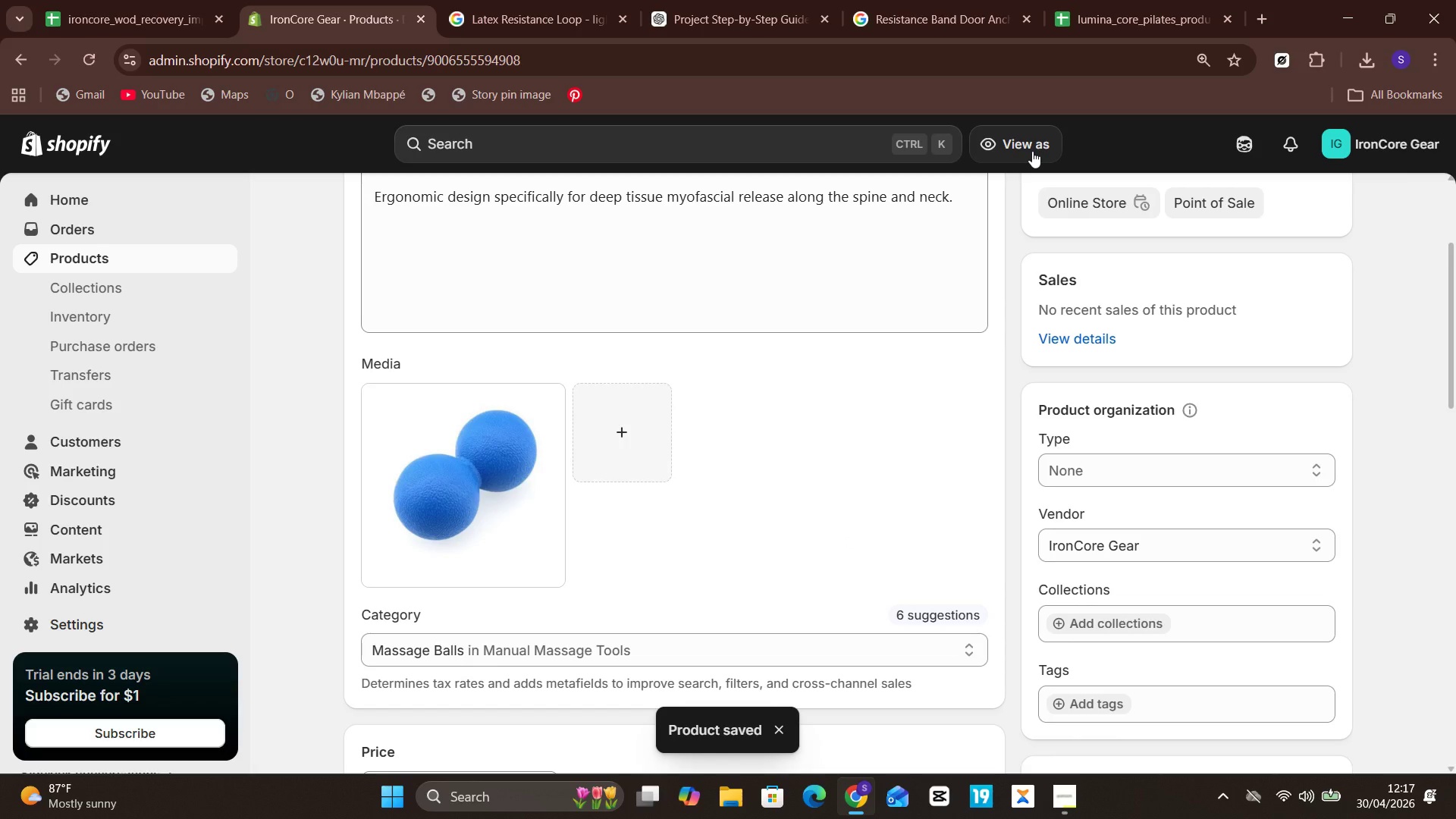 
wait(12.89)
 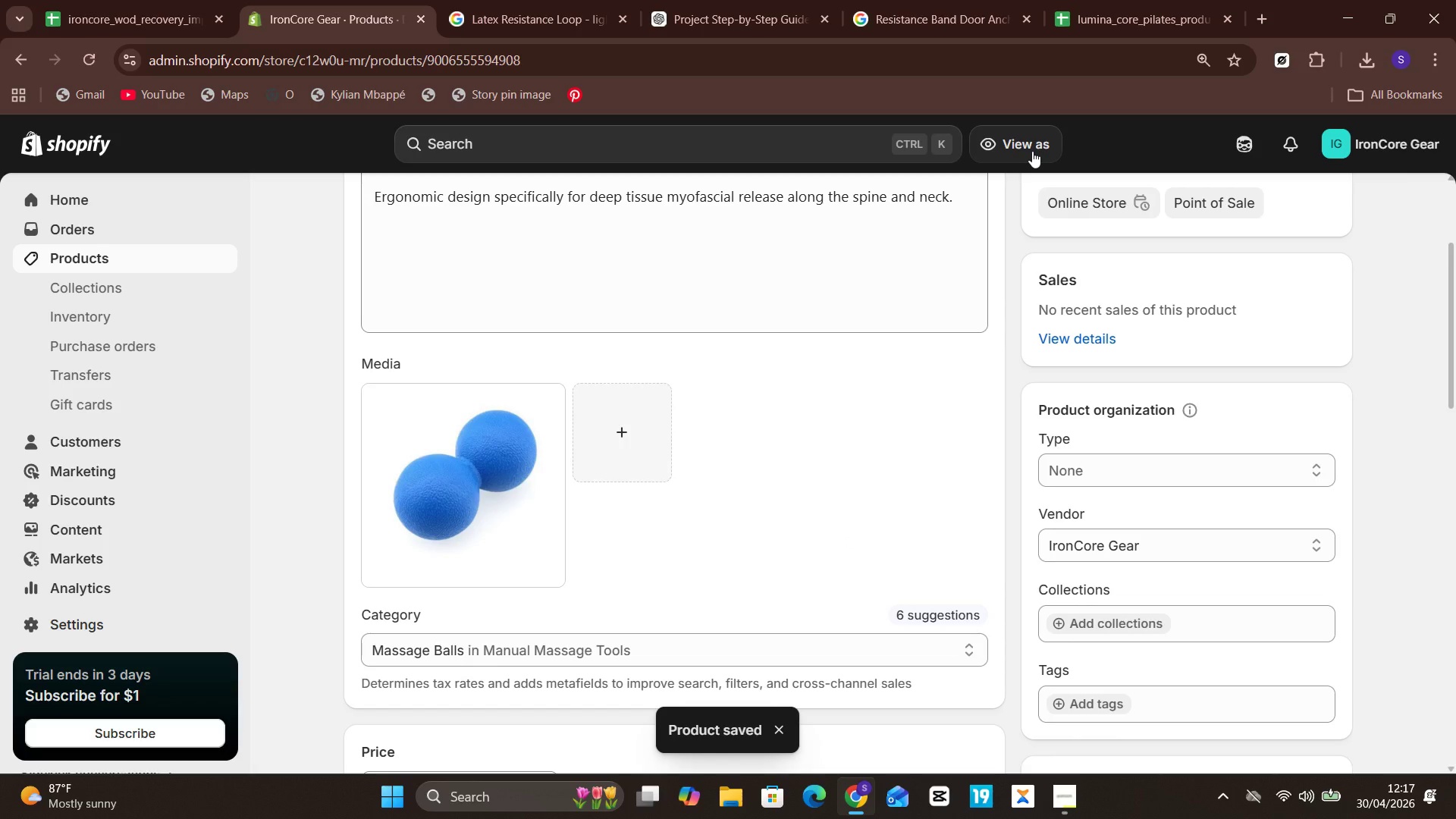 
left_click([112, 255])
 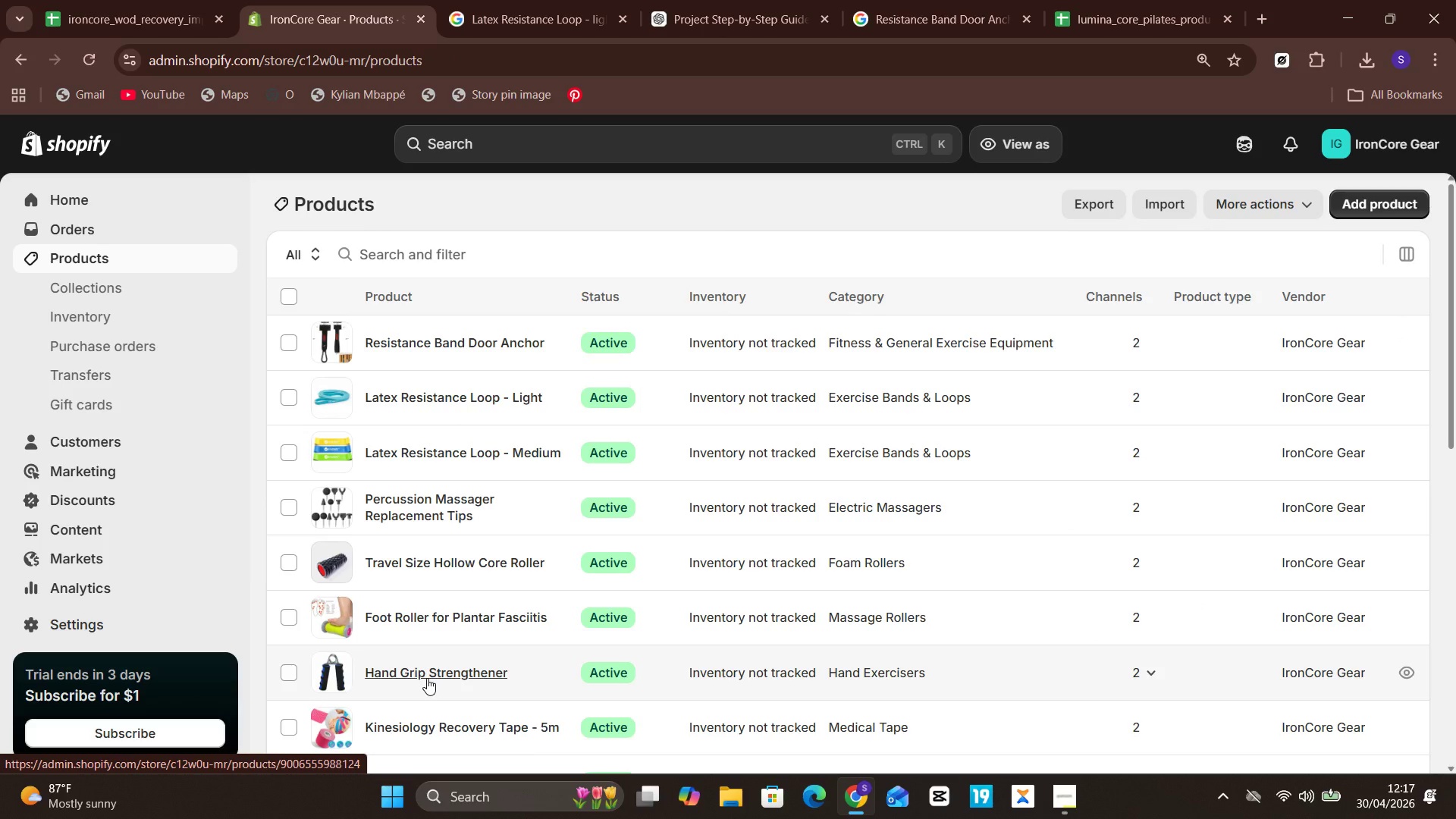 
wait(10.38)
 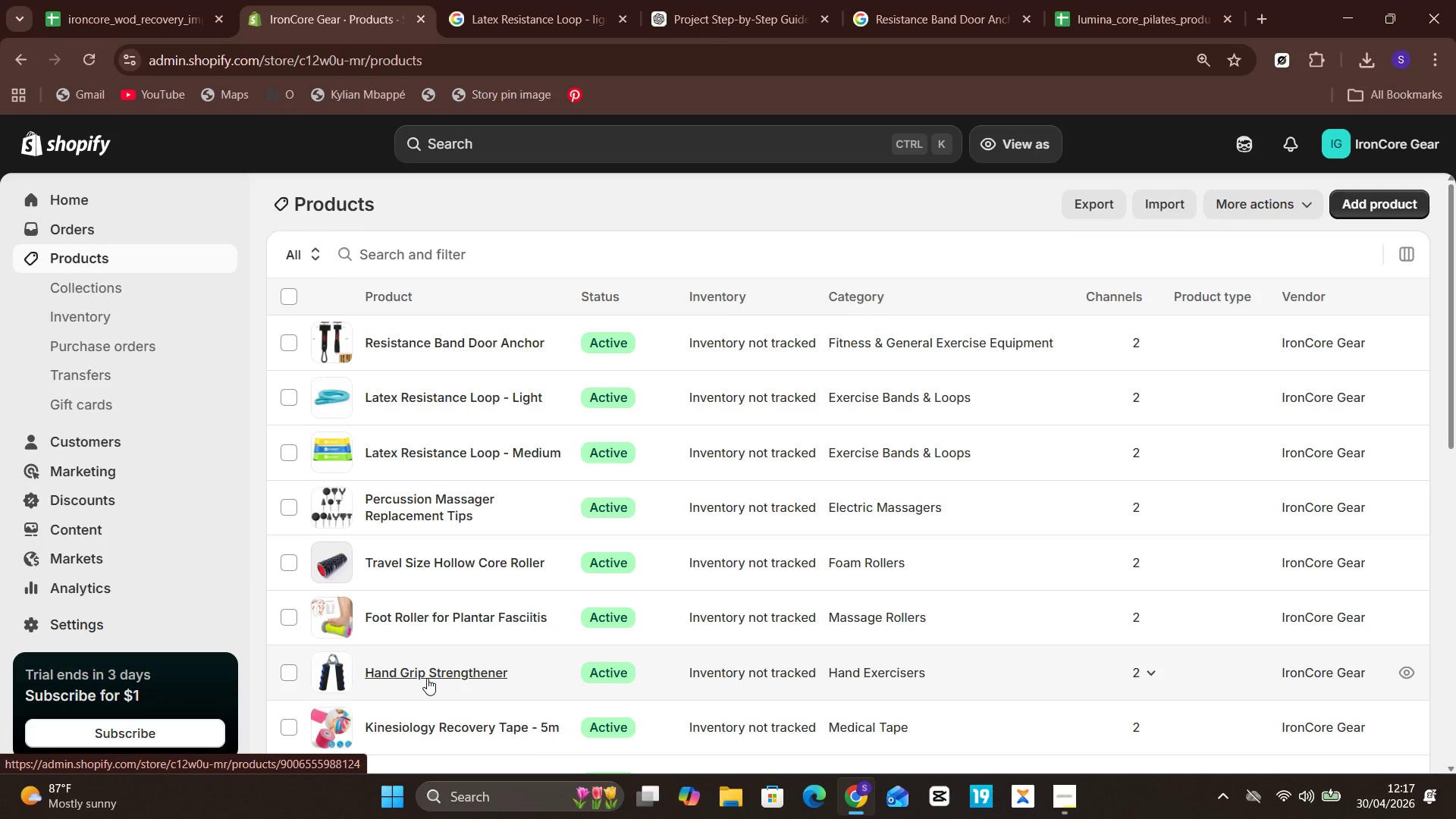 
left_click([458, 543])
 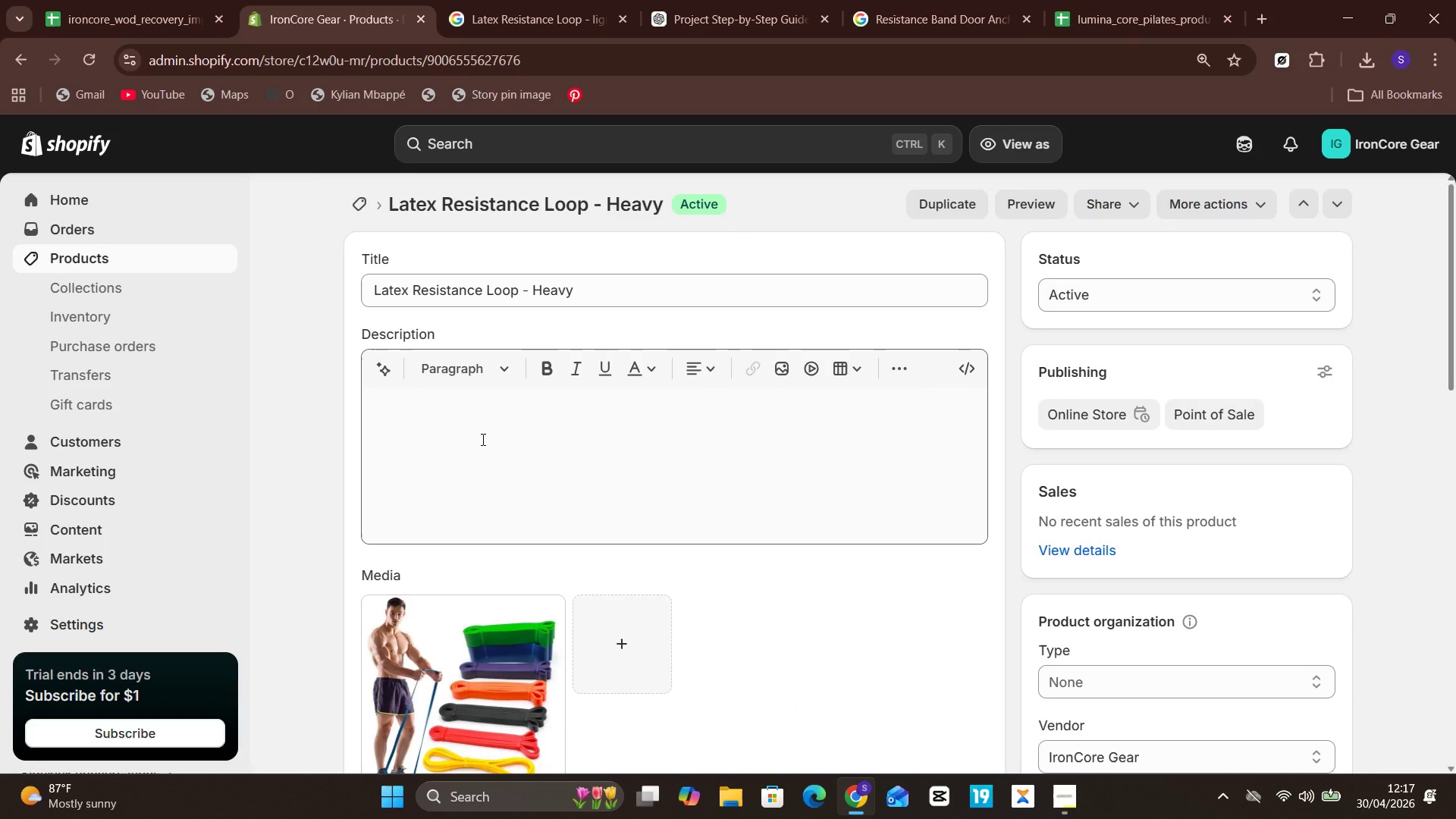 
left_click([497, 516])
 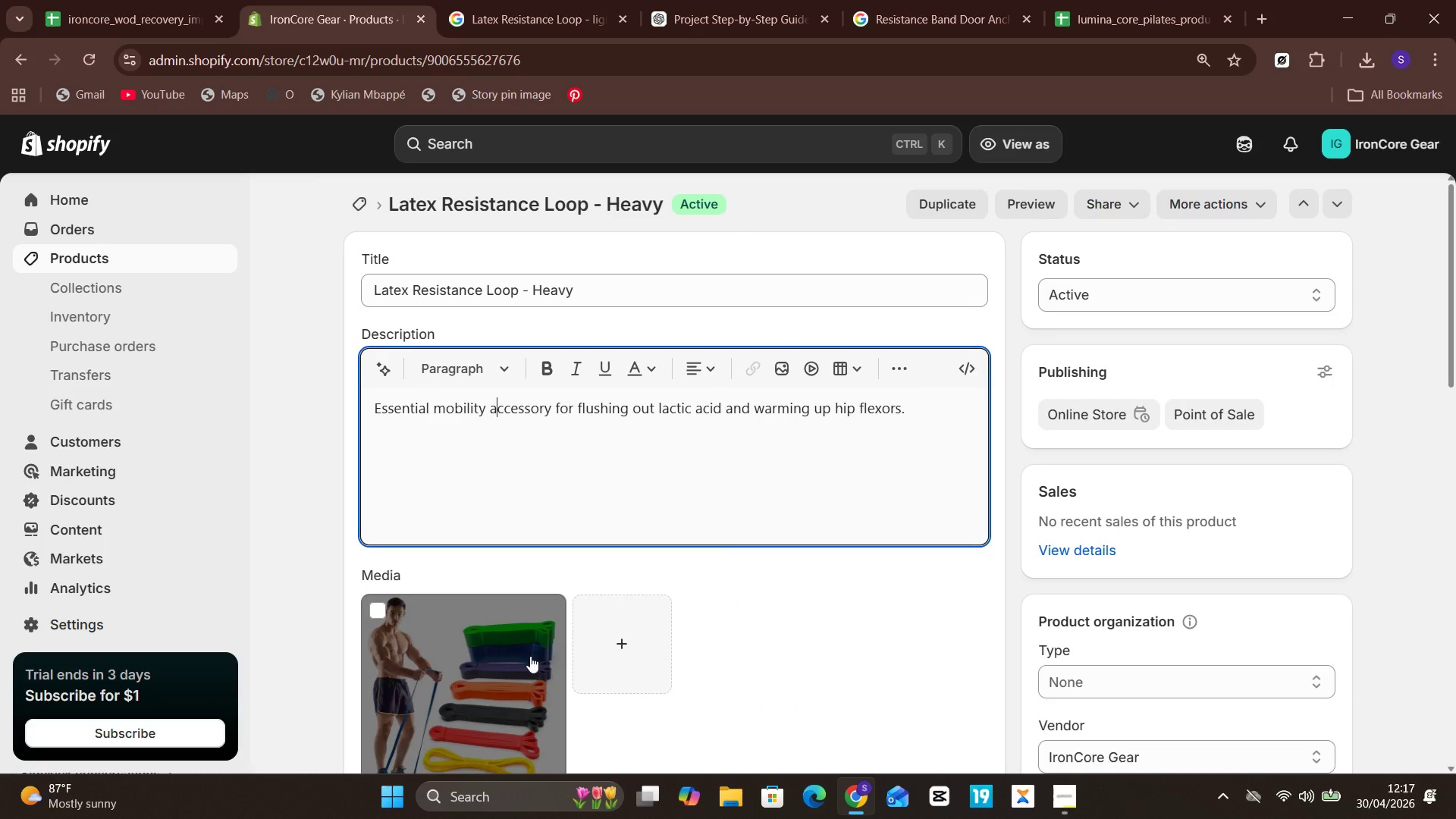 
left_click([530, 656])
 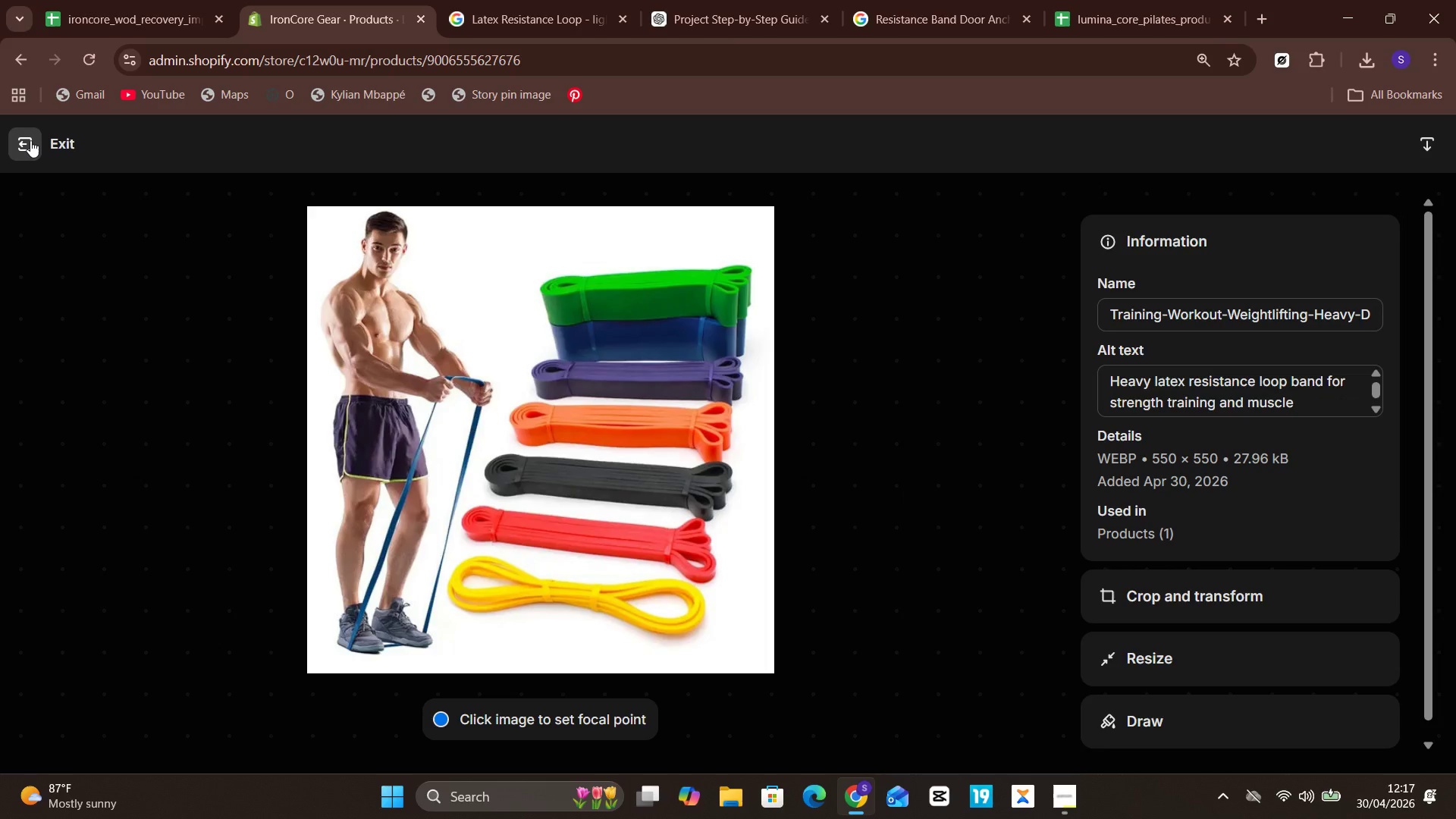 
left_click([30, 140])
 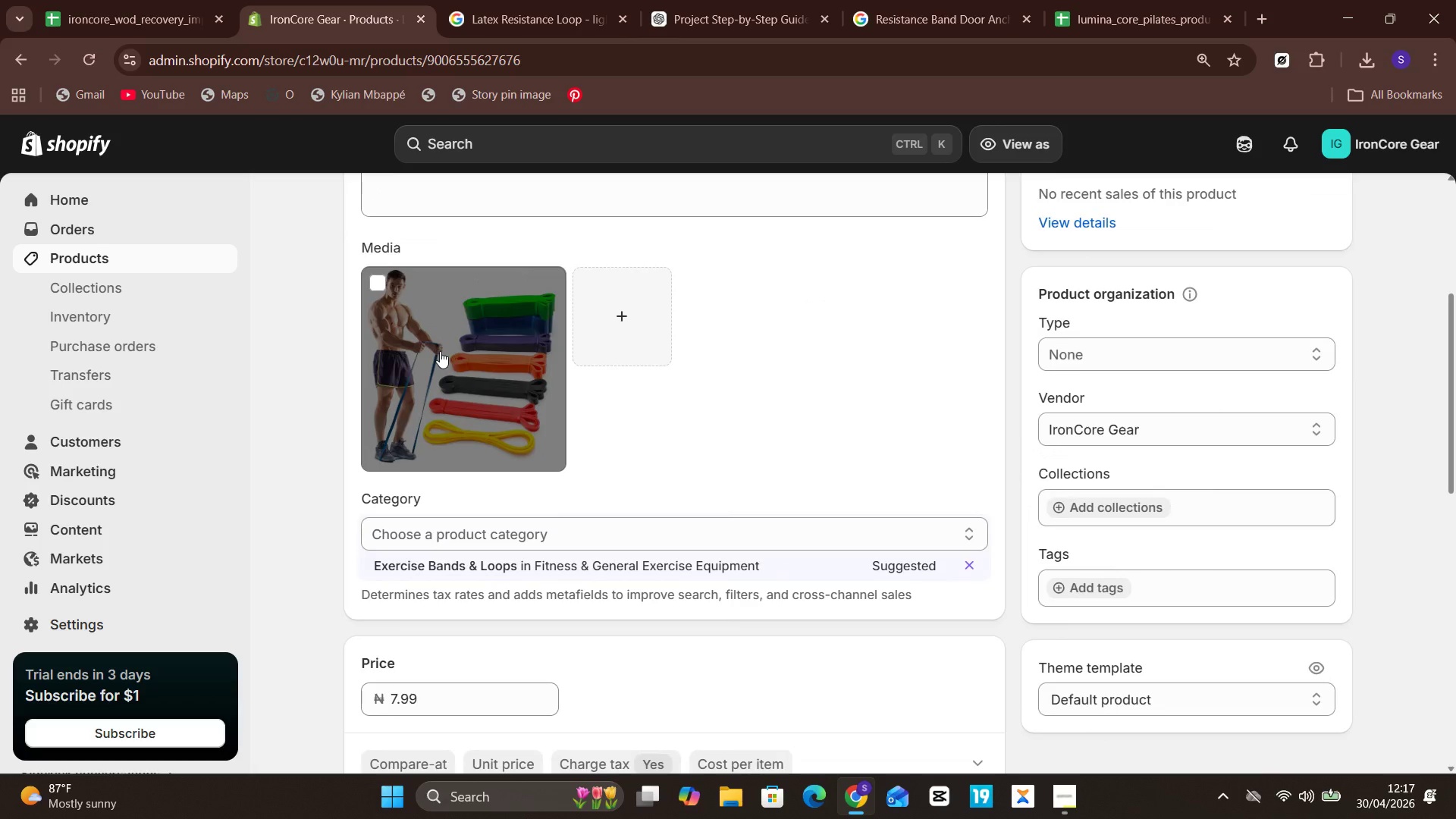 
wait(6.02)
 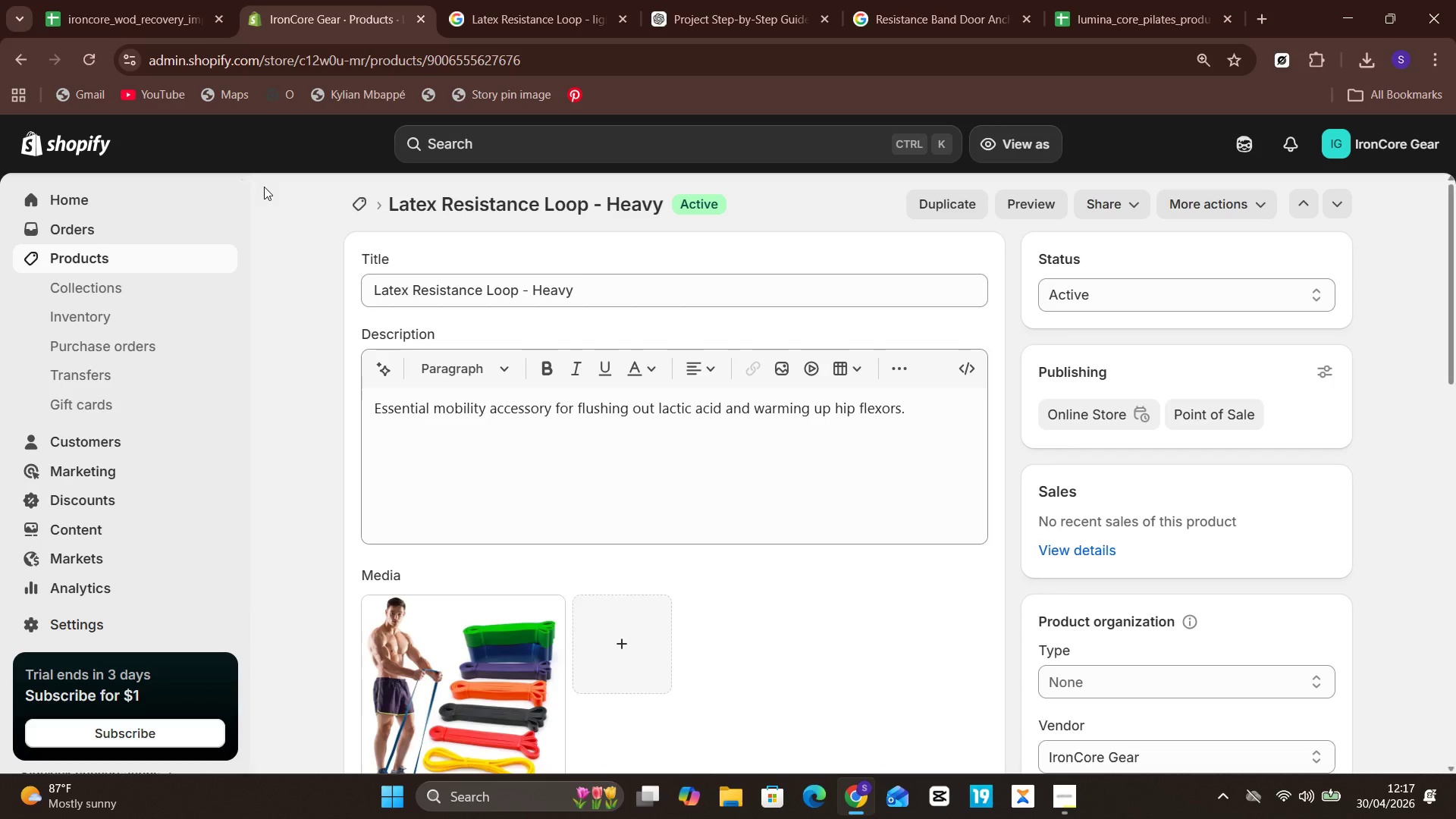 
left_click([434, 566])
 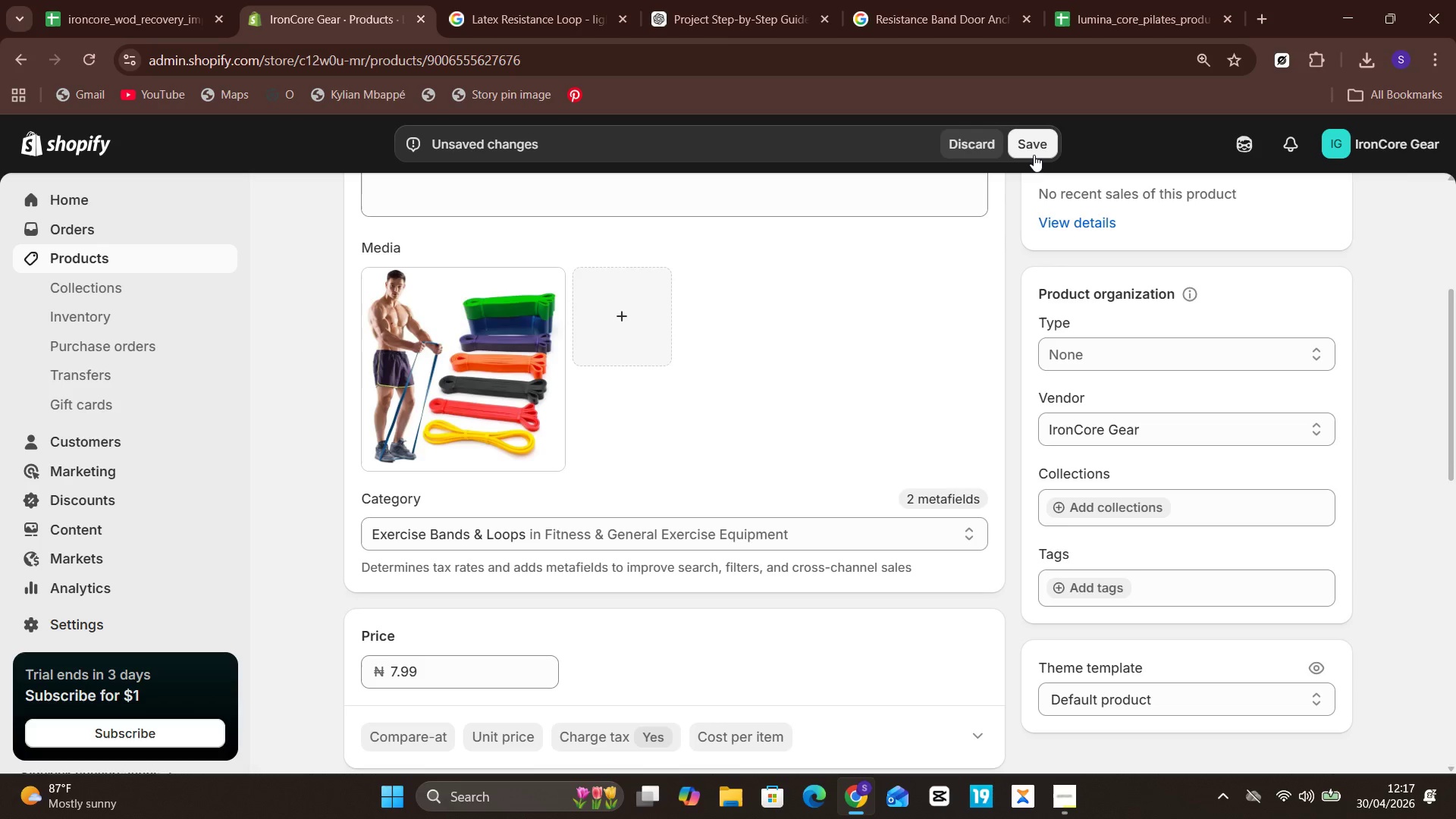 
left_click([1026, 139])
 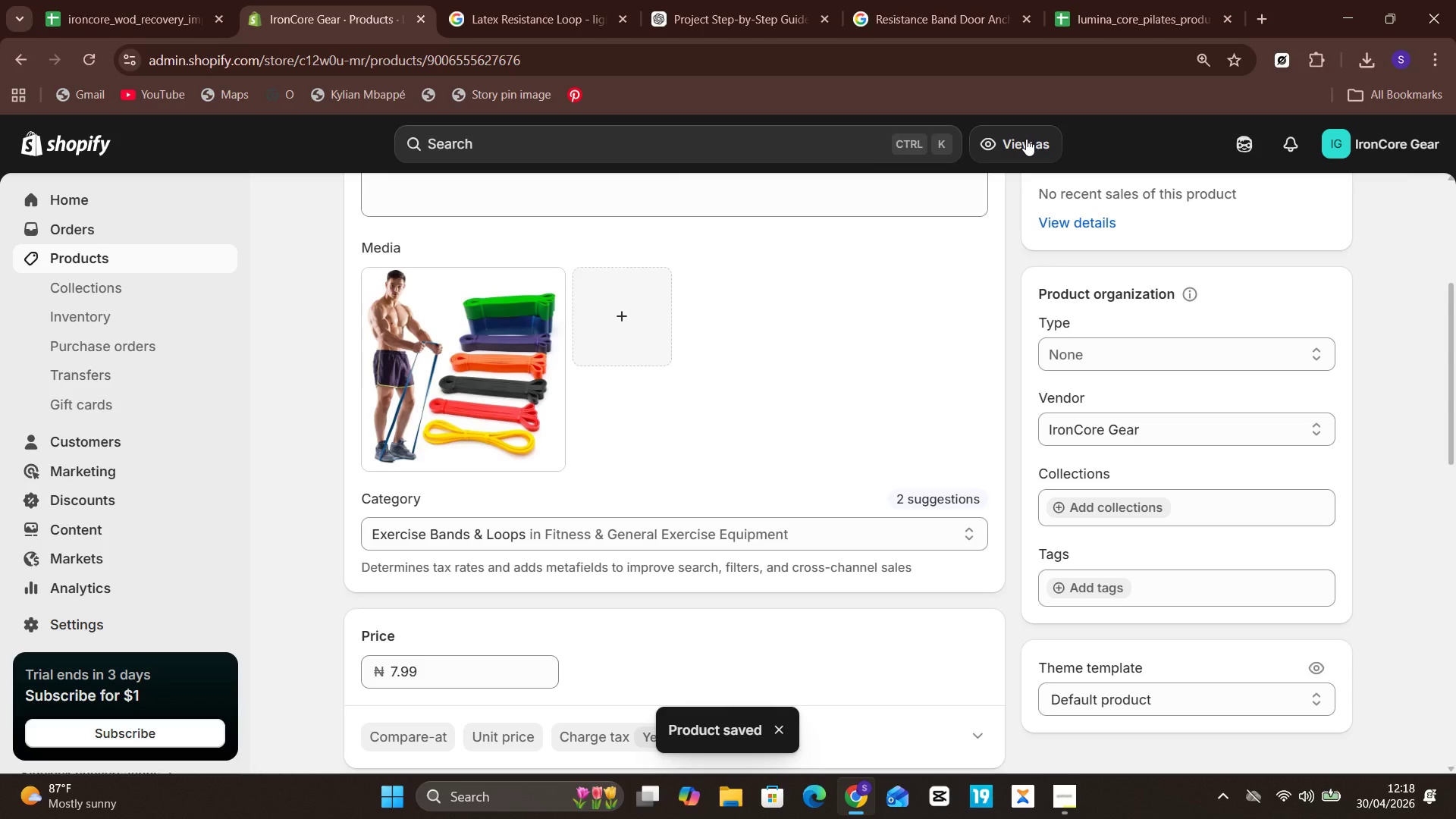 
wait(13.2)
 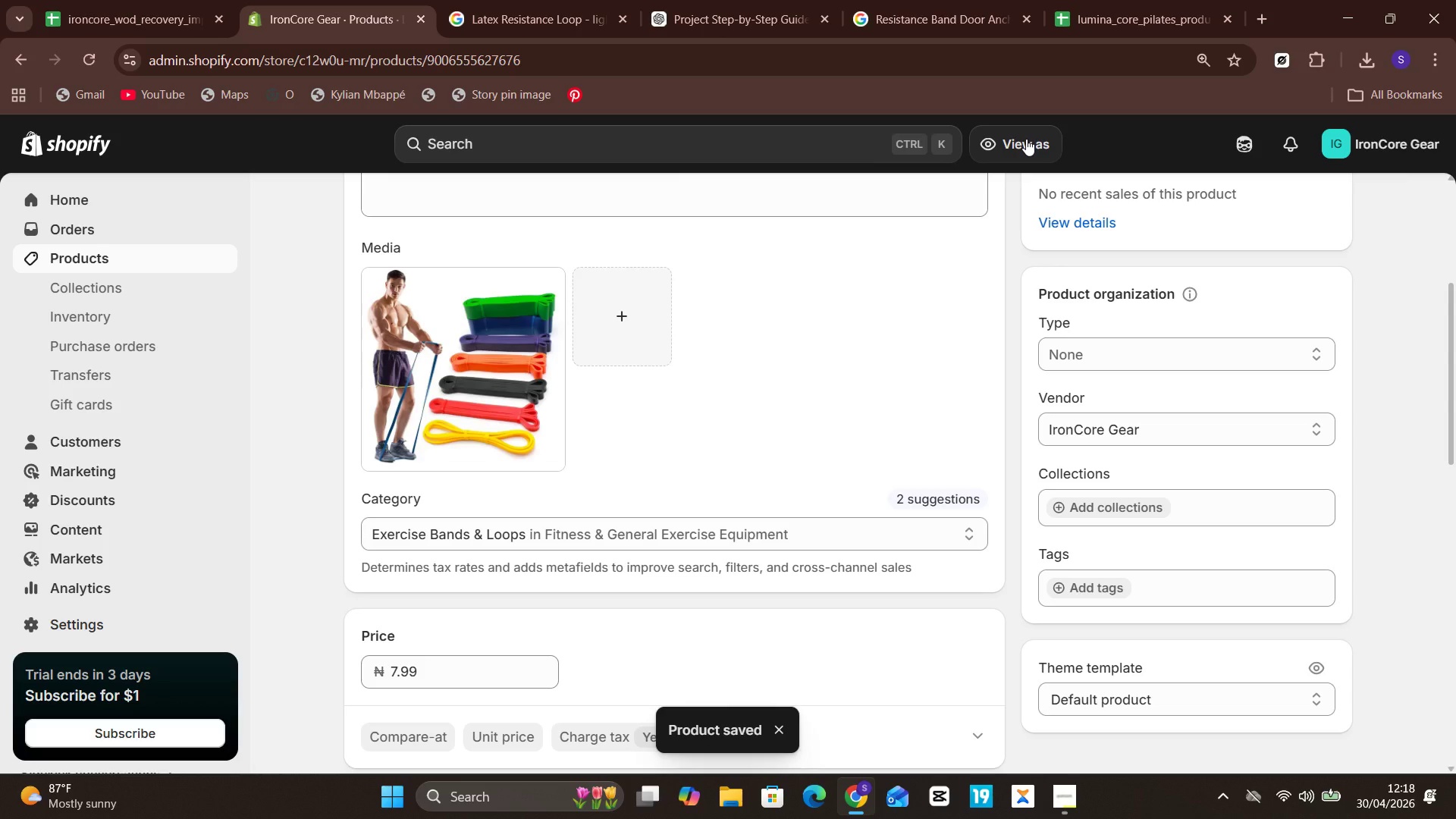 
left_click([122, 256])
 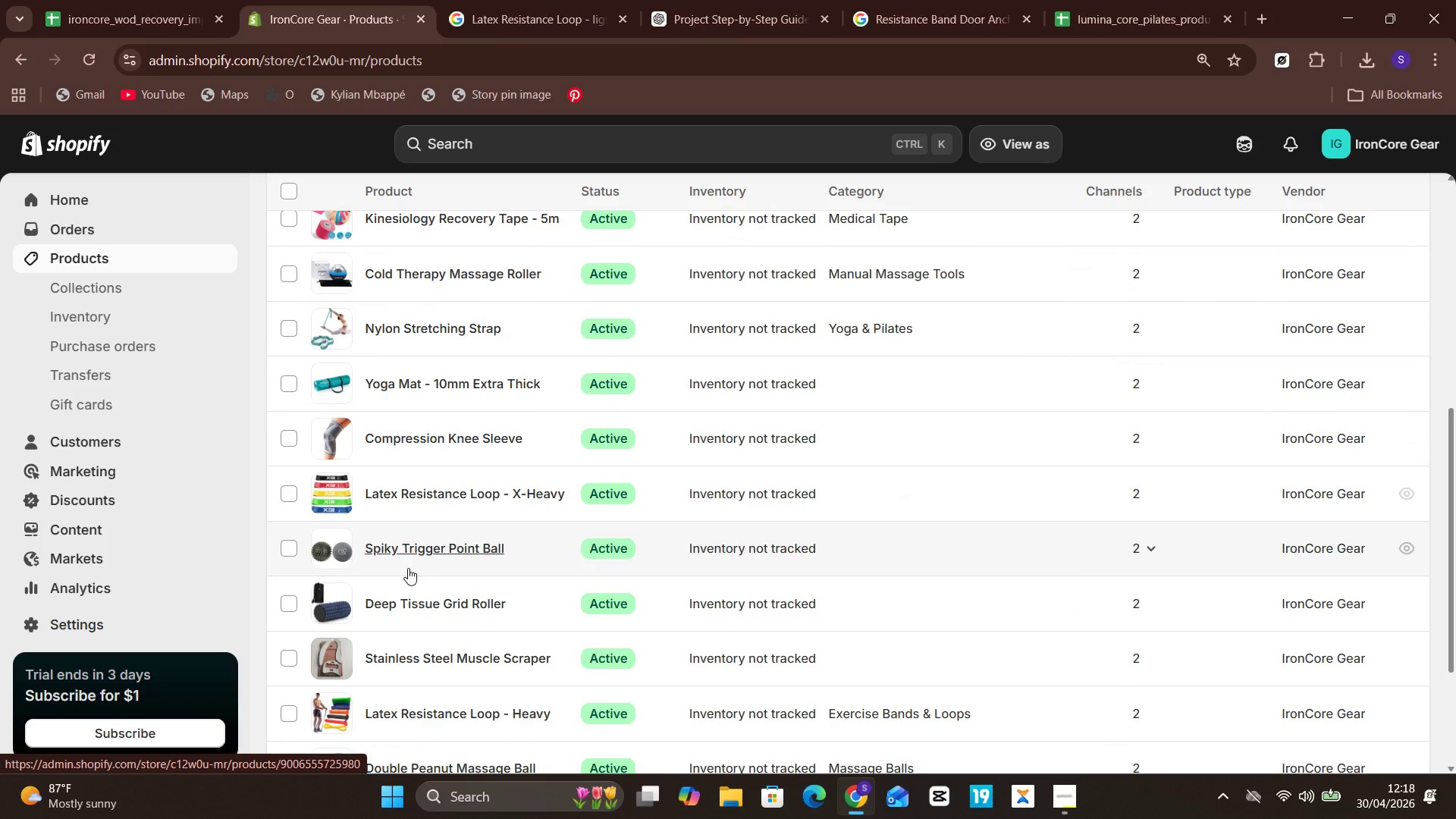 
wait(8.75)
 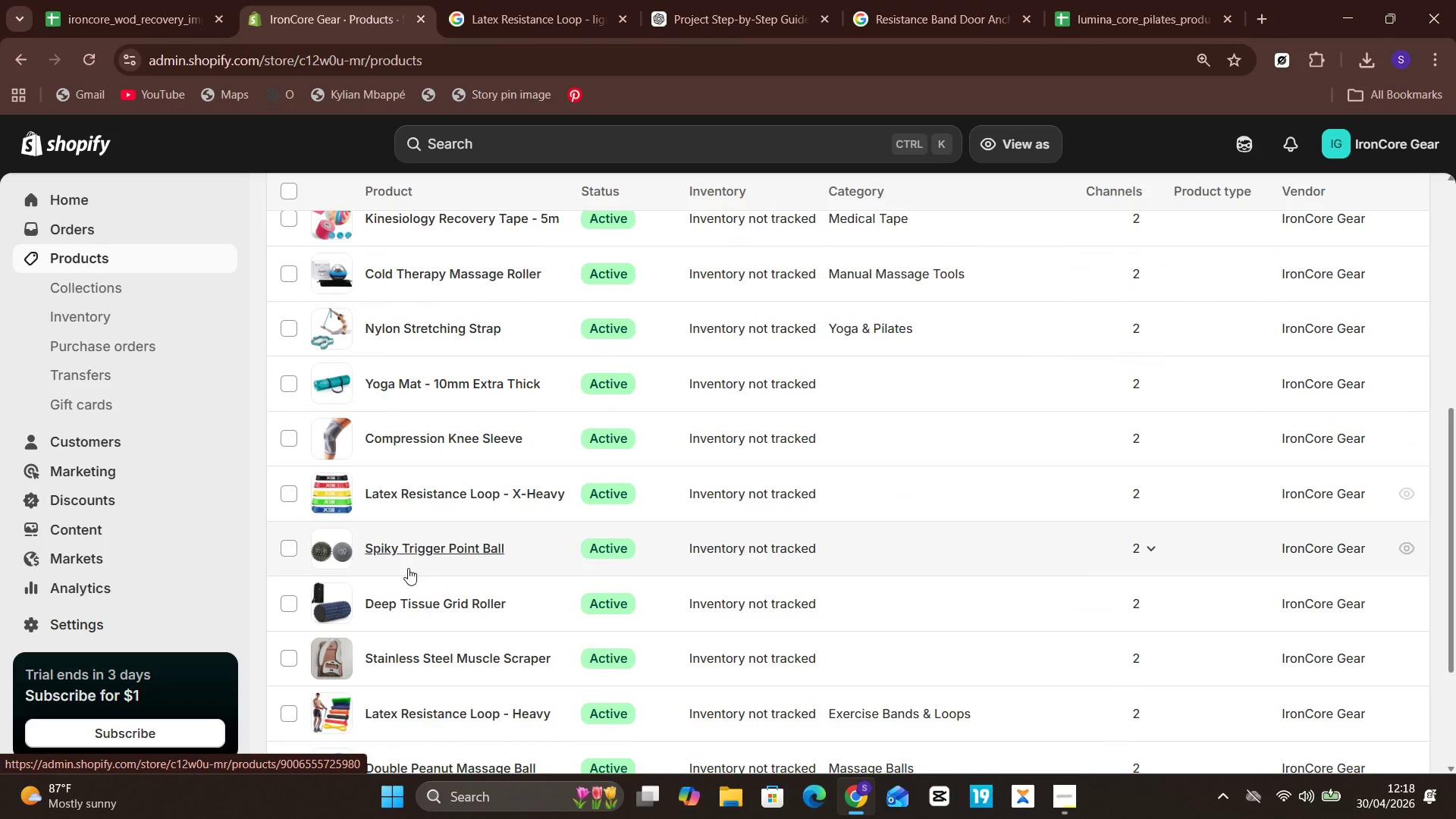 
left_click([432, 645])
 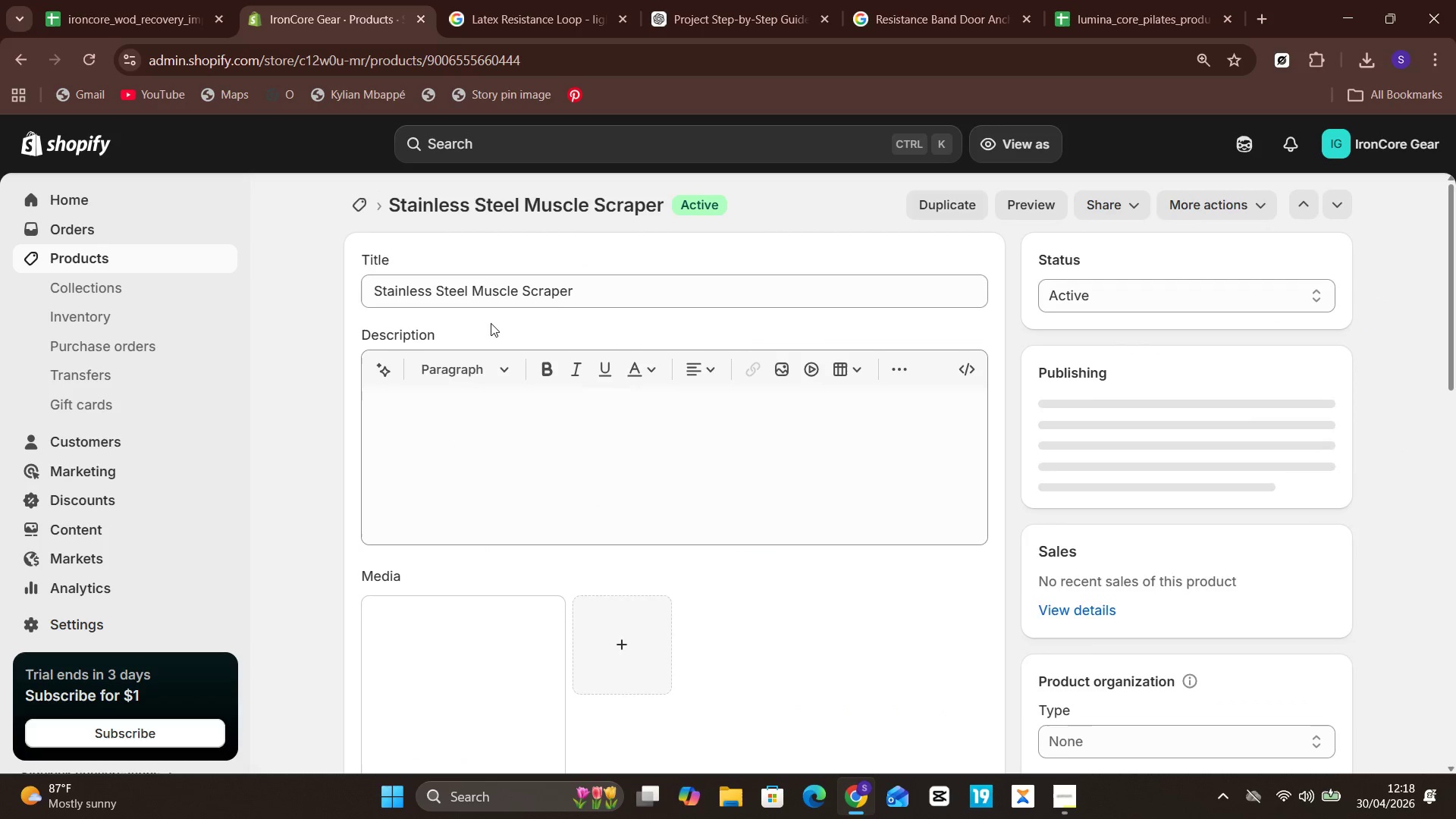 
left_click([579, 286])
 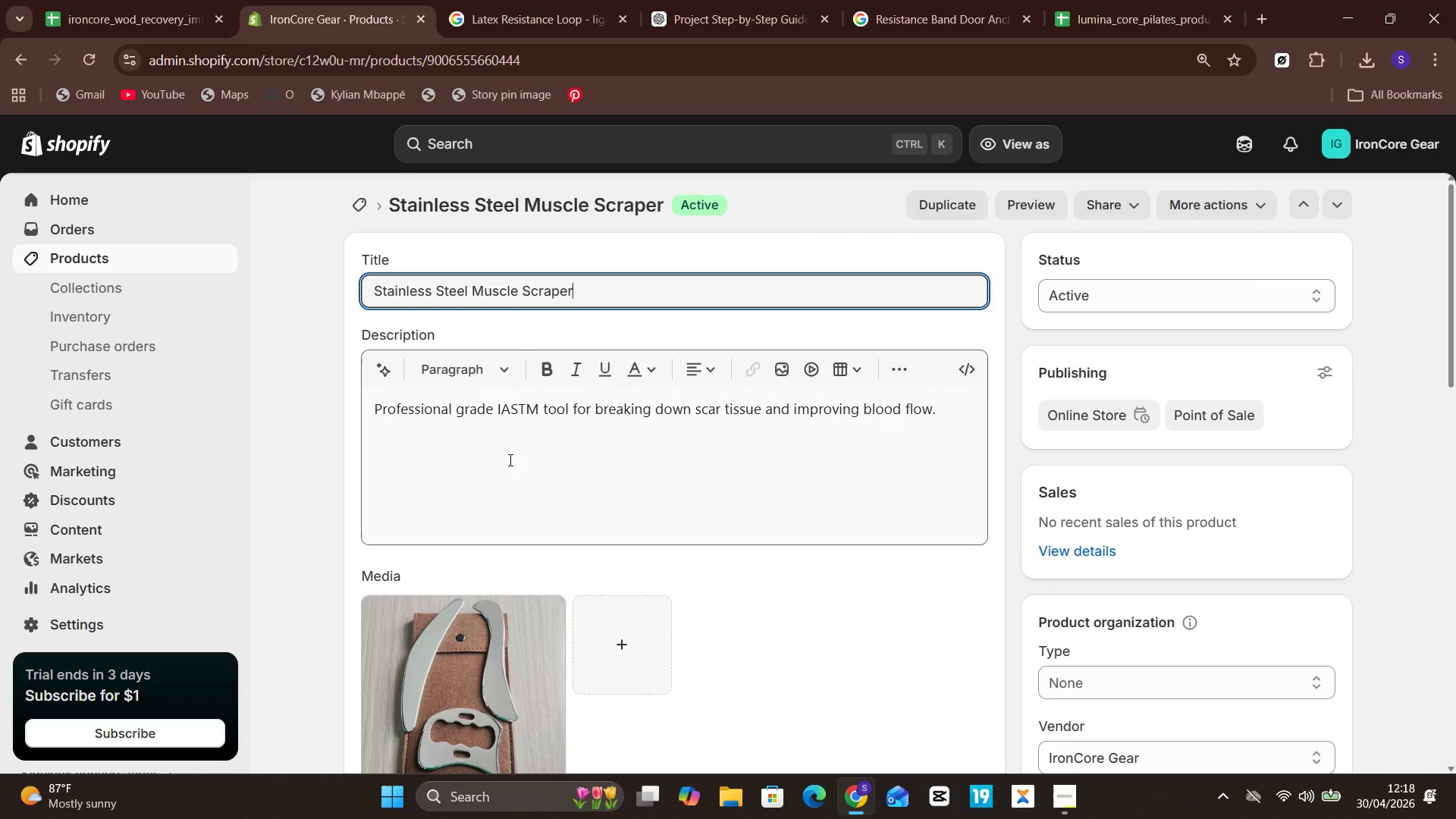 
left_click([509, 460])
 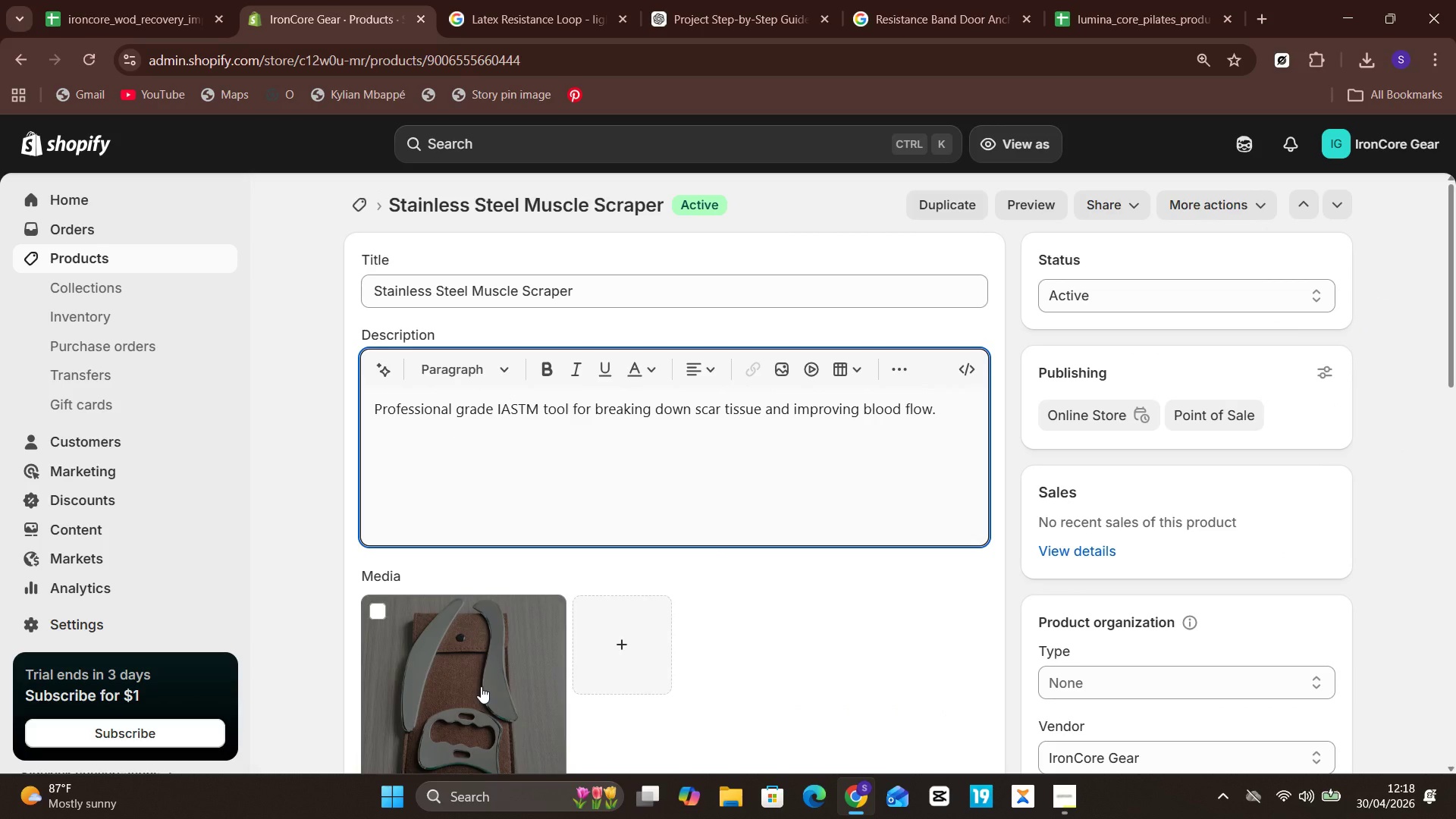 
left_click([481, 686])
 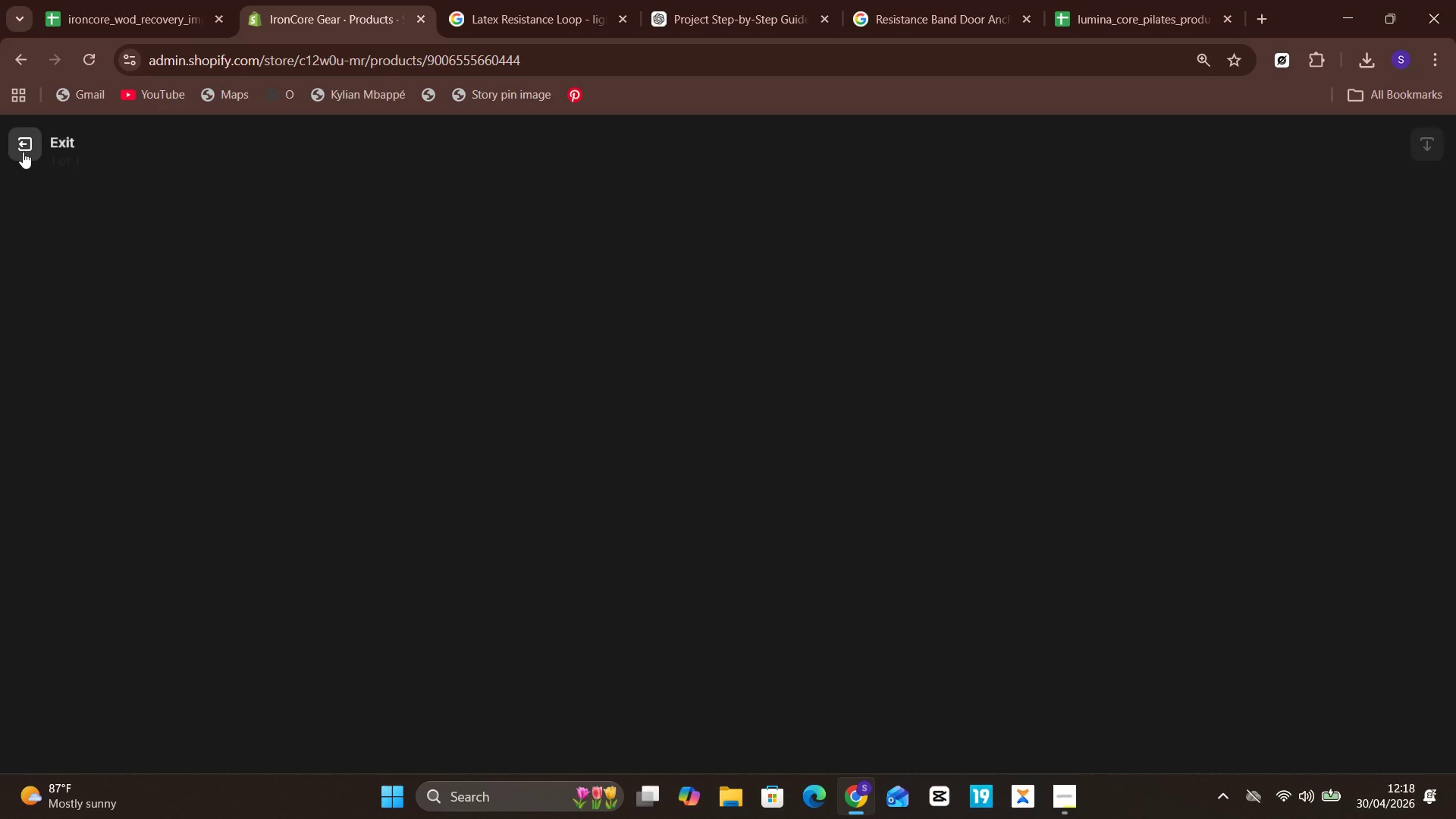 
left_click([22, 152])
 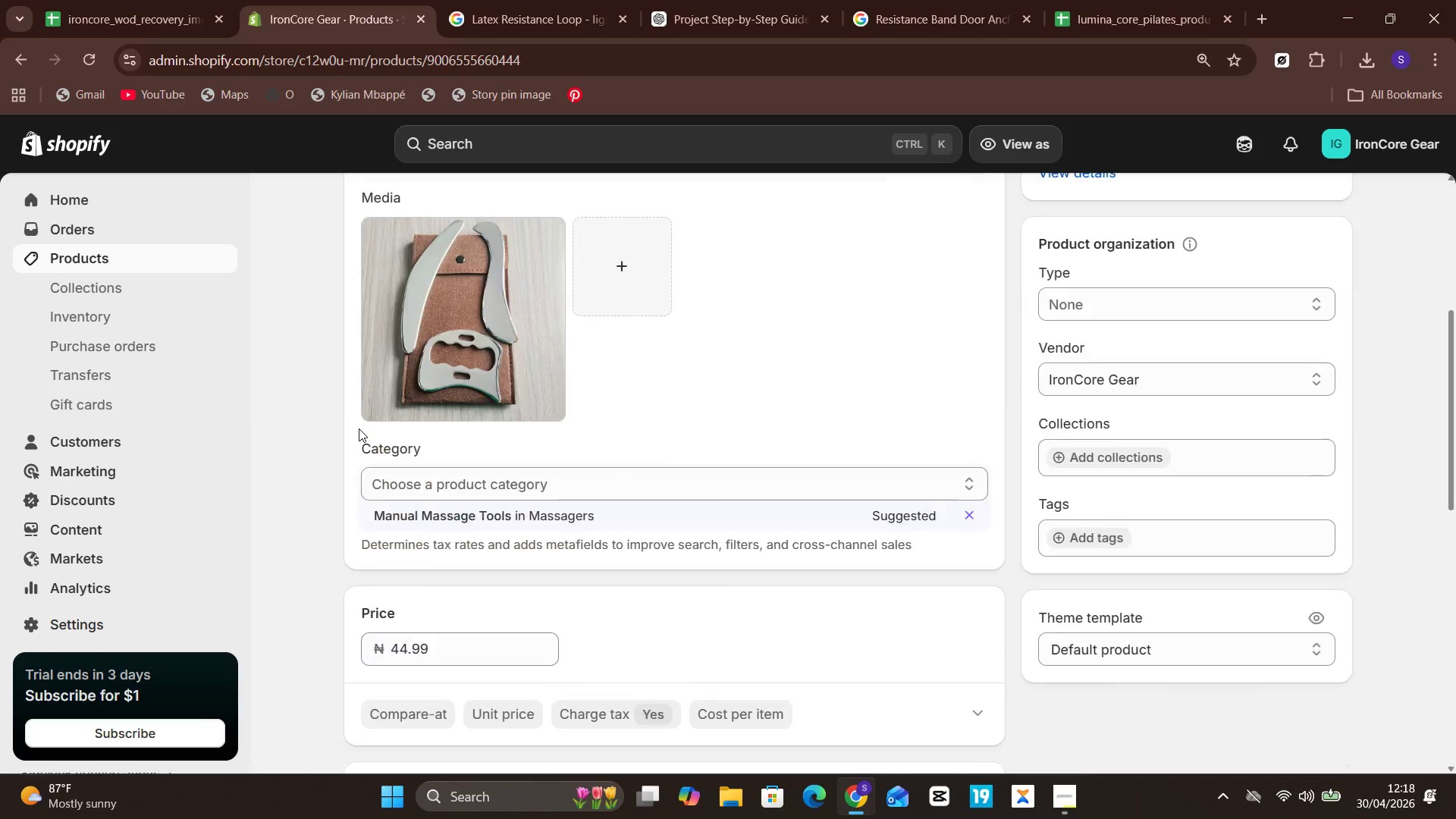 
mouse_move([463, 282])
 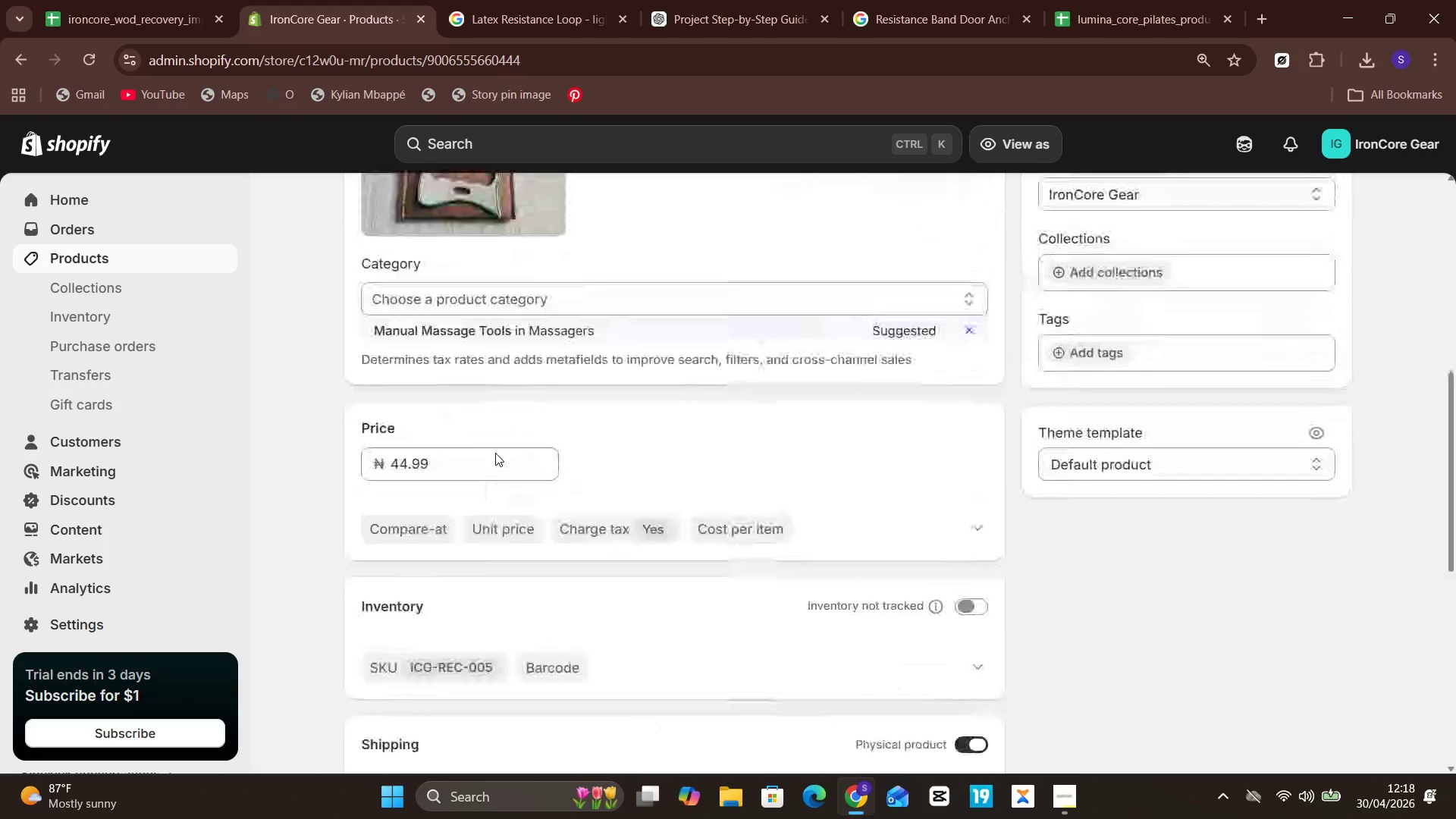 
left_click([461, 320])
 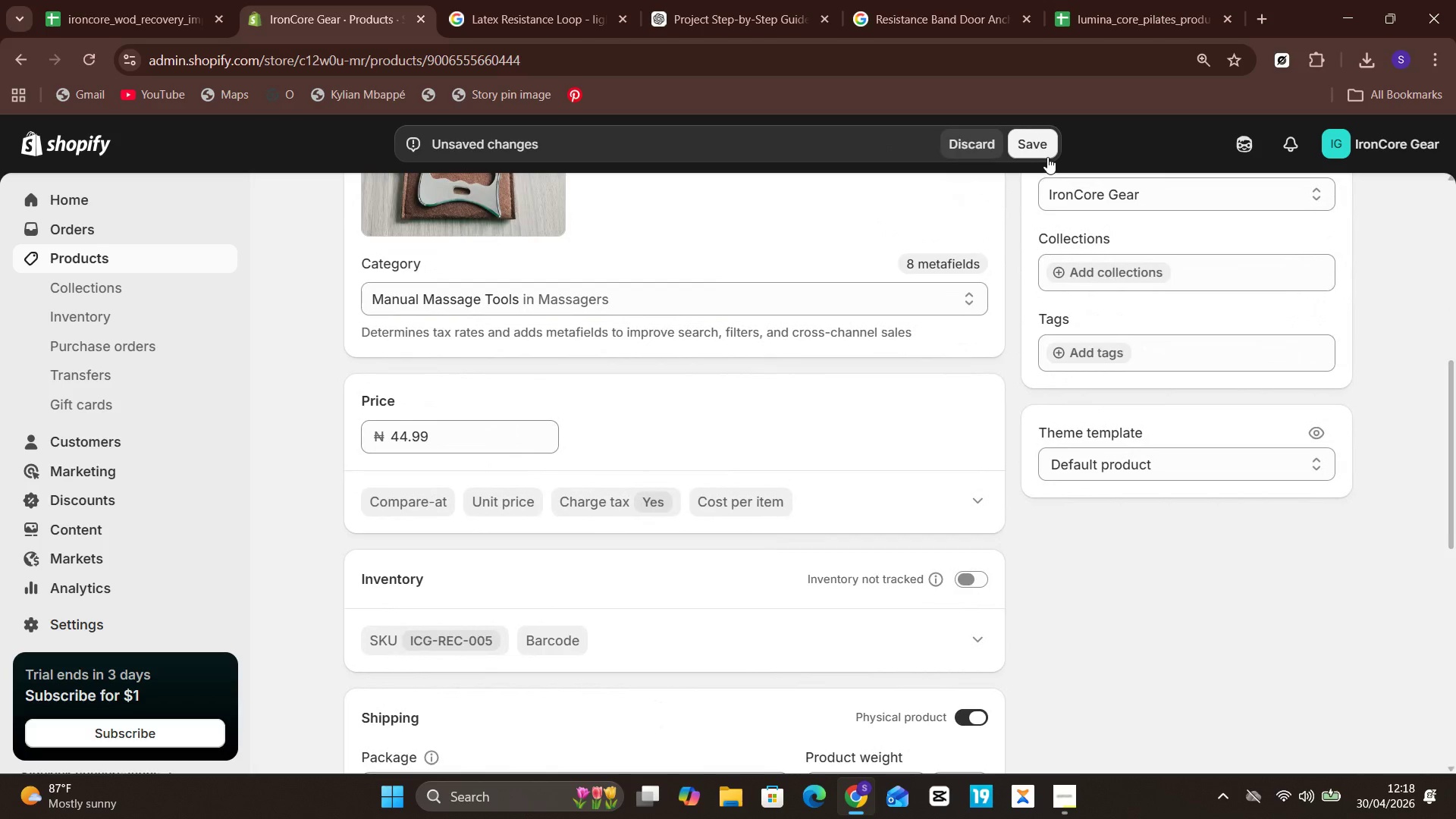 
left_click([1033, 152])
 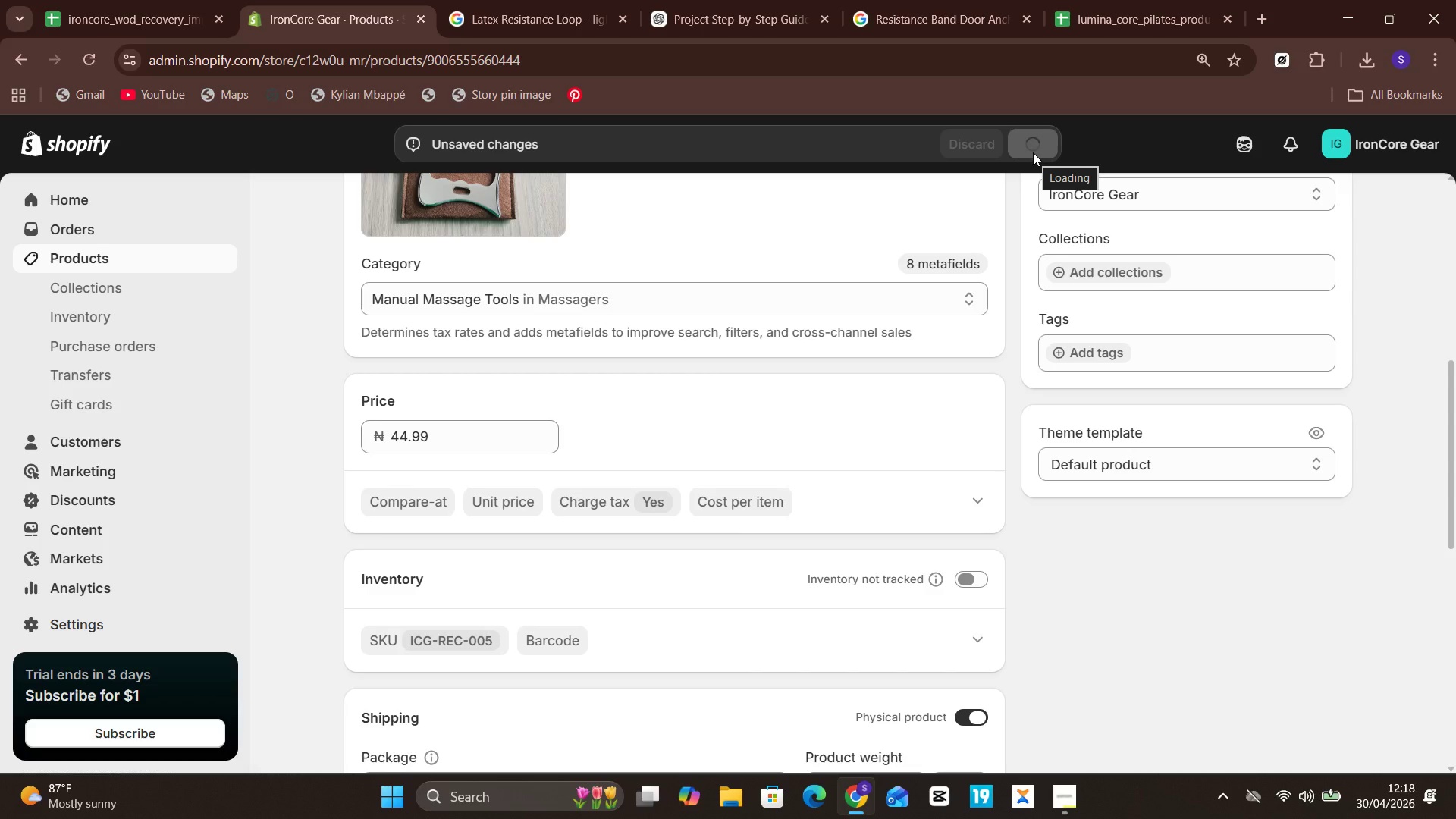 
wait(8.03)
 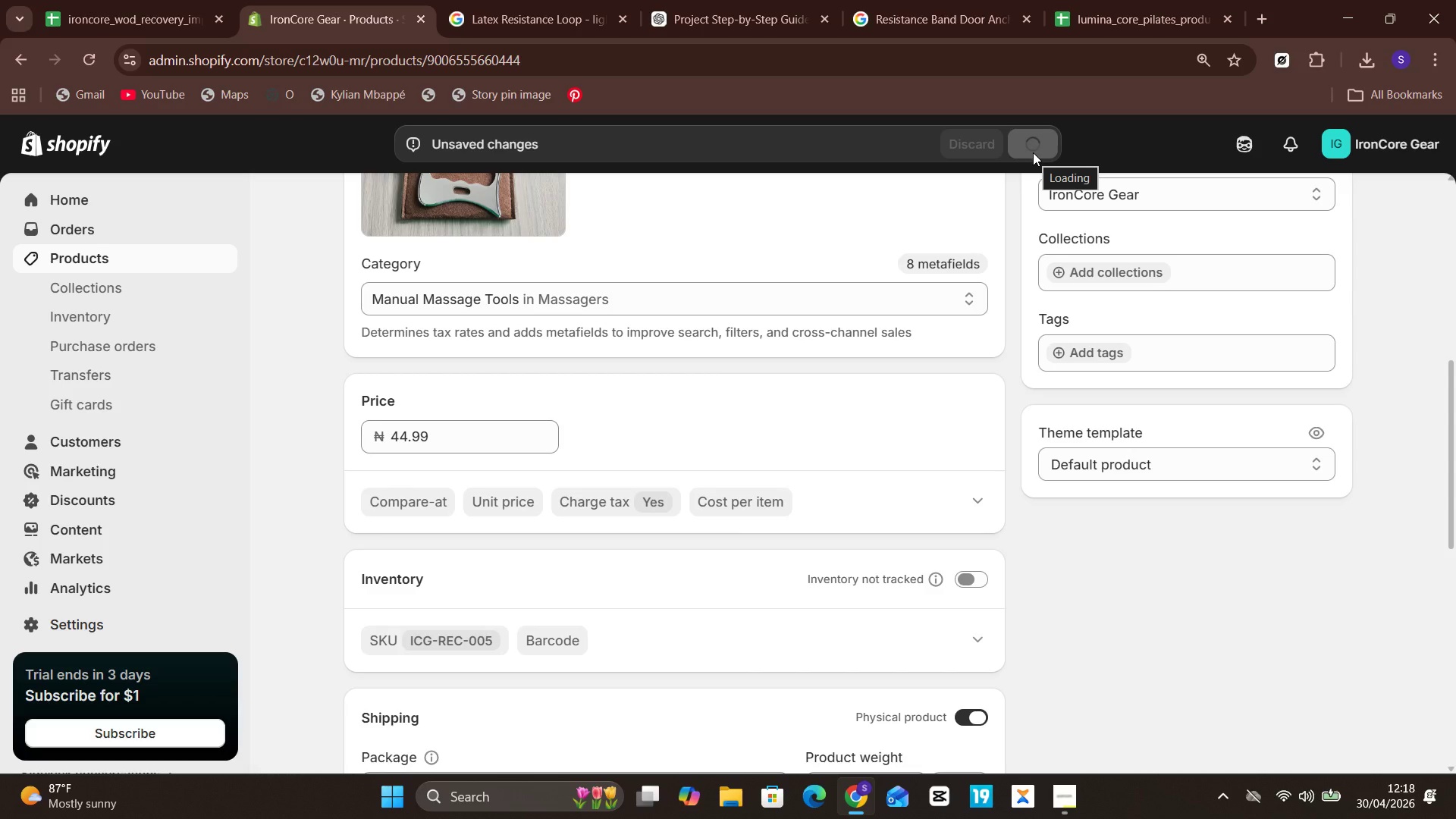 
left_click([78, 260])
 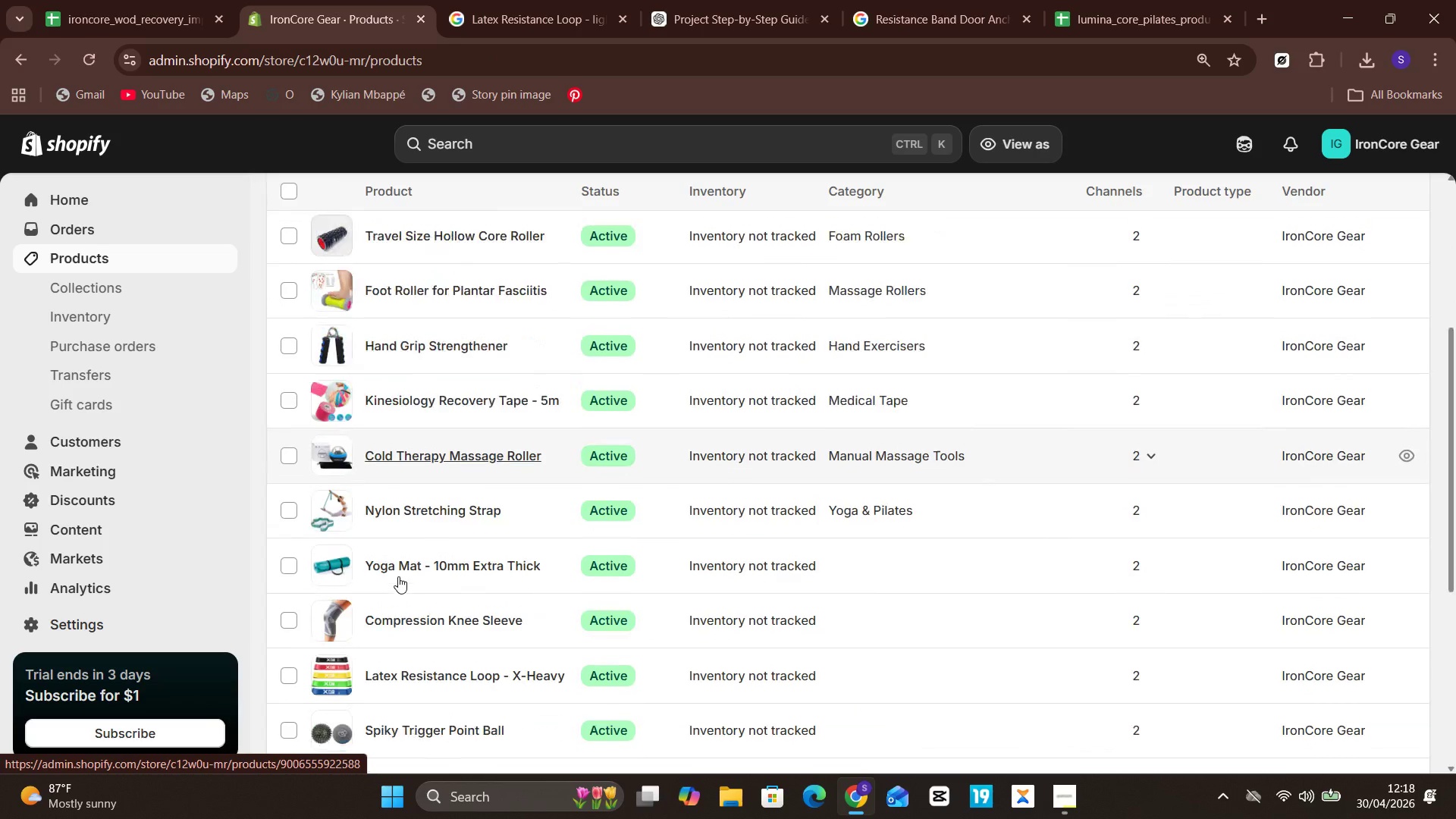 
wait(8.95)
 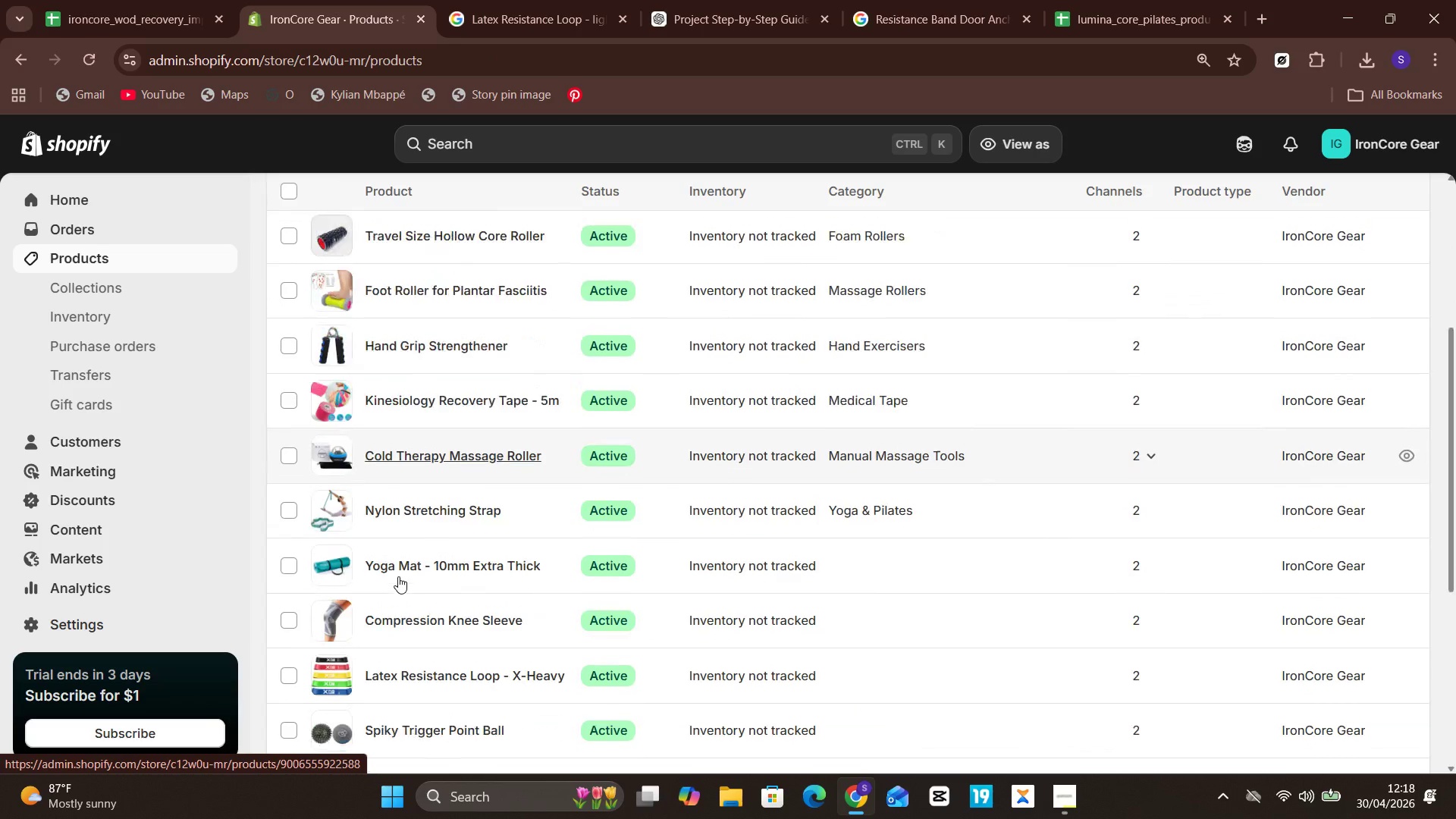 
left_click([434, 625])
 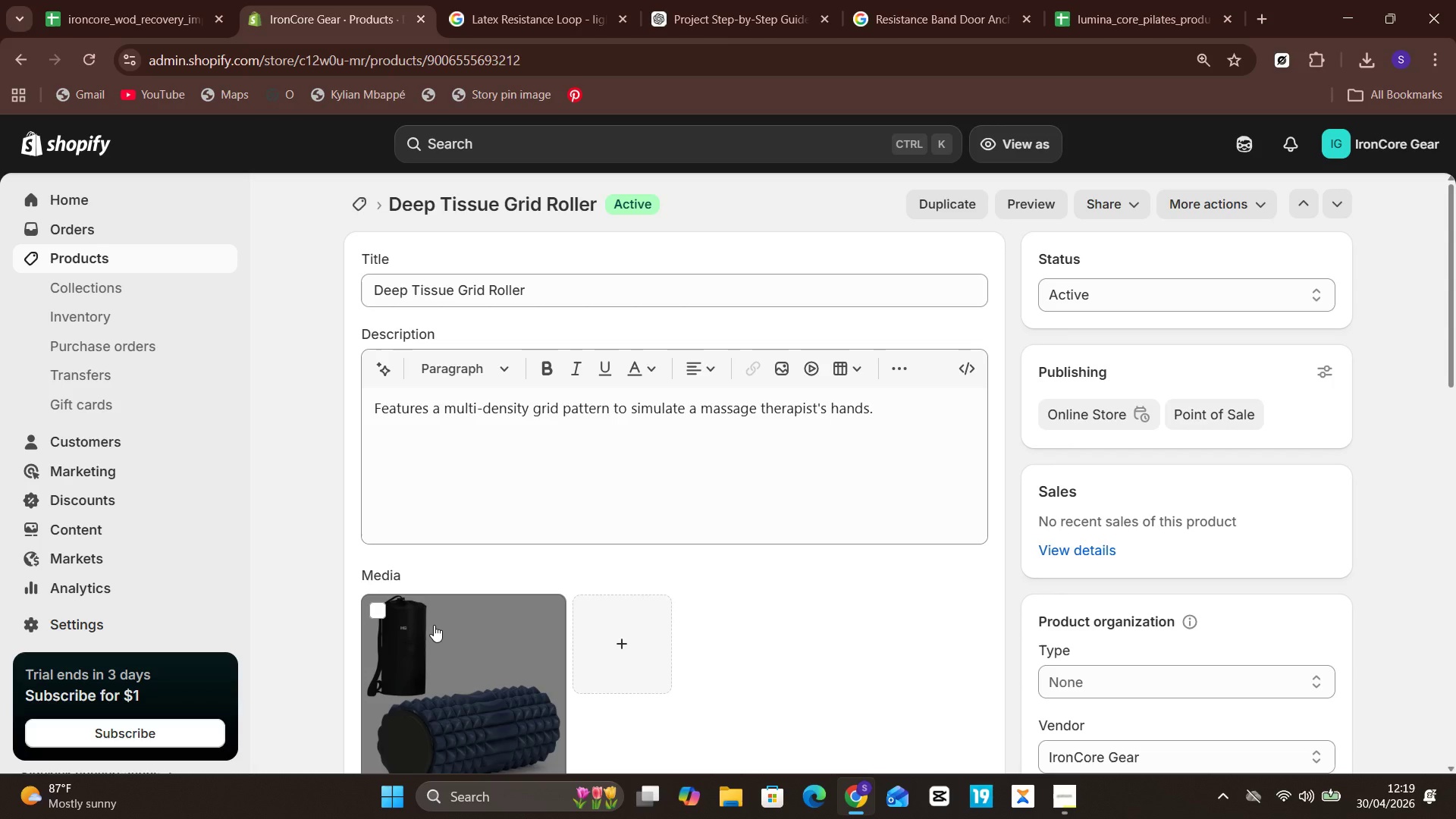 
wait(34.52)
 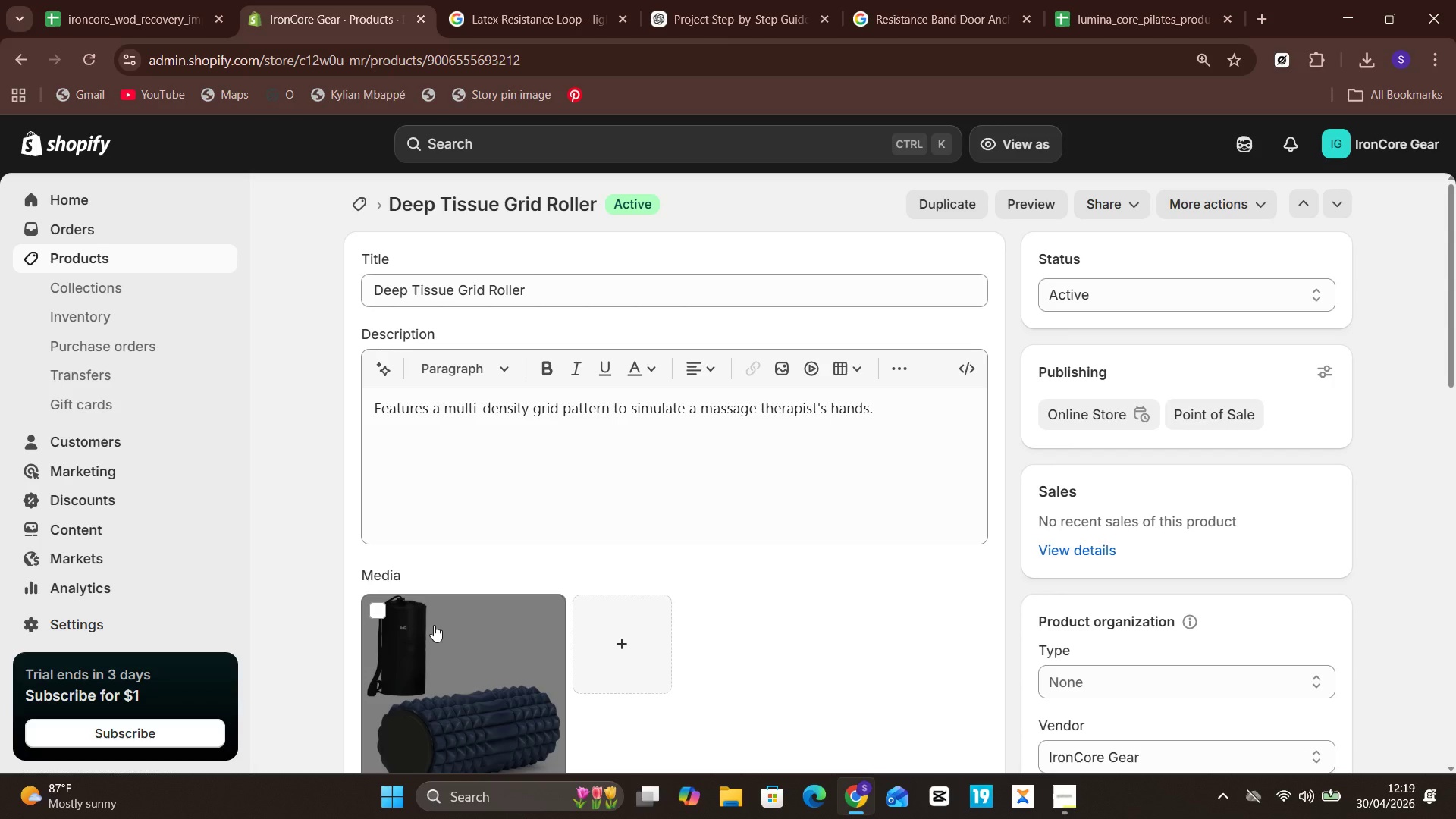 
left_click([504, 534])
 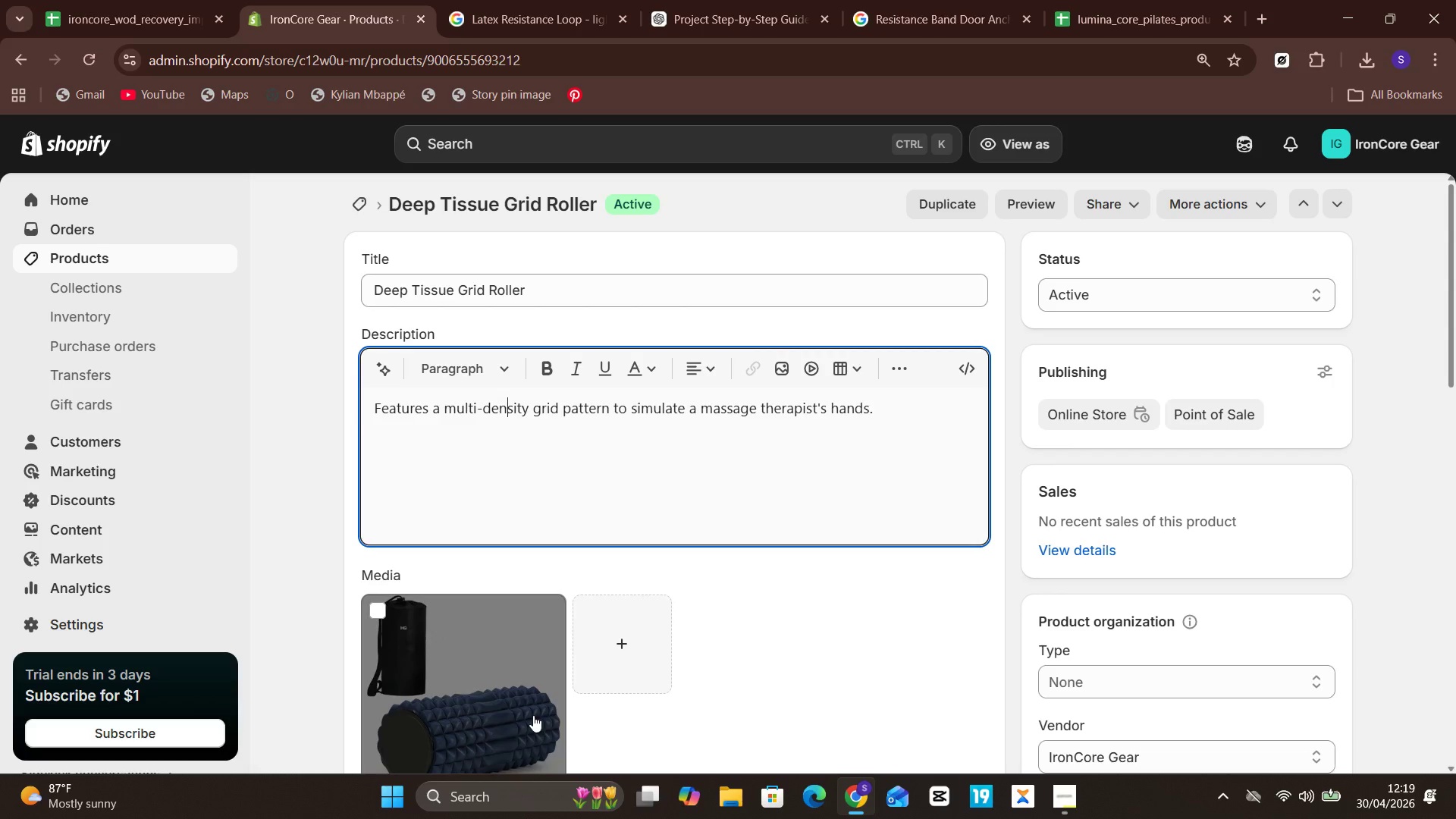 
left_click([533, 715])
 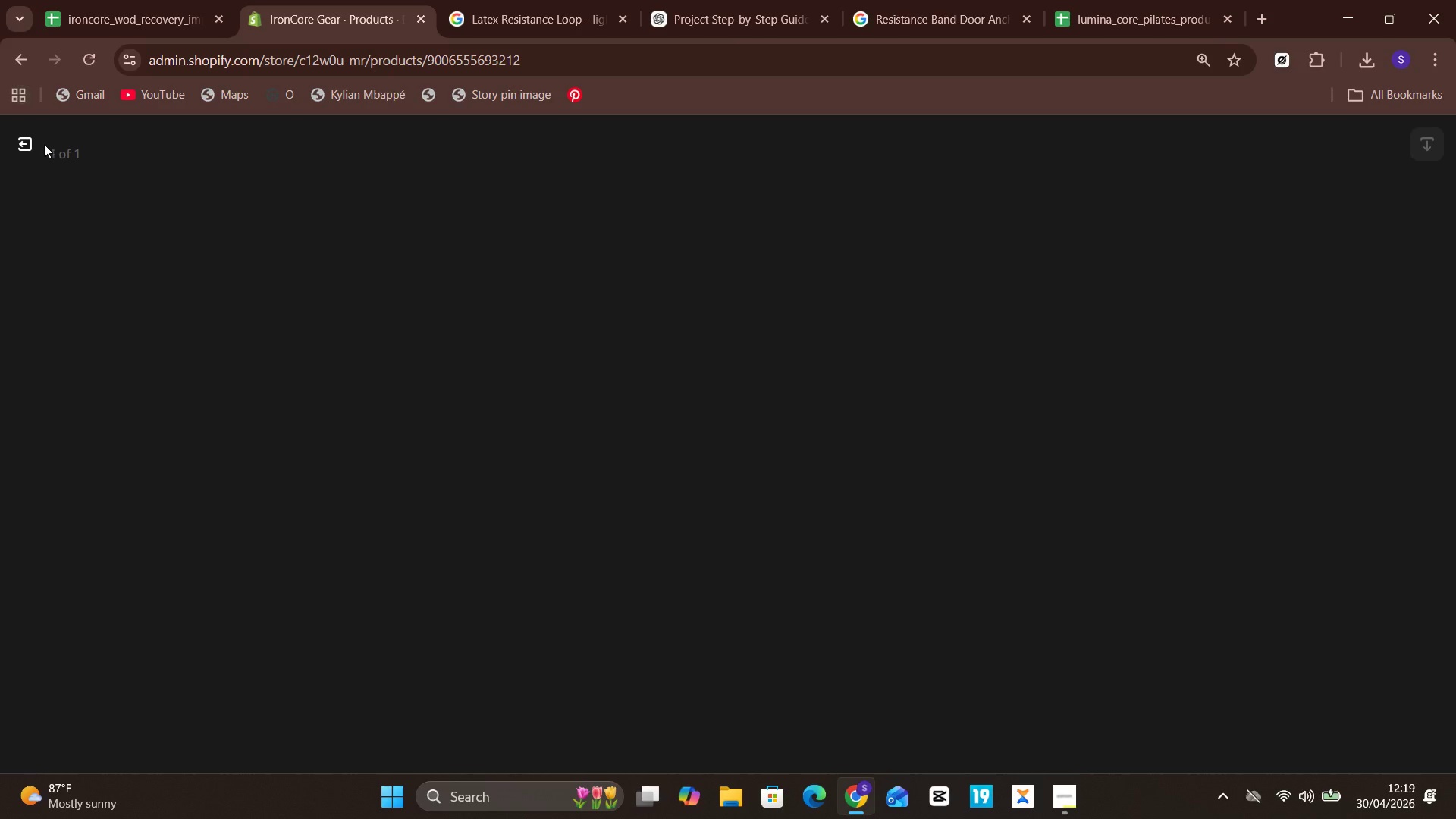 
left_click([26, 143])
 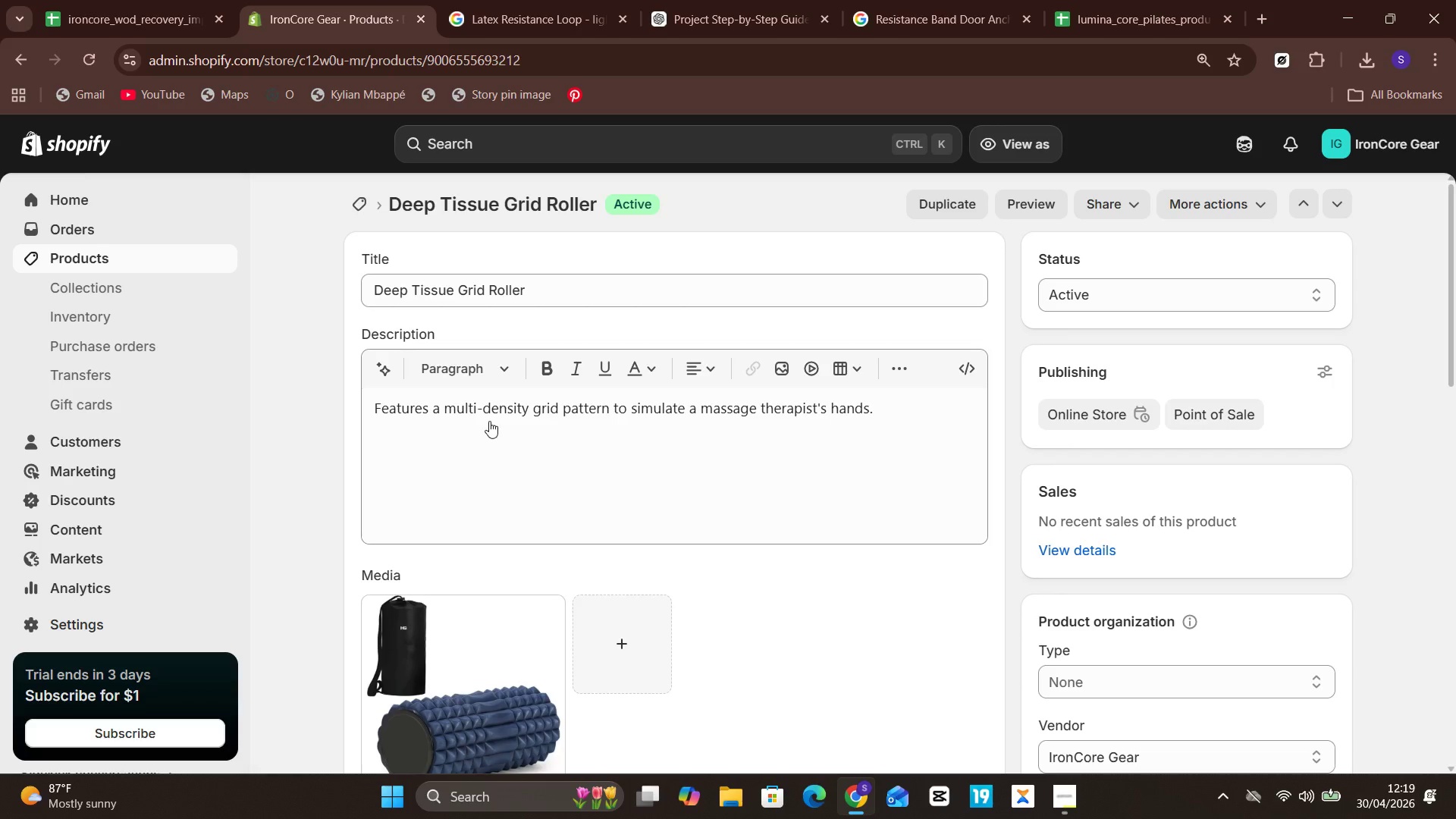 
mouse_move([534, 507])
 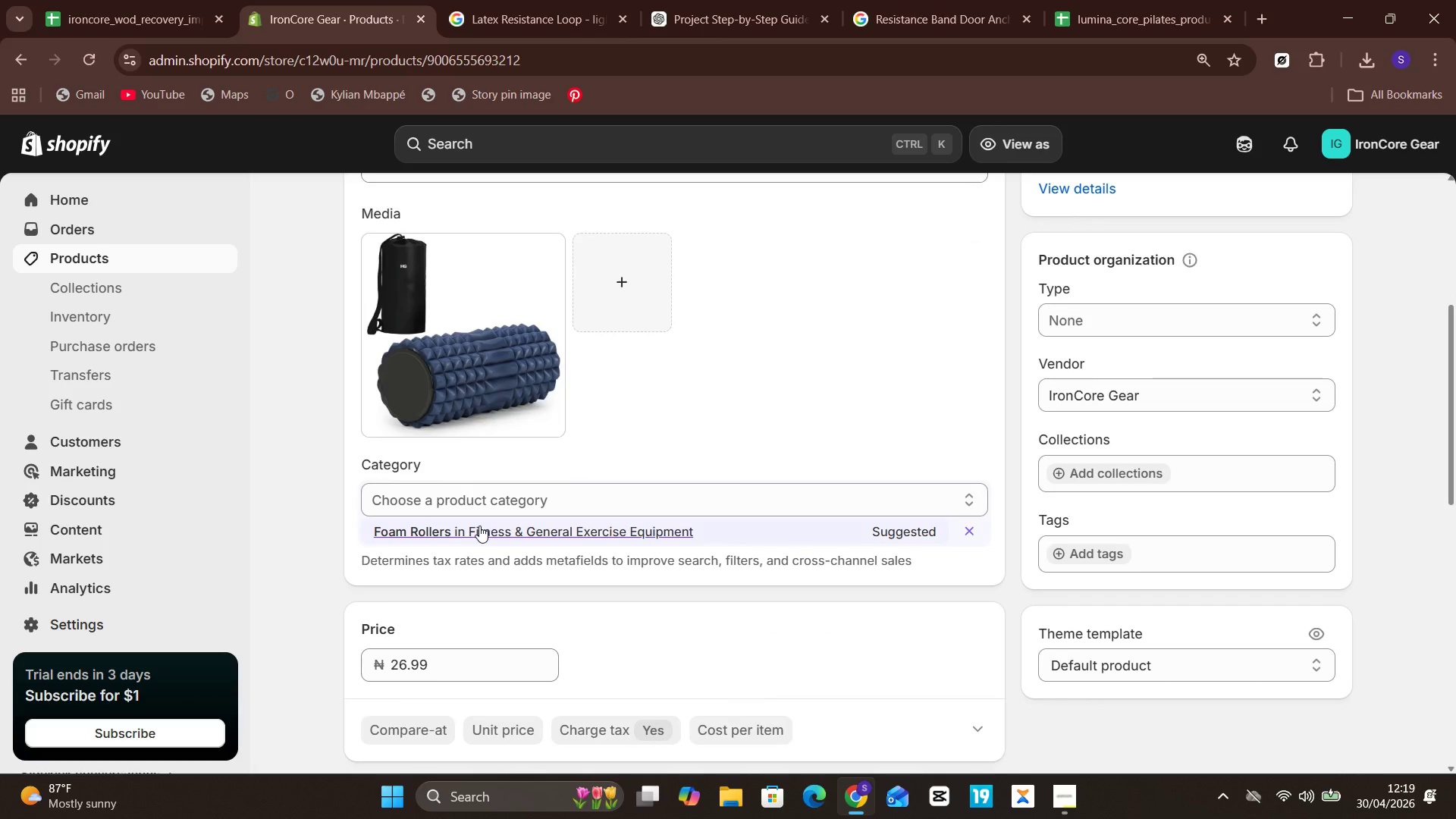 
left_click([479, 526])
 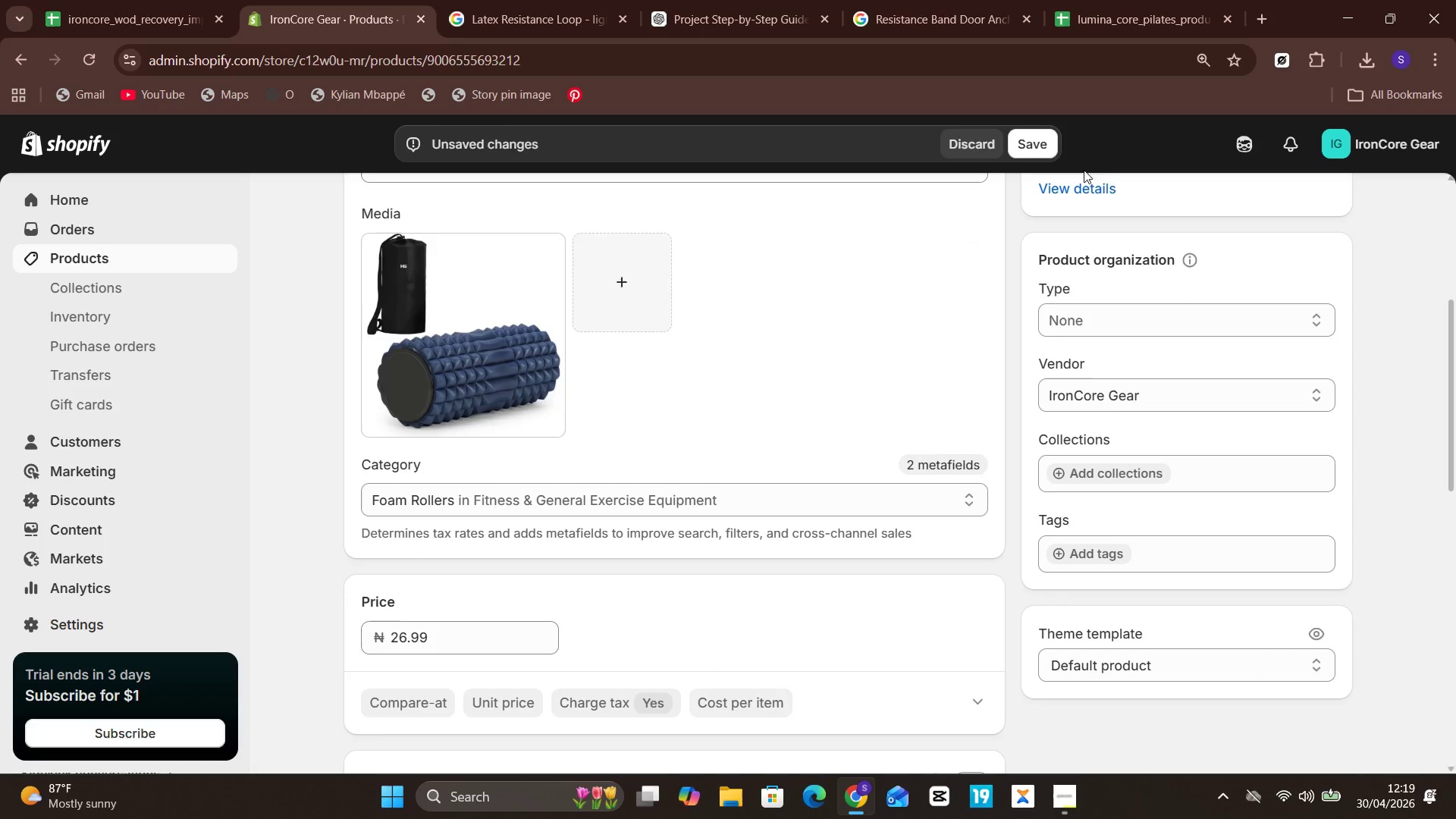 
left_click([1025, 143])
 